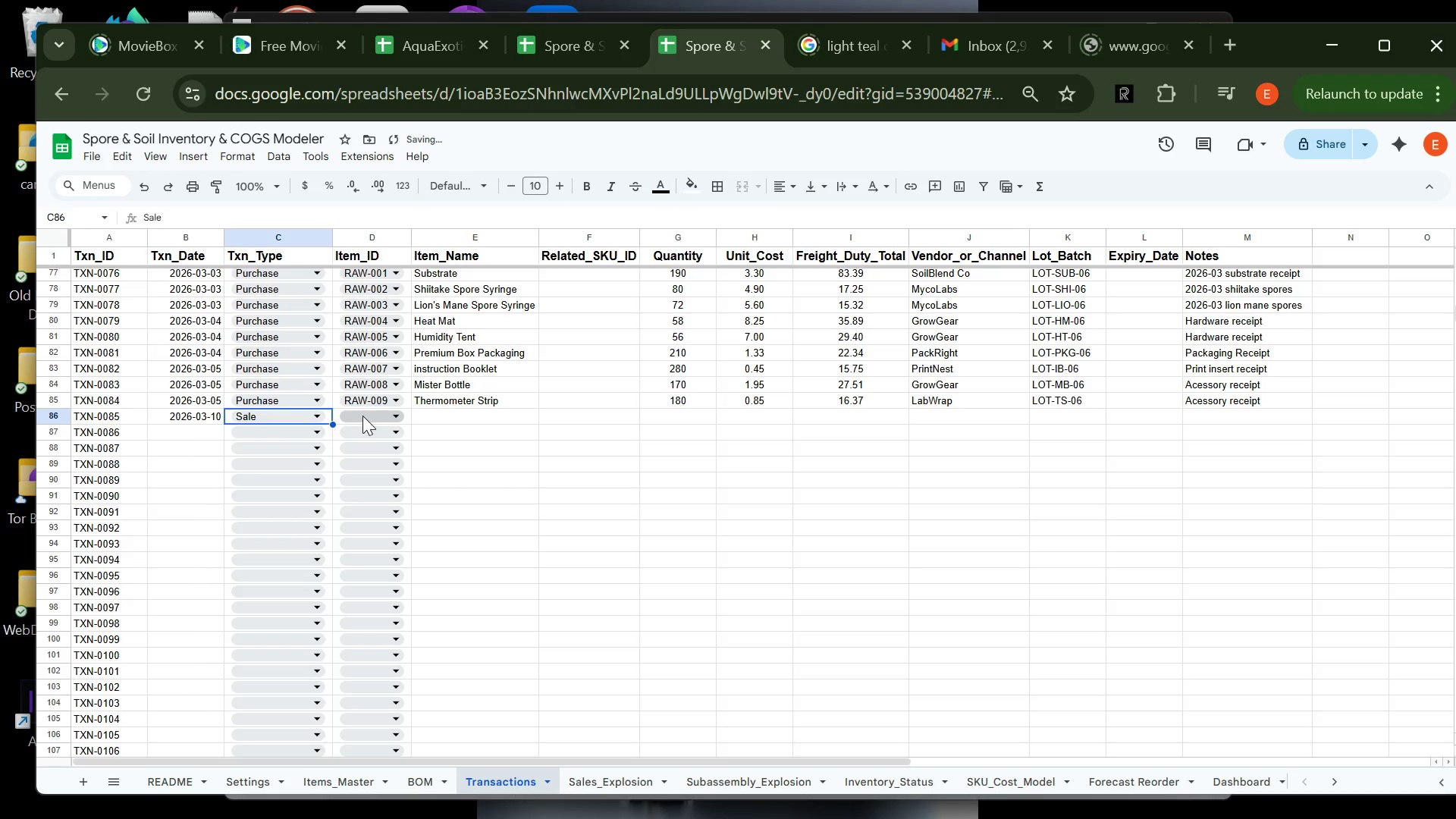 
left_click([362, 418])
 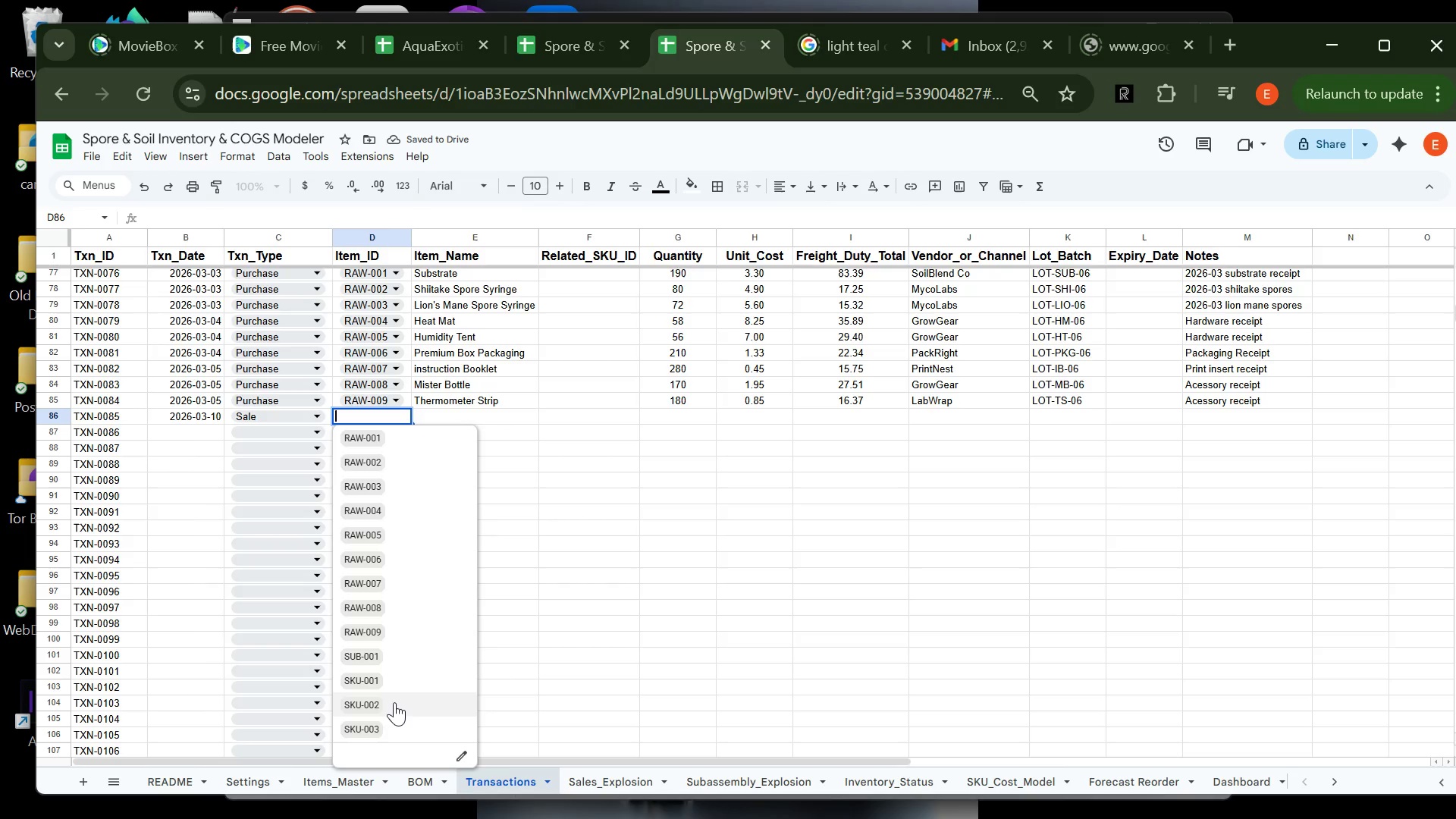 
left_click([394, 682])
 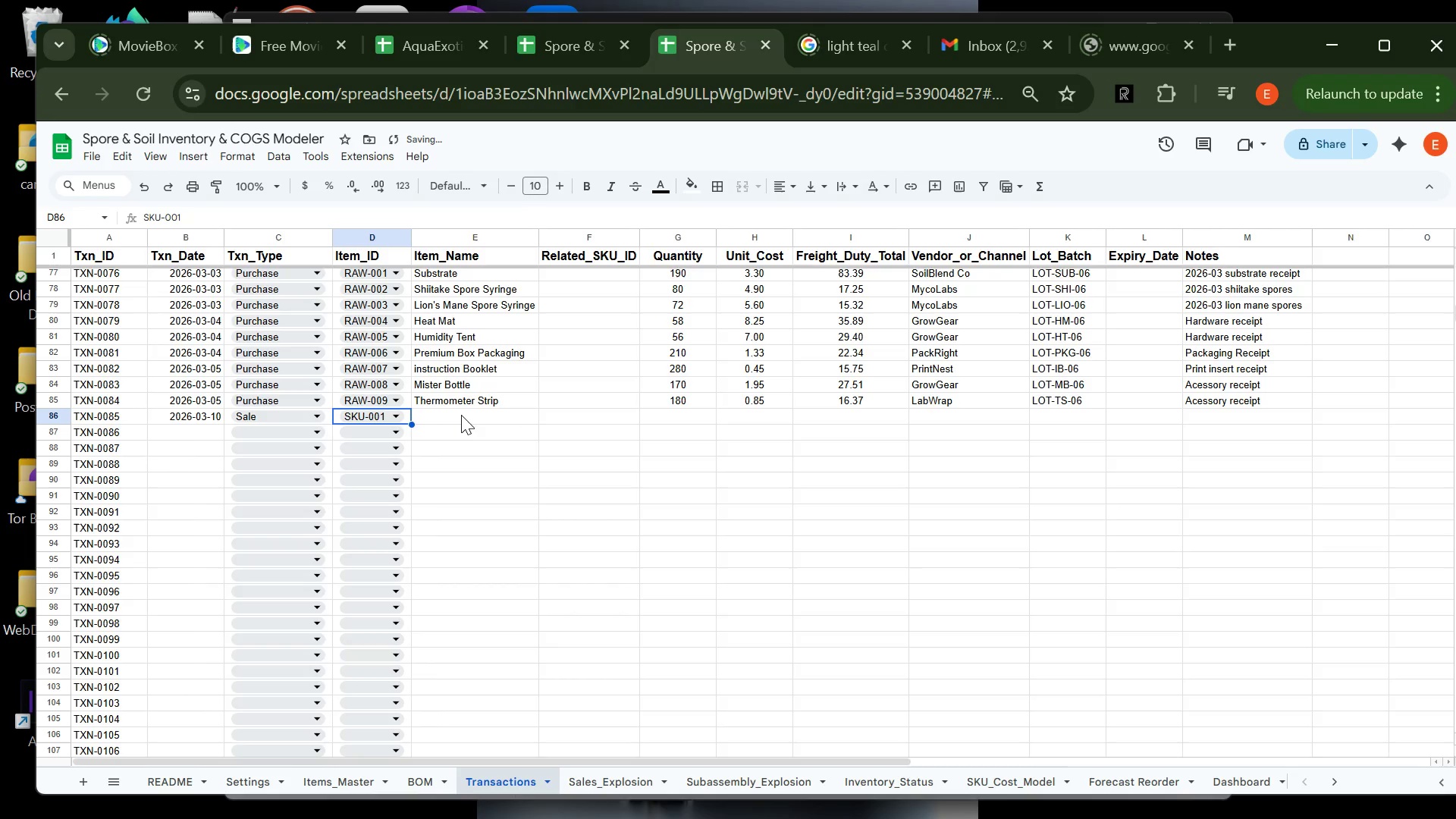 
left_click([461, 418])
 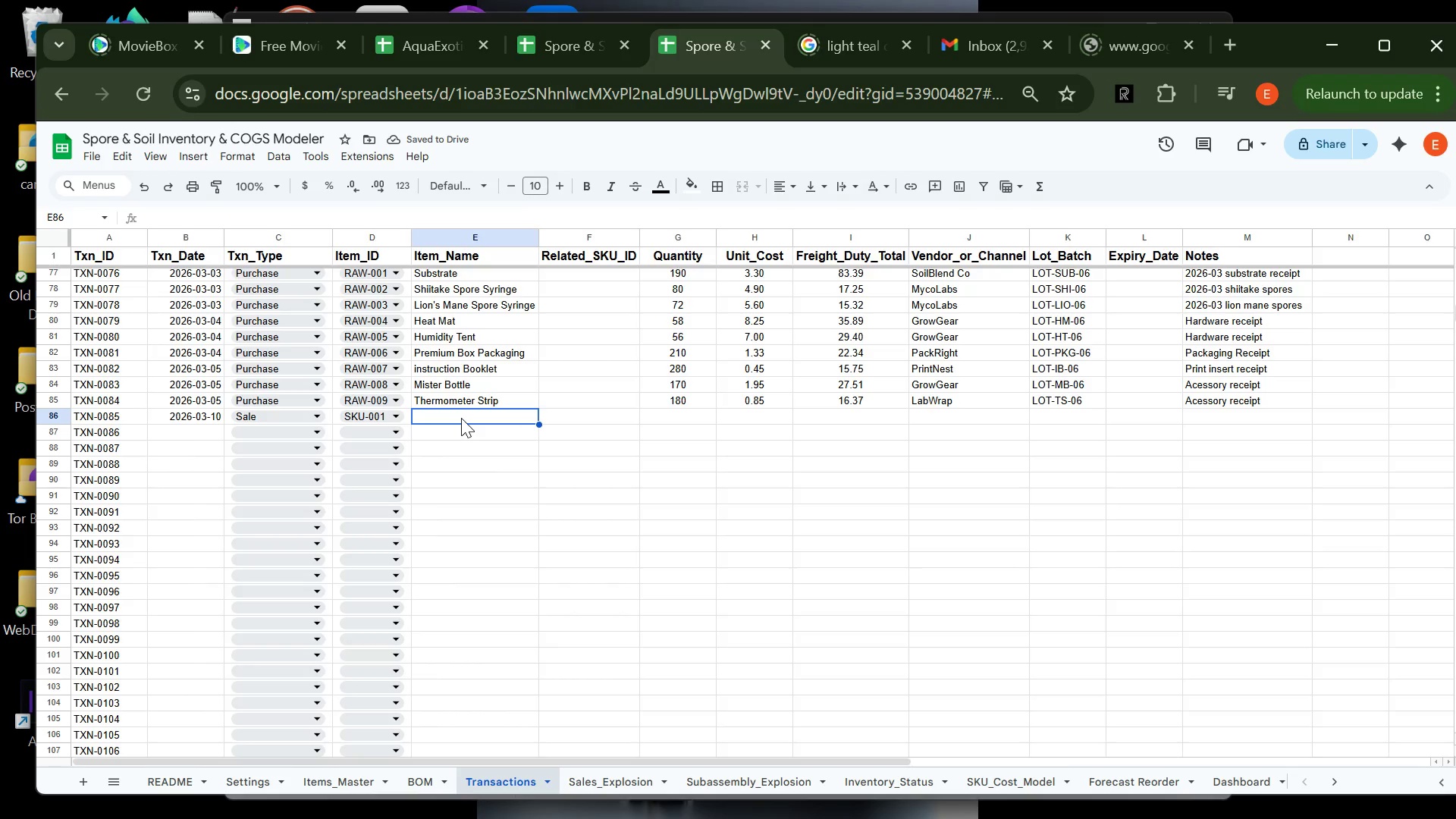 
type(THE)
key(Backspace)
key(Backspace)
key(Backspace)
key(Backspace)
type(The s)
key(Tab)
 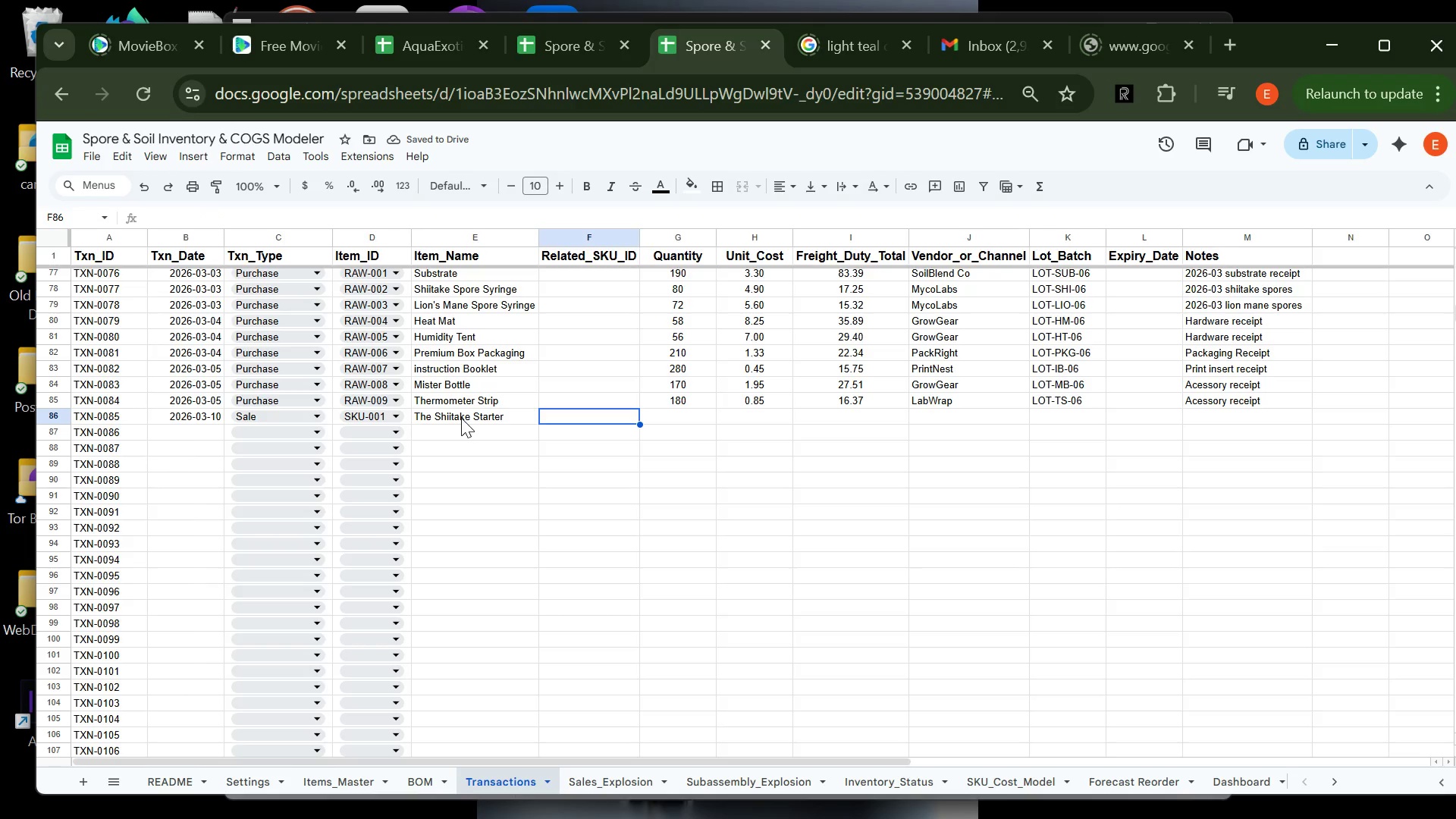 
wait(5.23)
 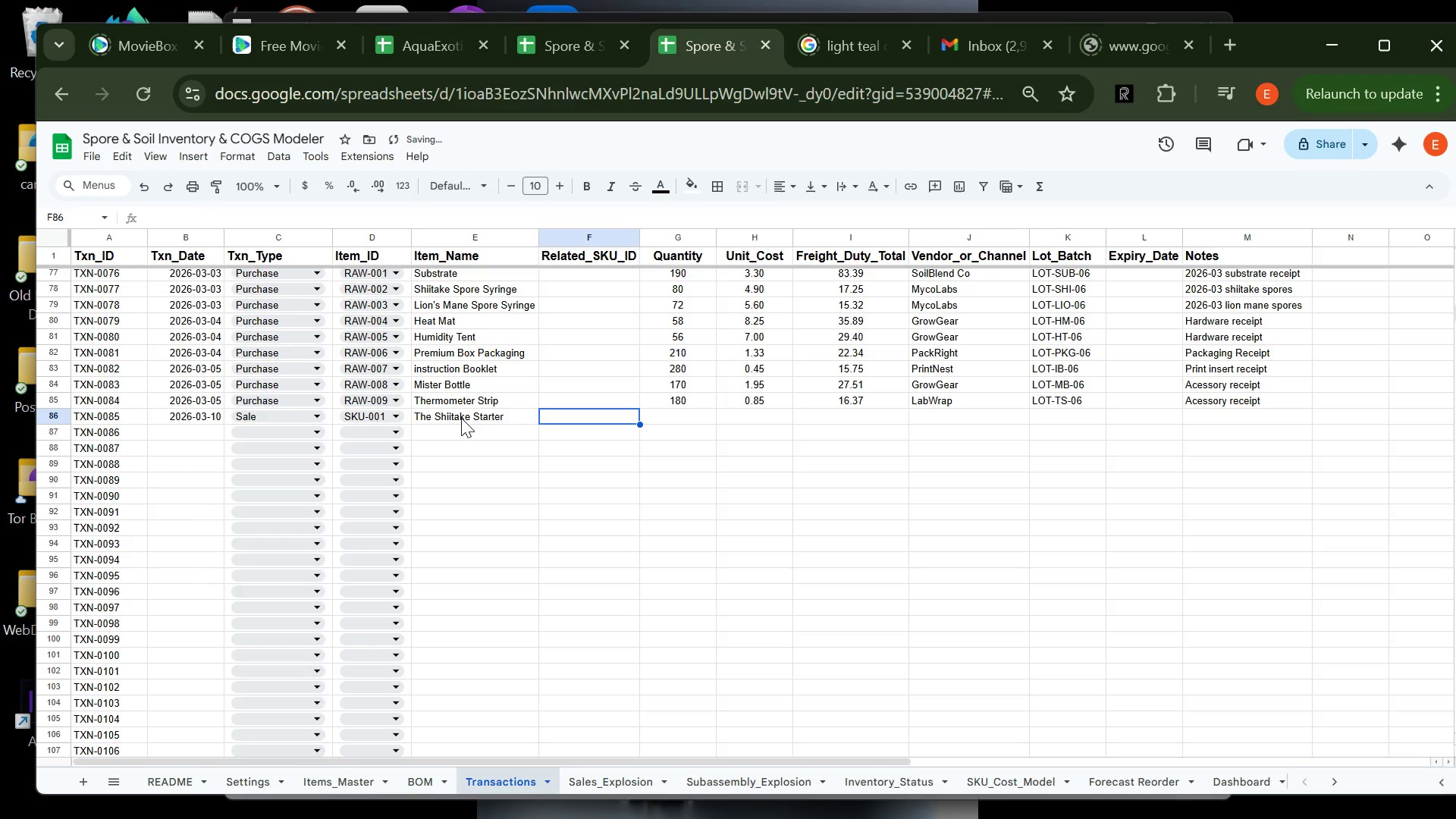 
type(s)
key(Backspace)
type(SKU-001)
 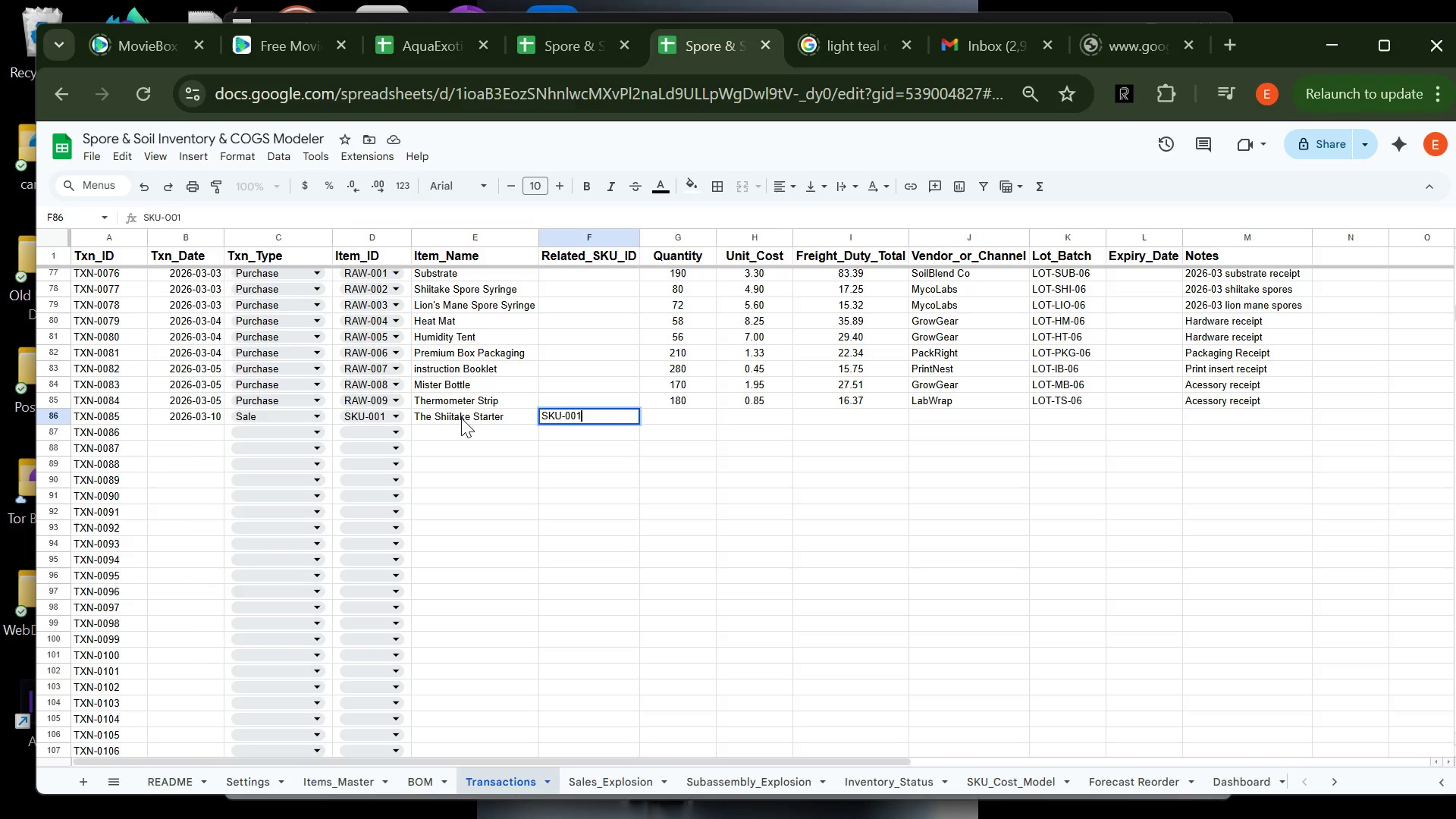 
hold_key(key=Tab, duration=19.34)
 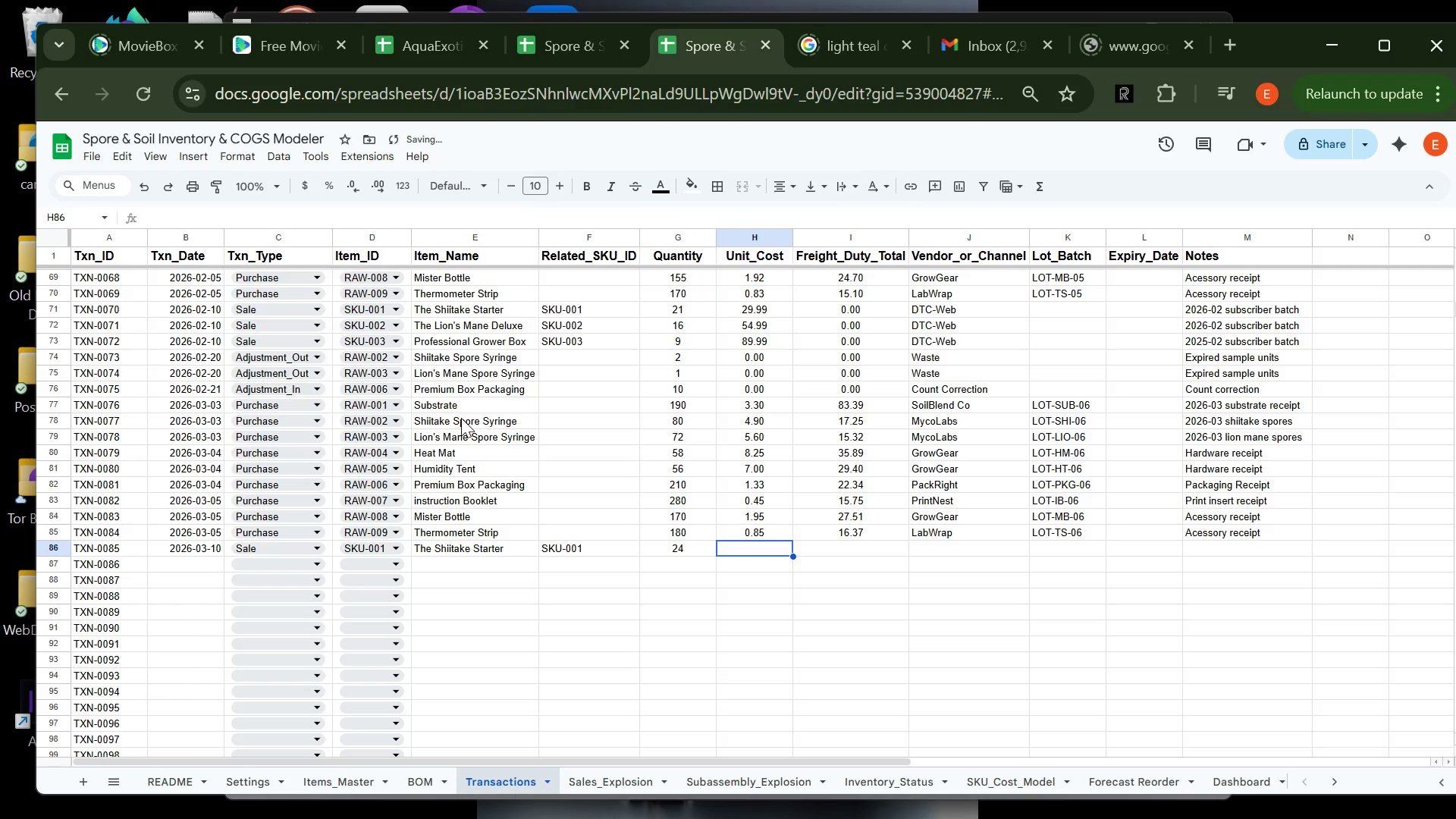 
type(2429.99)
key(Tab)
type(0.00)
key(Tab)
type(dtc)
key(Tab)
key(Tab)
key(Tab)
type(2026-03 subscribr )
key(Backspace)
key(Backspace)
type(er batch)
 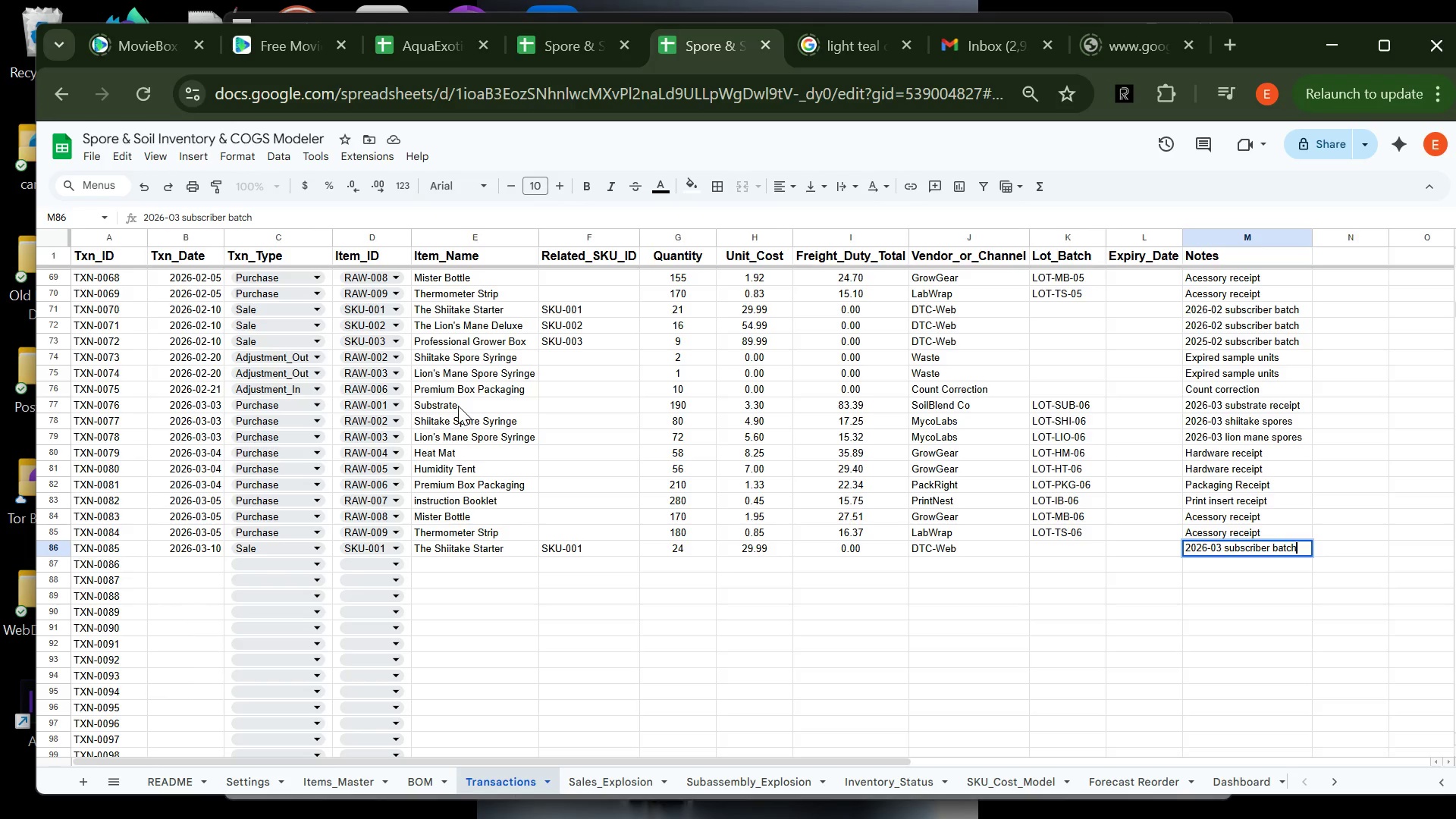 
wait(10.73)
 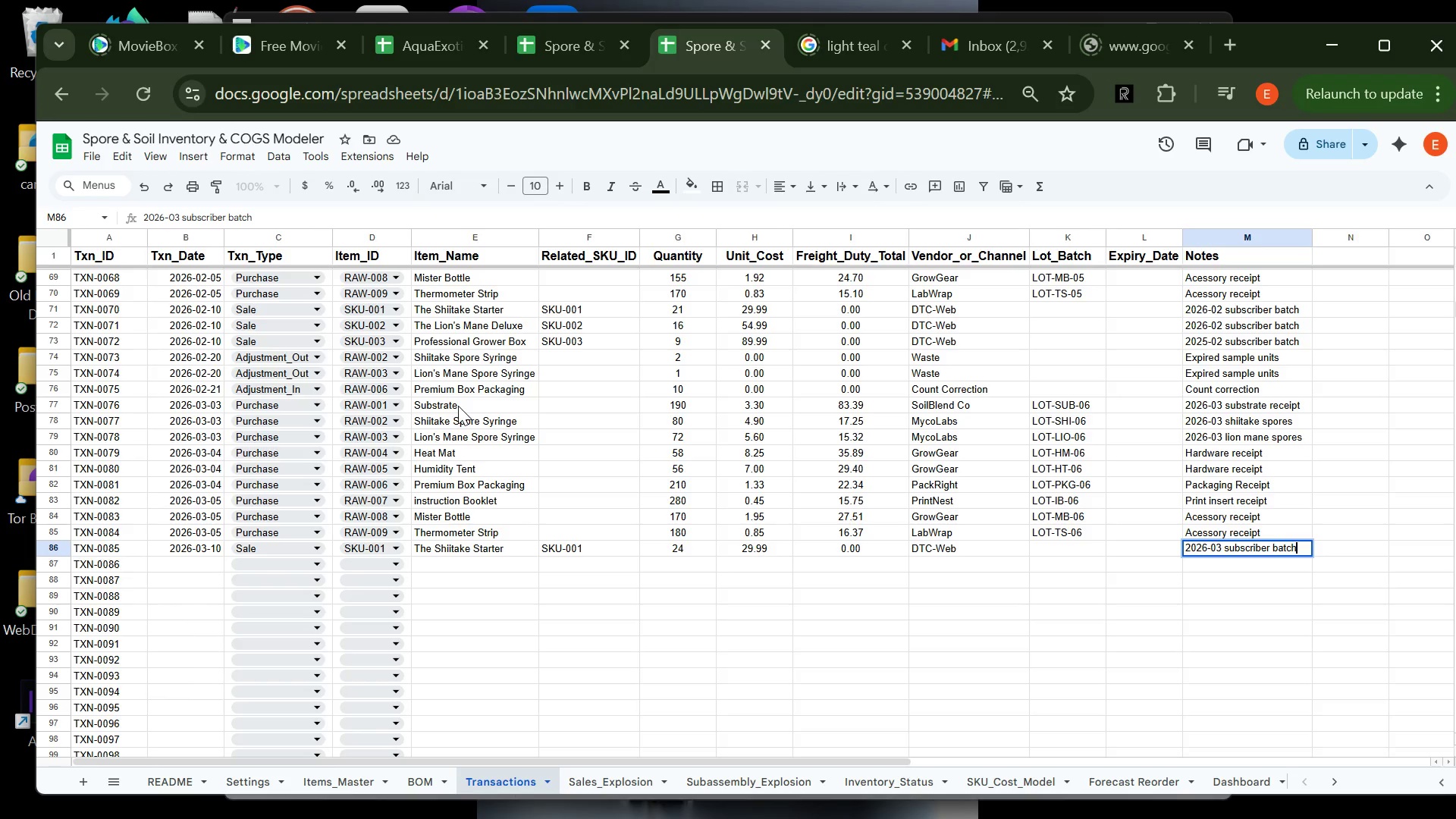 
left_click([189, 562])
 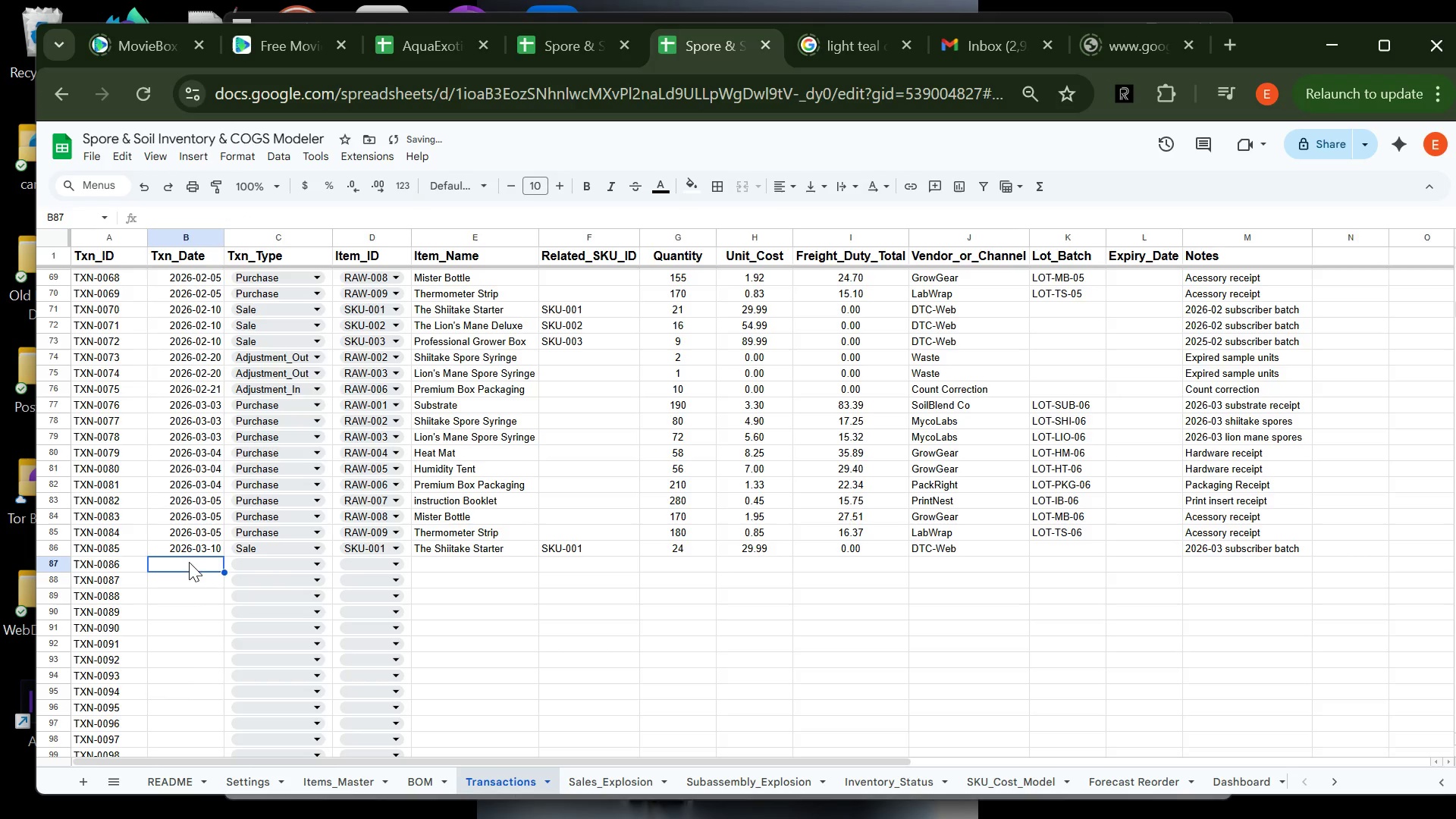 
type(2026-03-10)
key(Tab)
 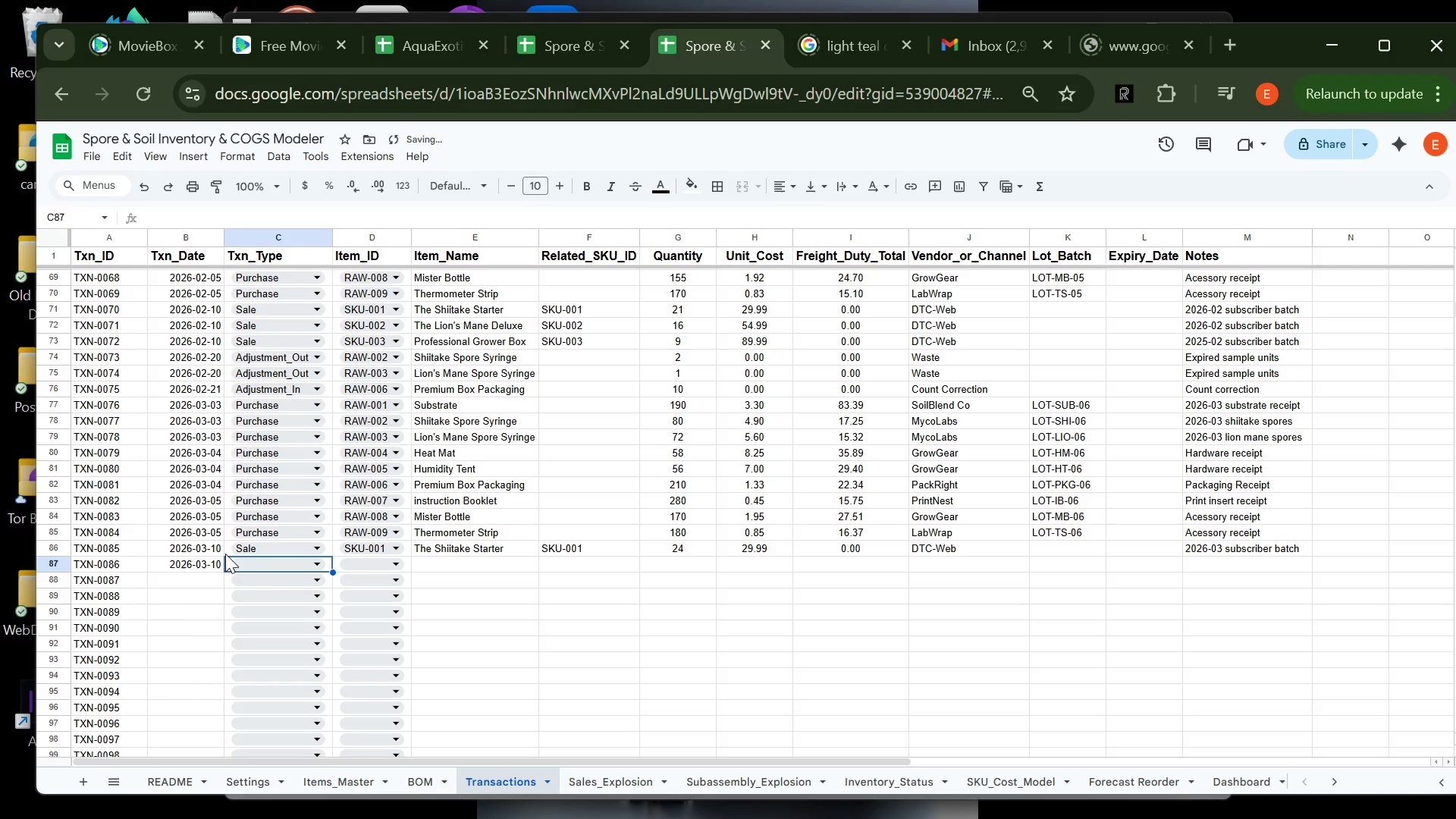 
left_click([237, 563])
 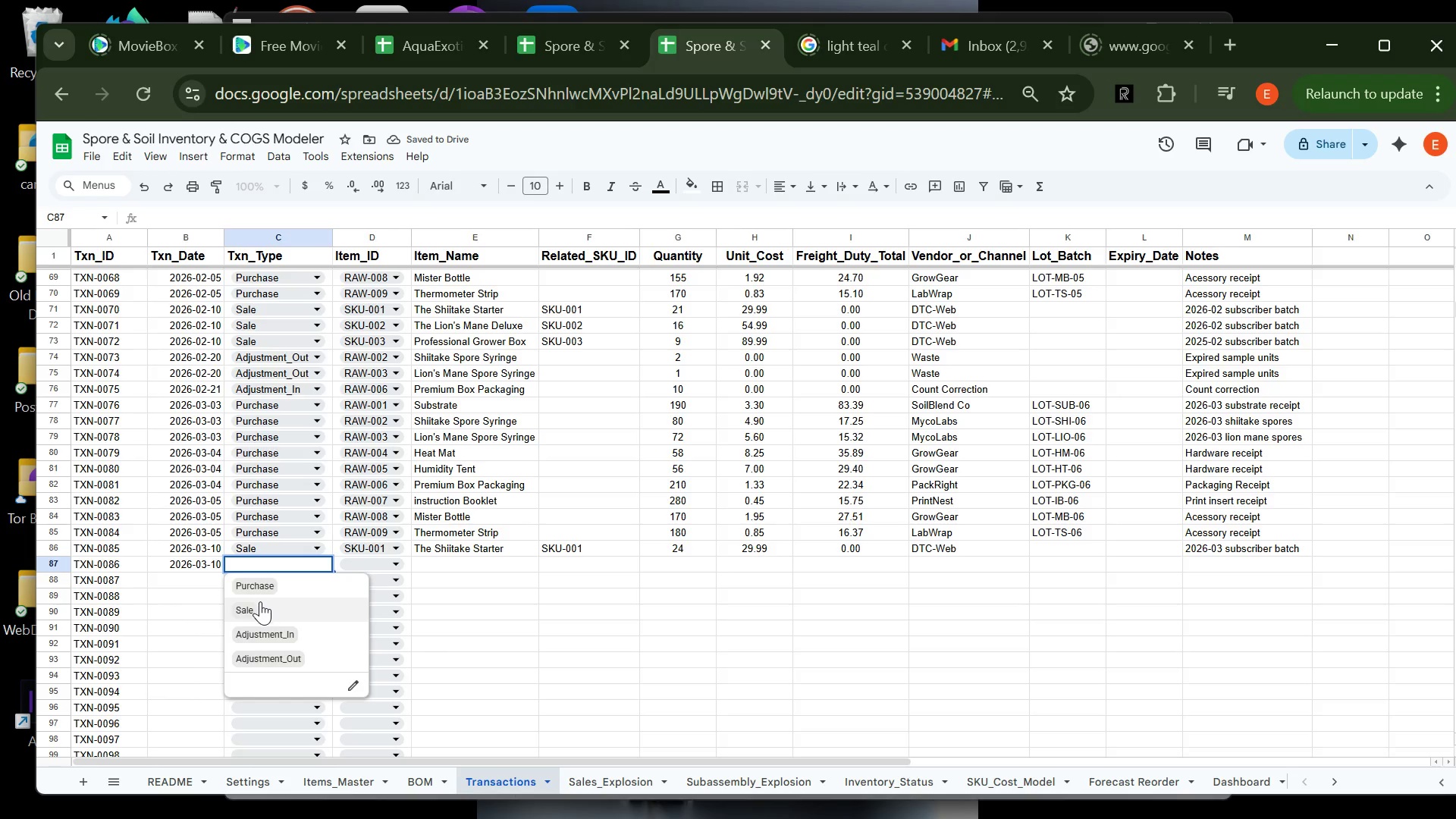 
left_click([261, 602])
 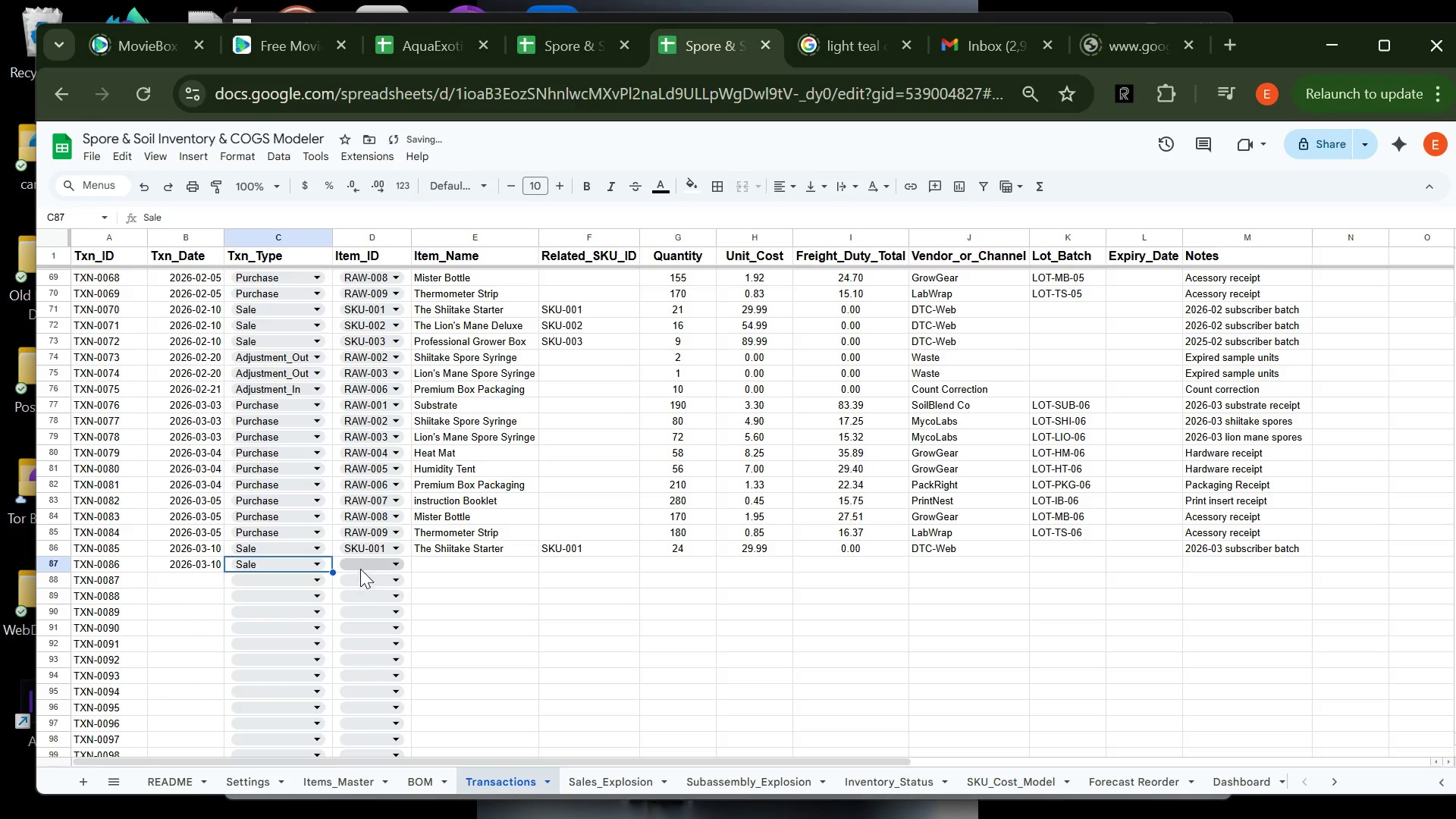 
left_click([357, 563])
 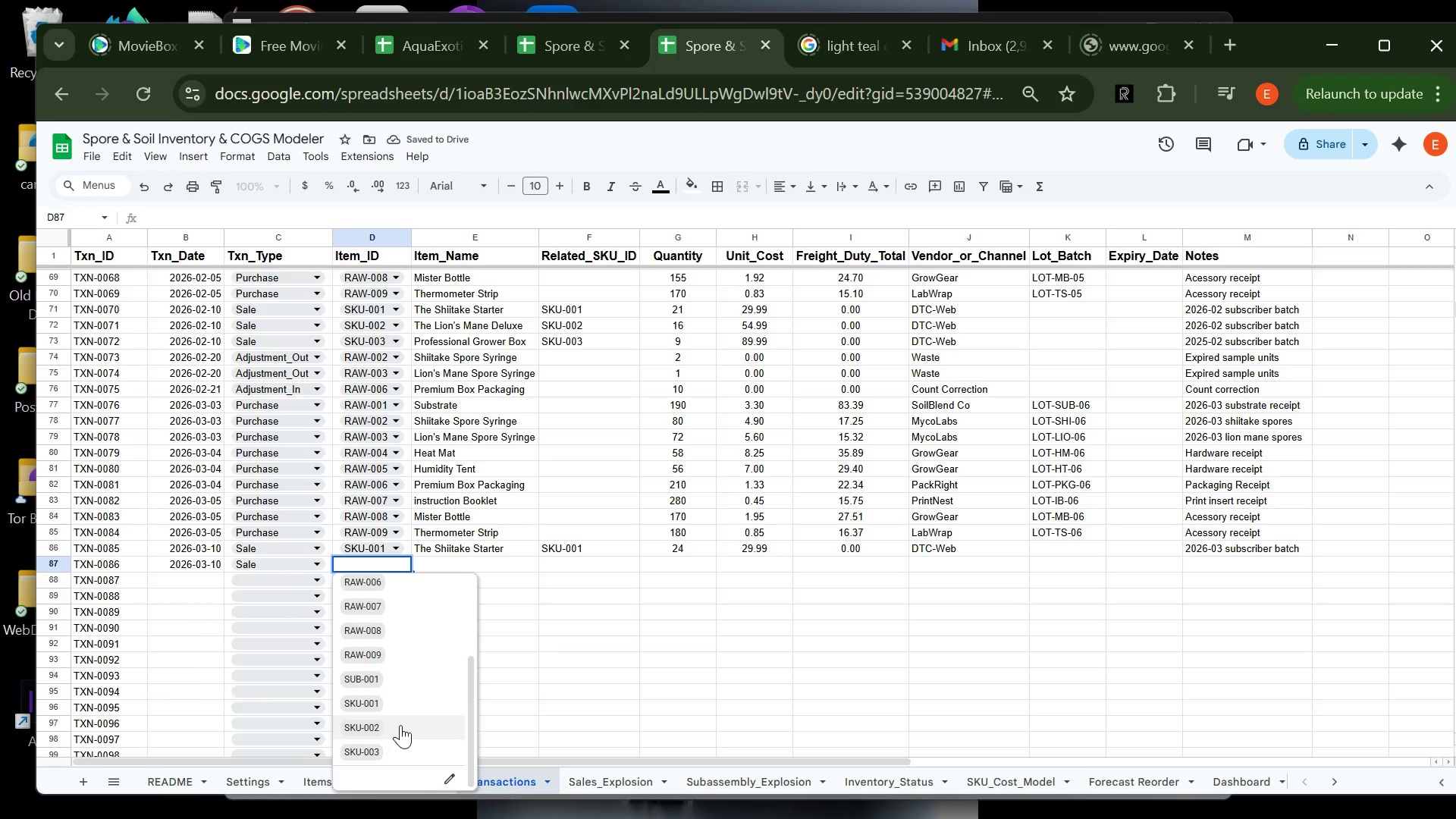 
left_click_drag(start_coordinate=[395, 725], to_coordinate=[434, 734])
 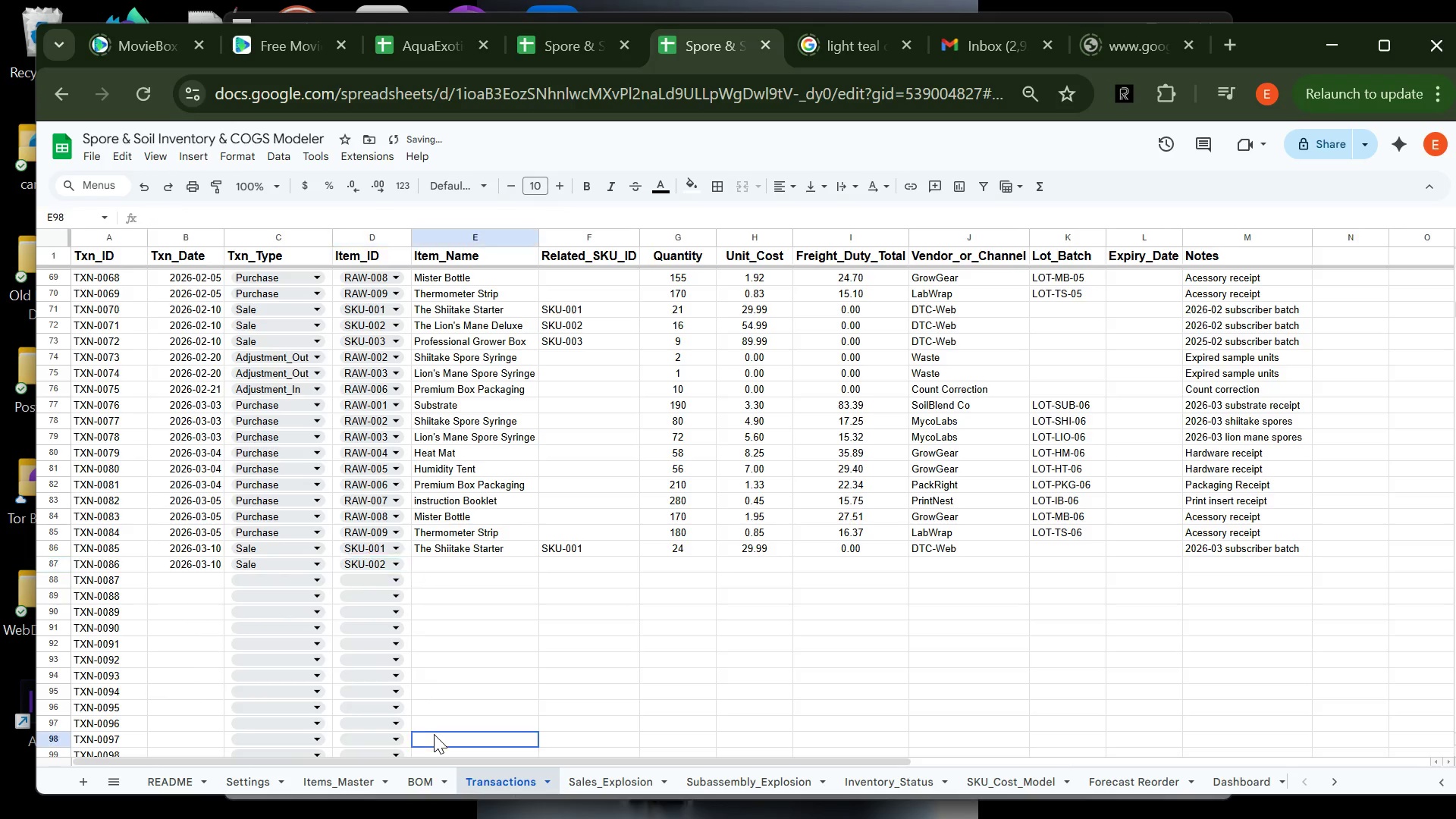 
left_click([434, 734])
 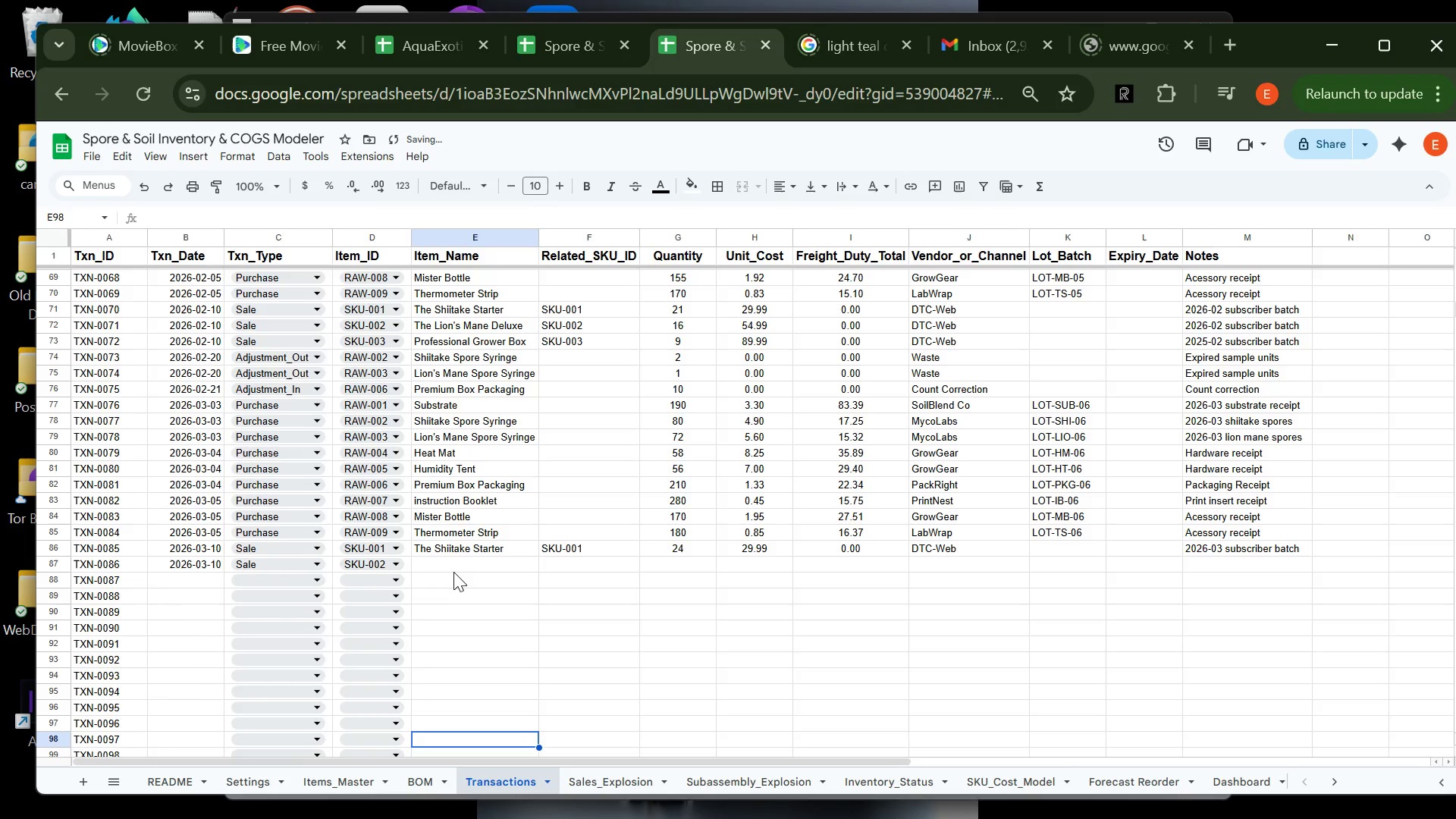 
left_click([450, 567])
 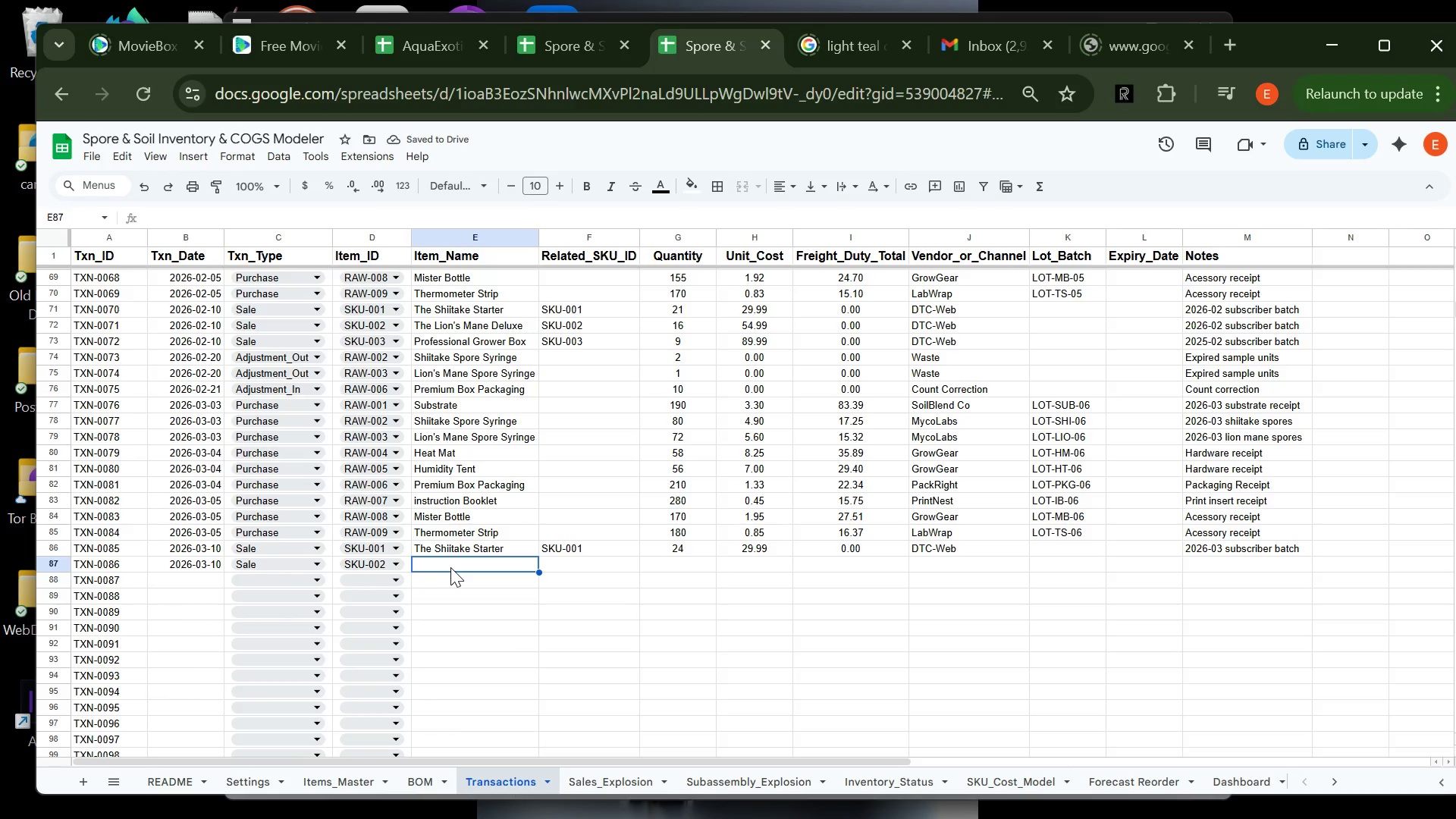 
type(The Lio)
key(Tab)
type(SKU)
 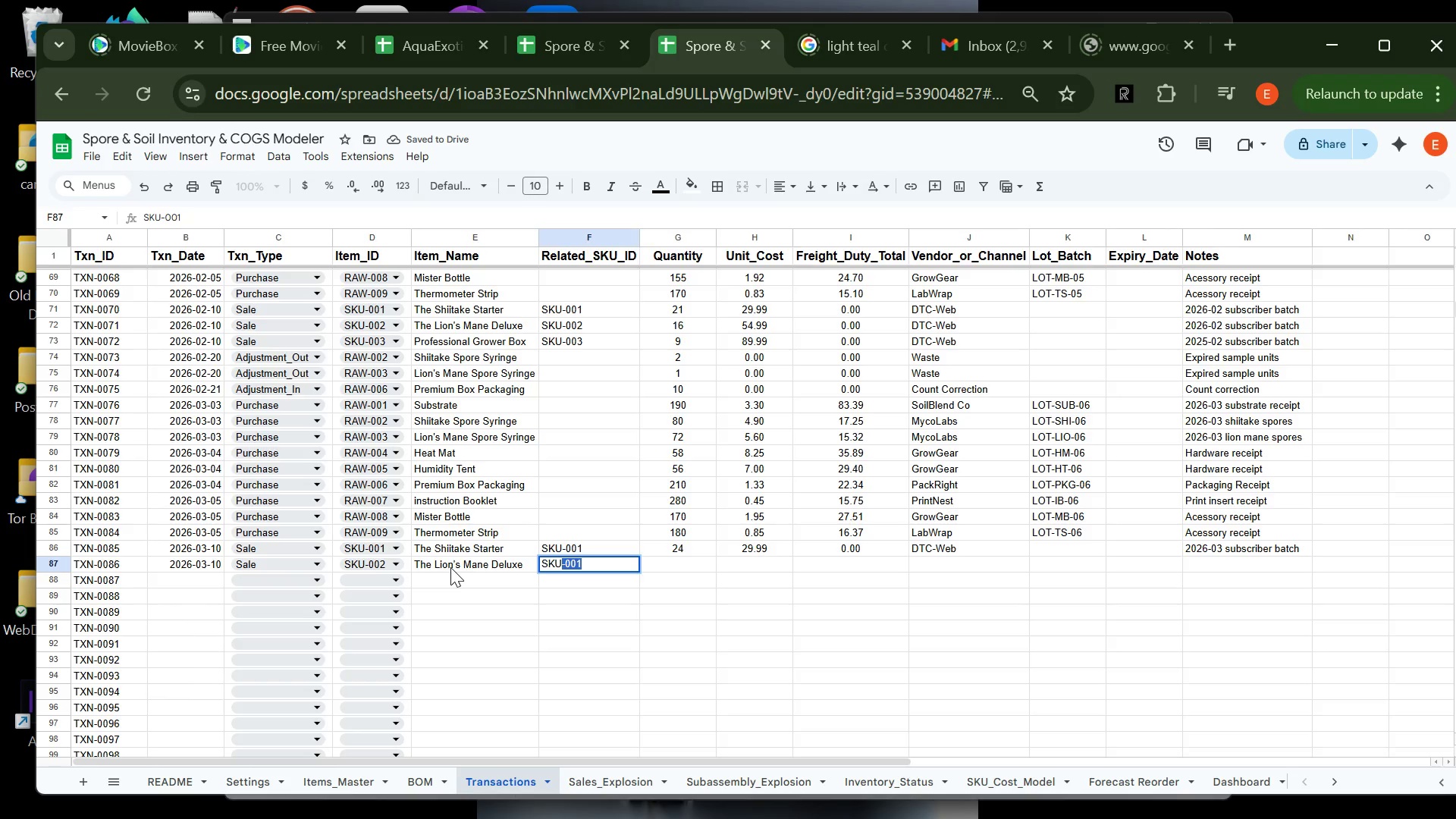 
hold_key(key=Tab, duration=4.89)
 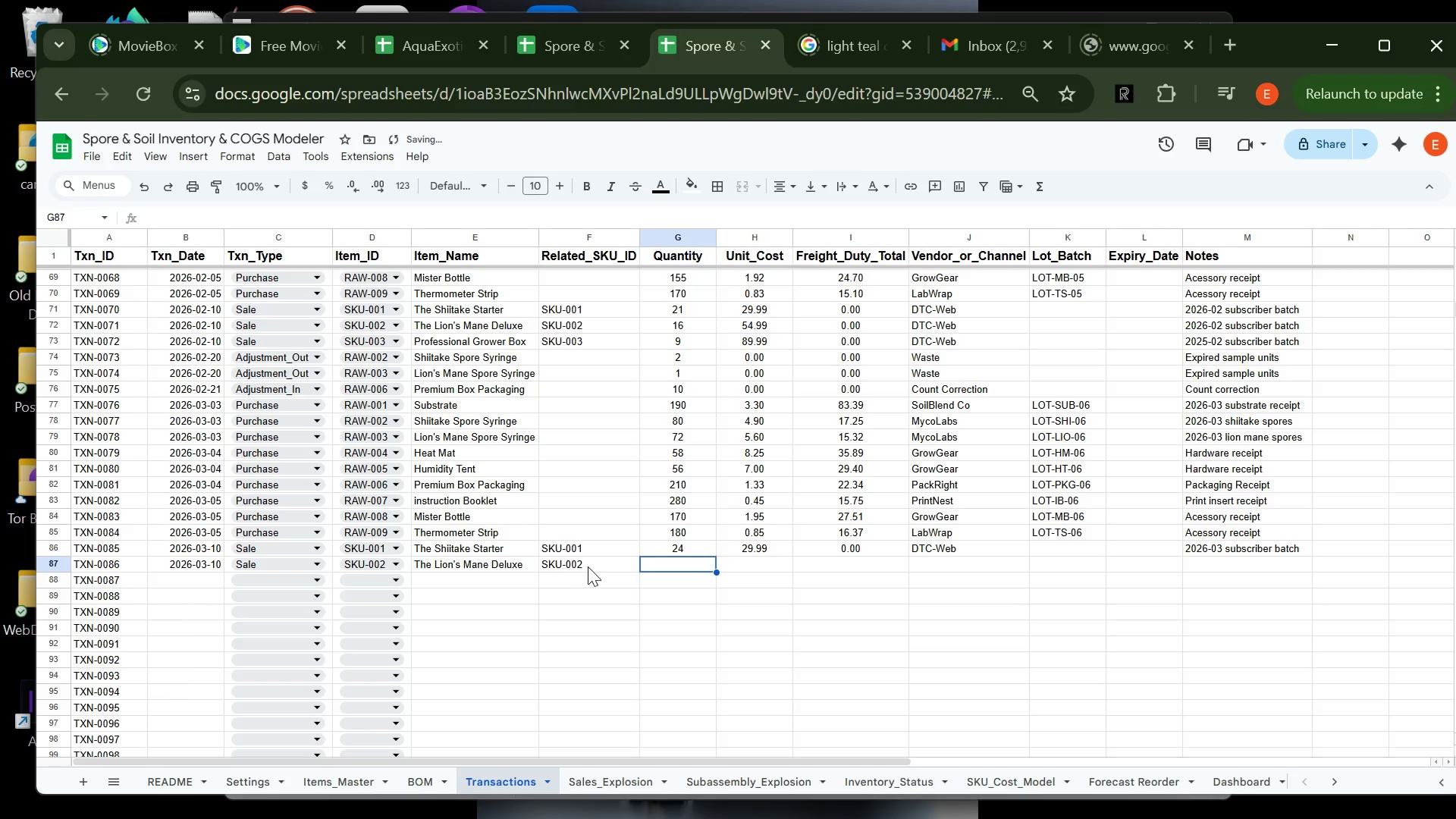 
left_click([450, 567])
 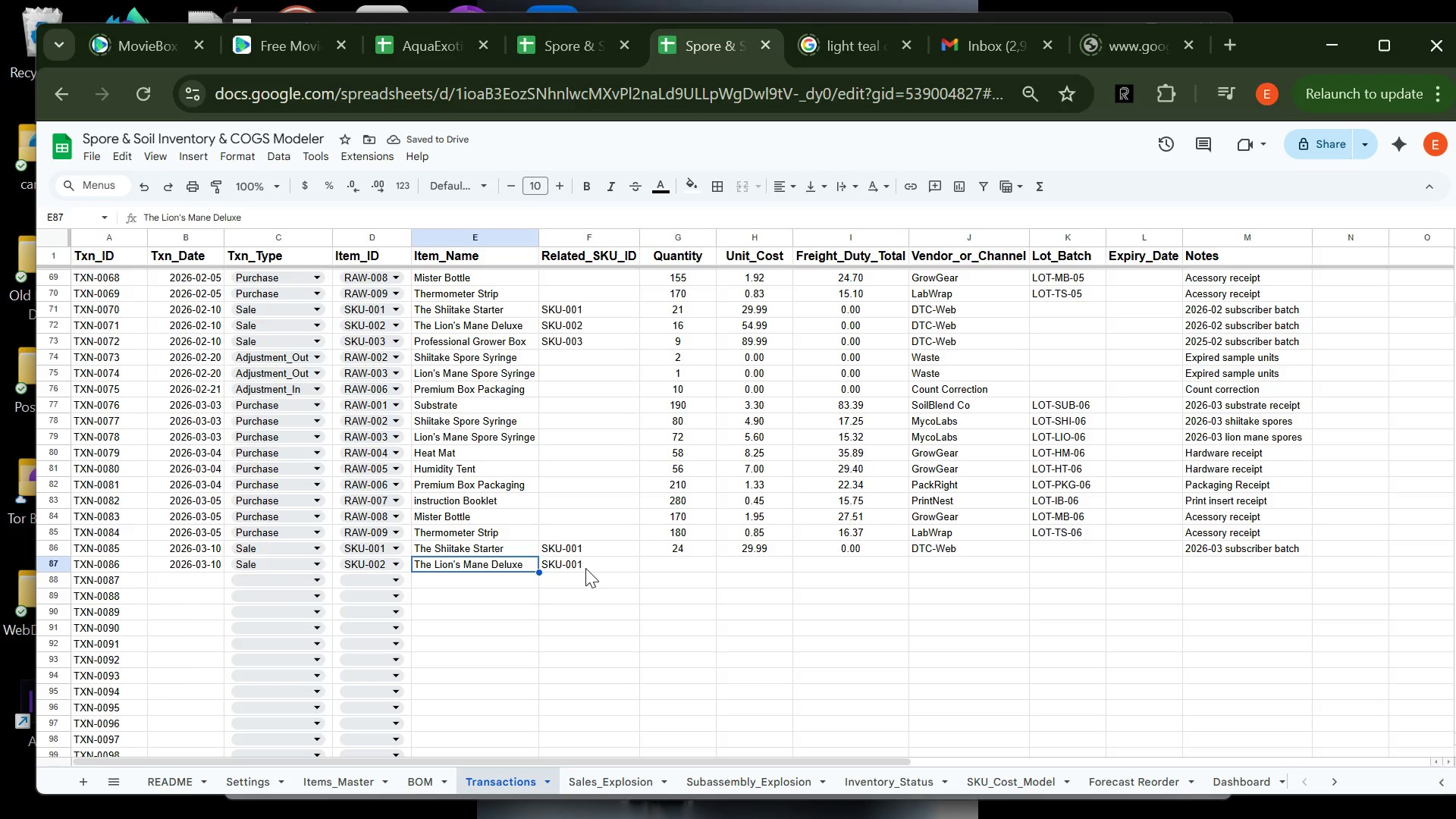 
double_click([585, 568])
 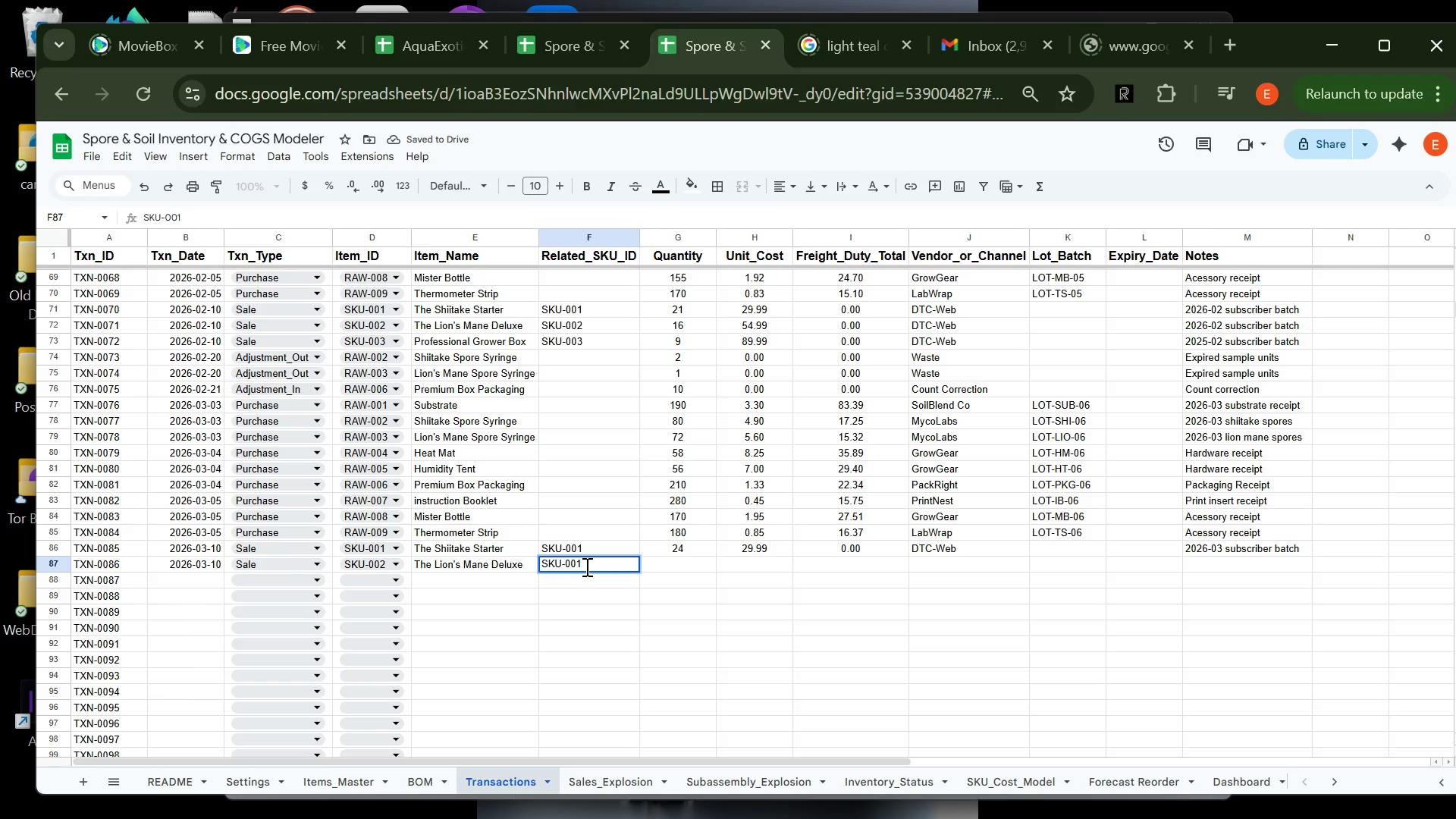 
key(Backspace)
 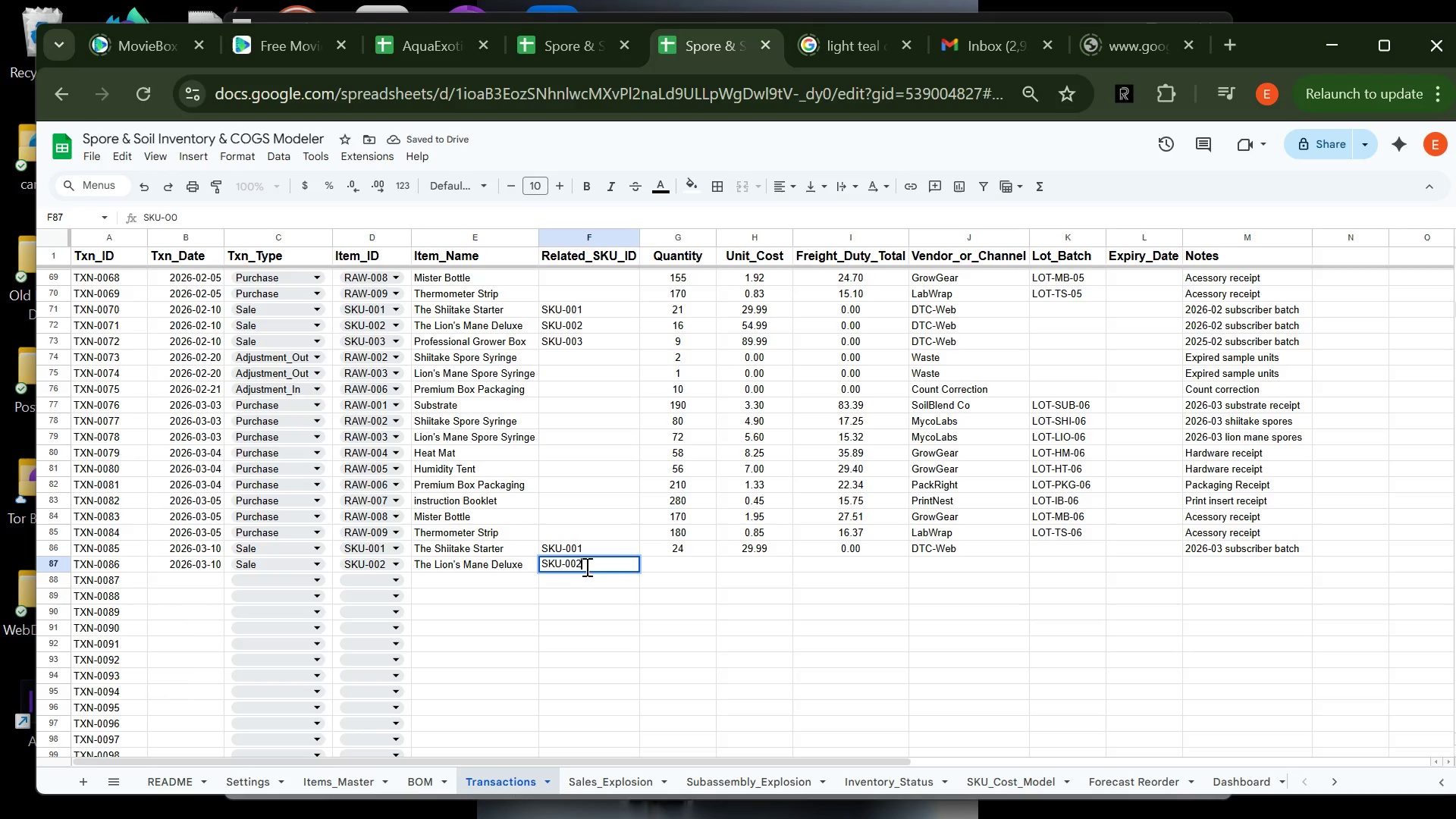 
key(2)
 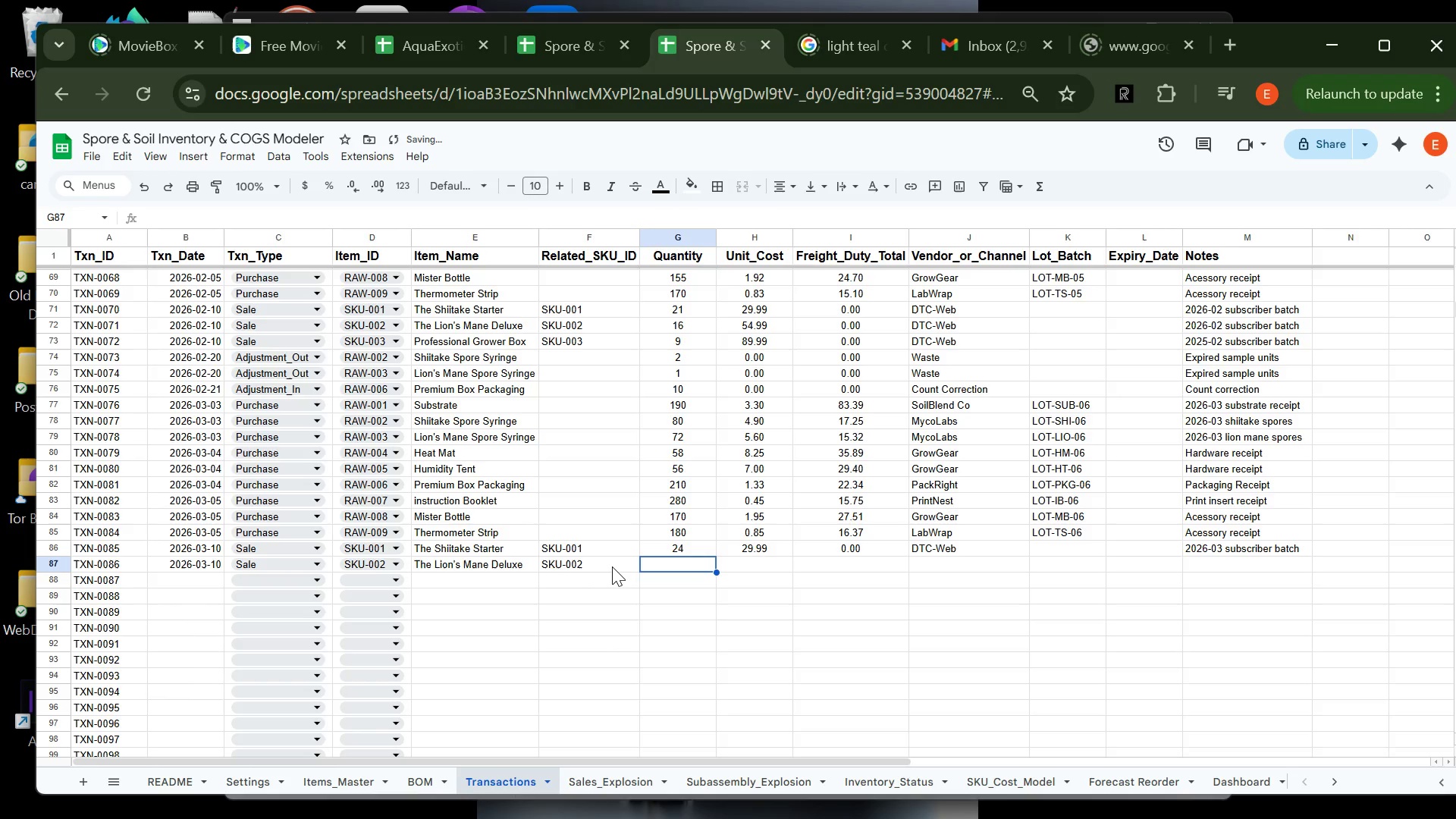 
type(18)
key(Tab)
type(54.99)
key(Tab)
type(0)
key(Tab)
type(dtc)
key(Tab)
 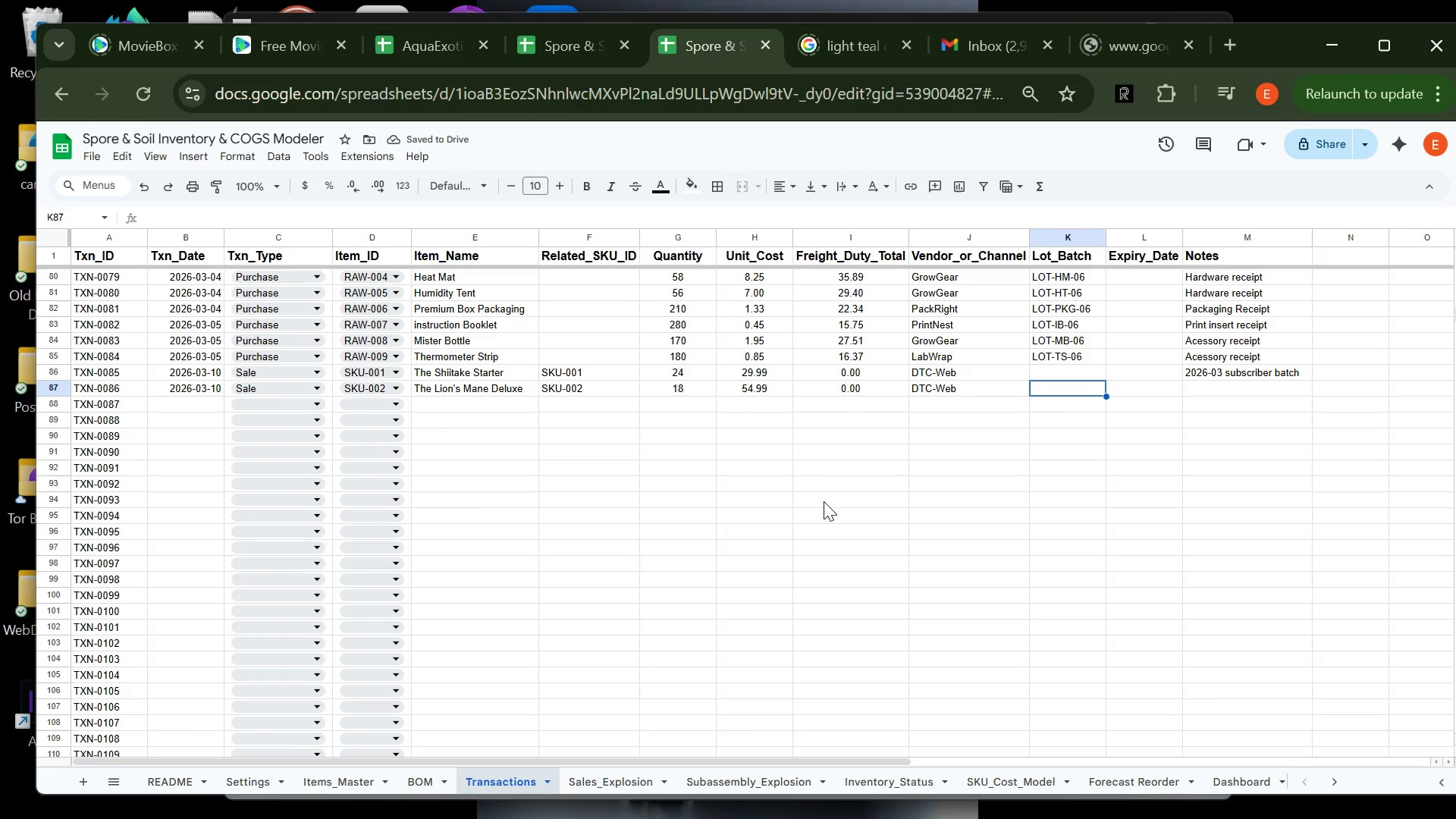 
key(Tab)
key(Tab)
type(2026-03 subcriber a)
key(Backspace)
type(bact)
key(Backspace)
key(Backspace)
type(tch)
 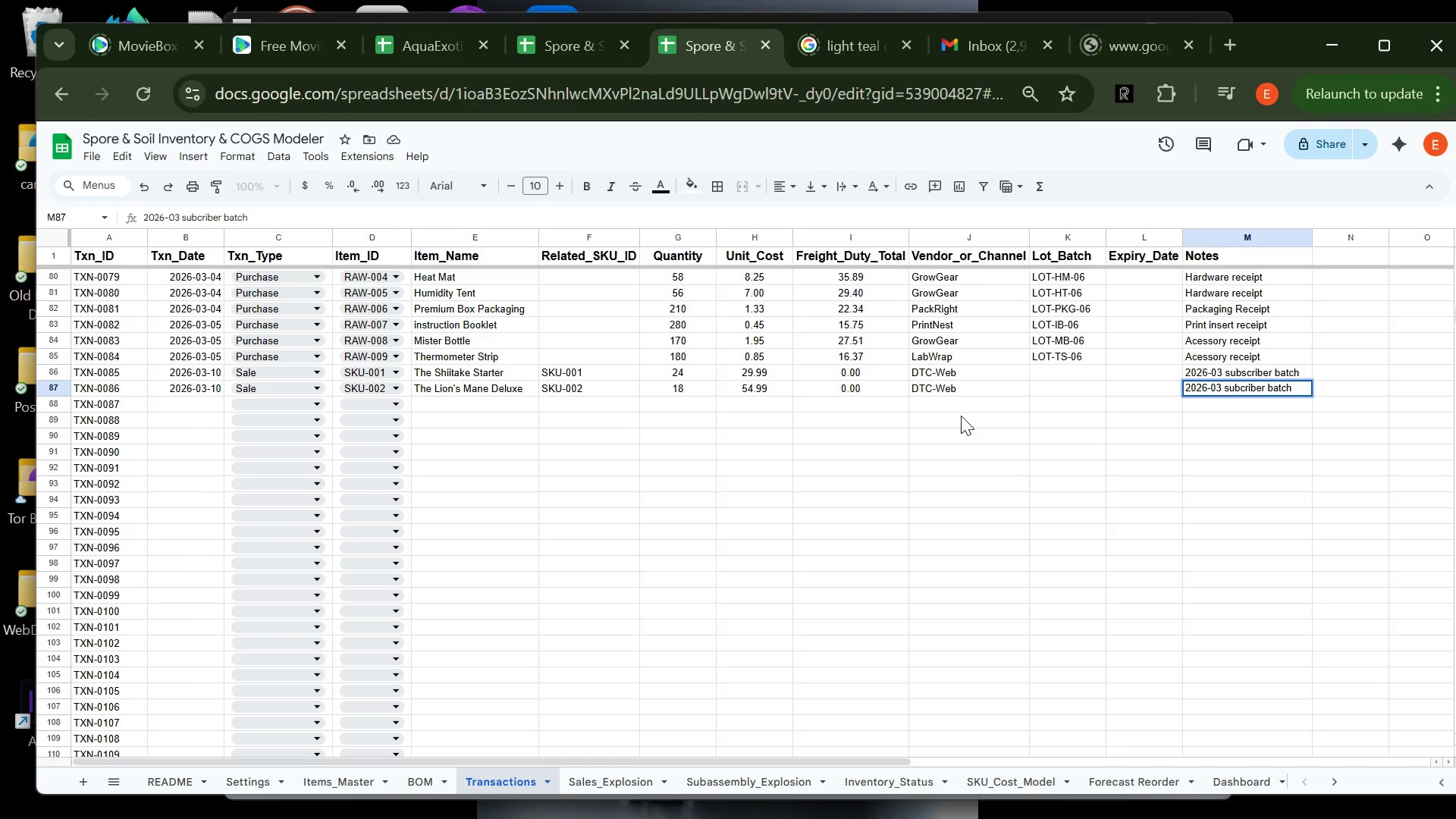 
key(Enter)
 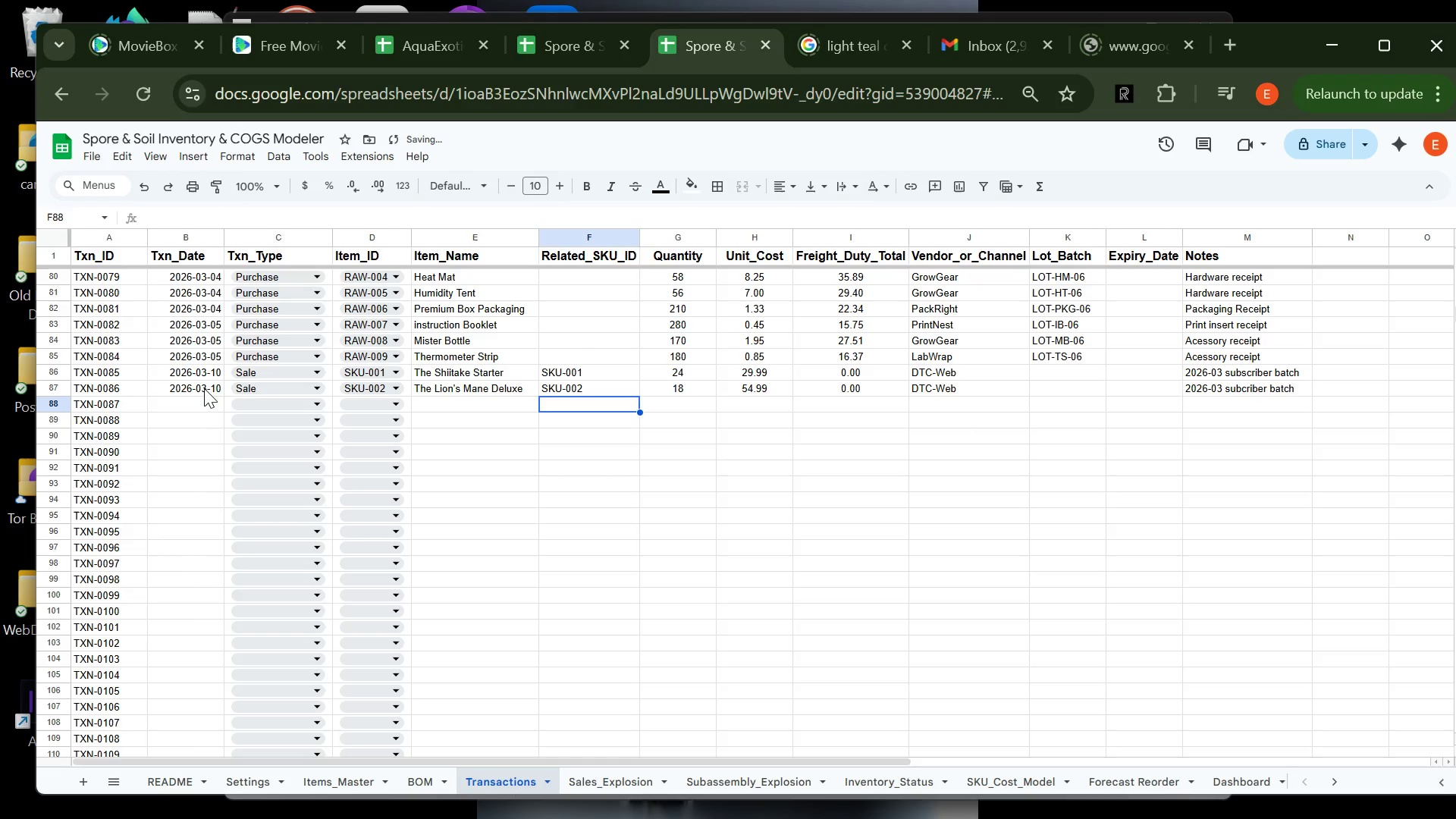 
left_click([196, 401])
 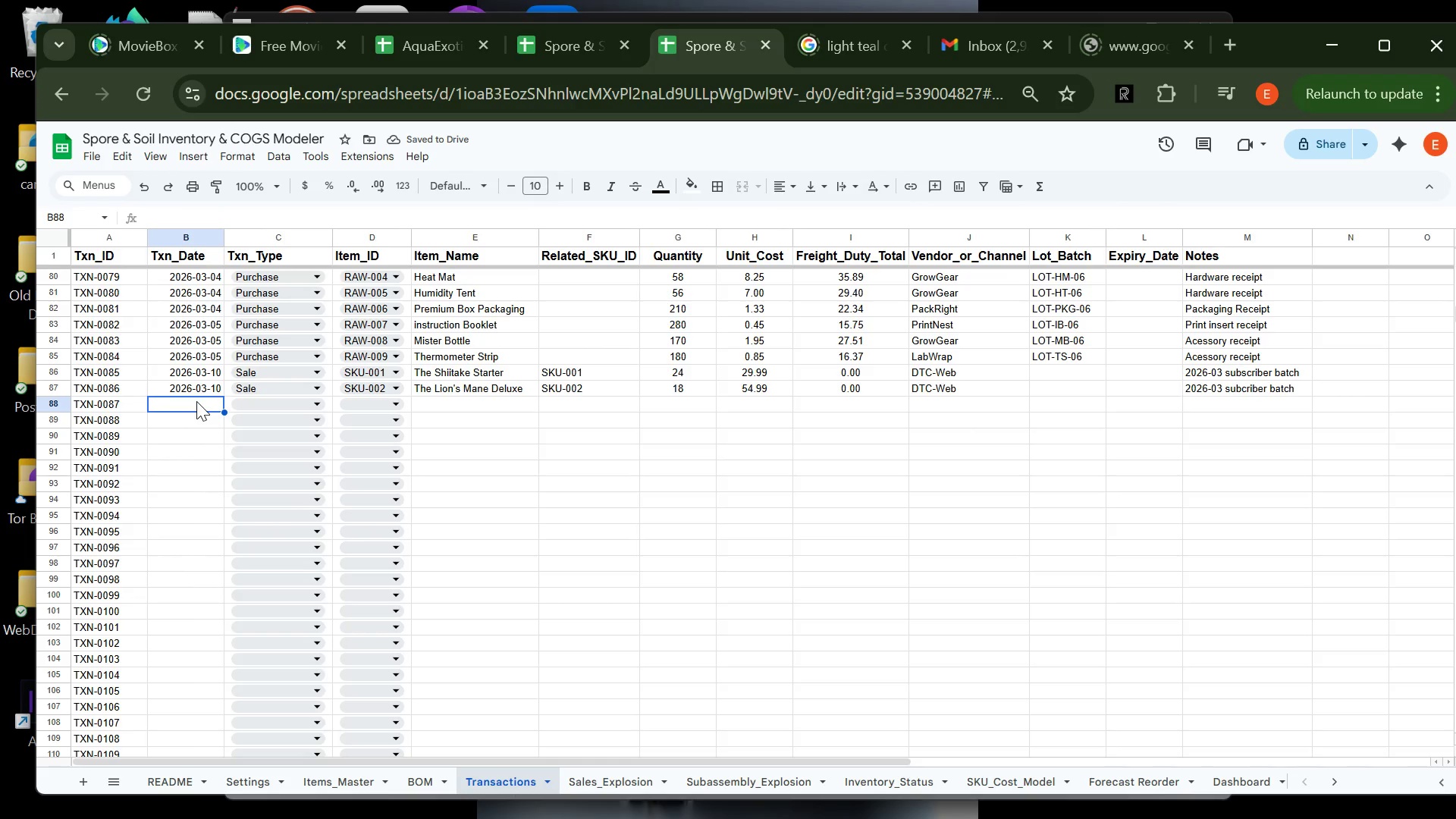 
type(2026-03)
 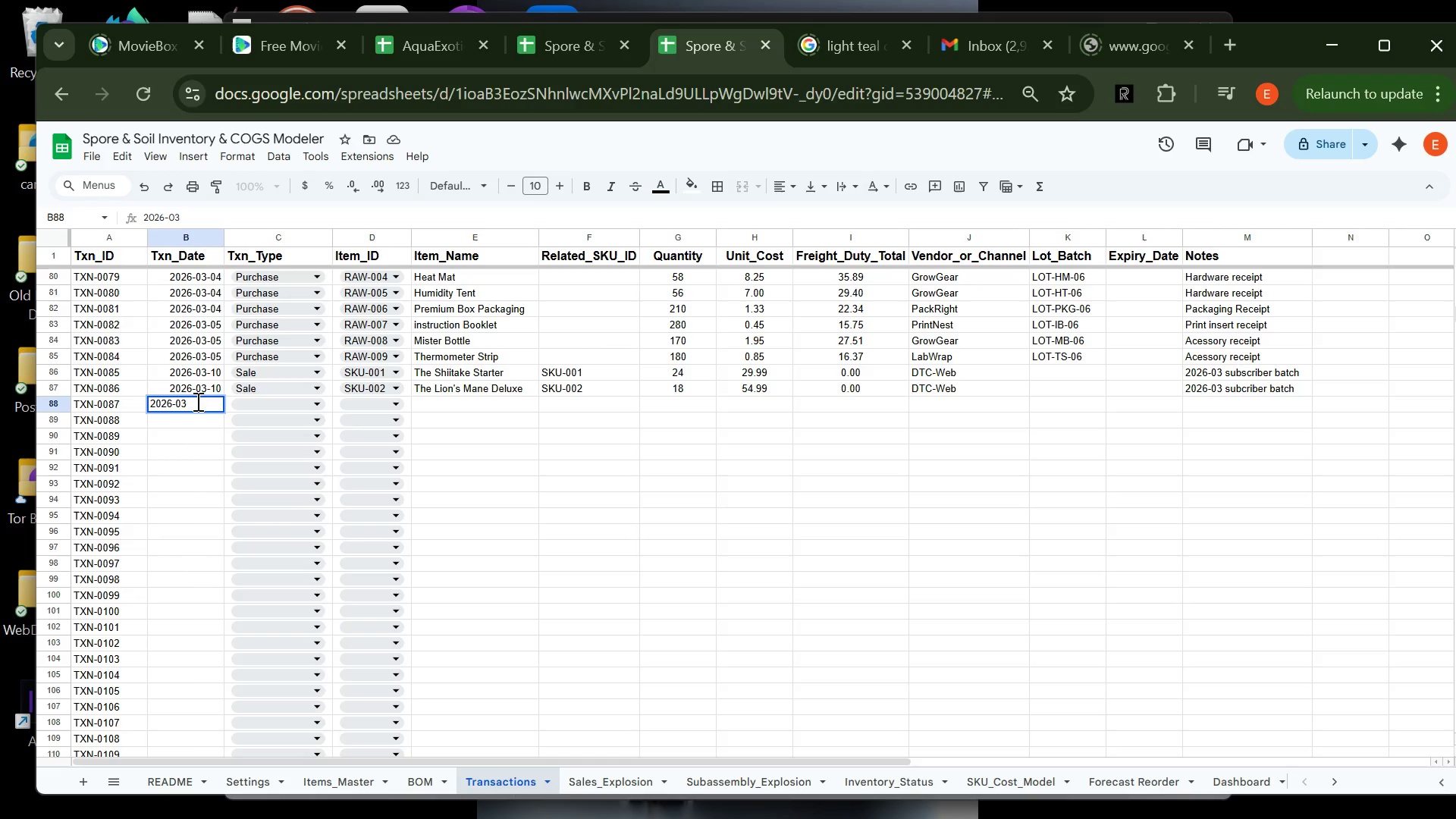 
wait(10.03)
 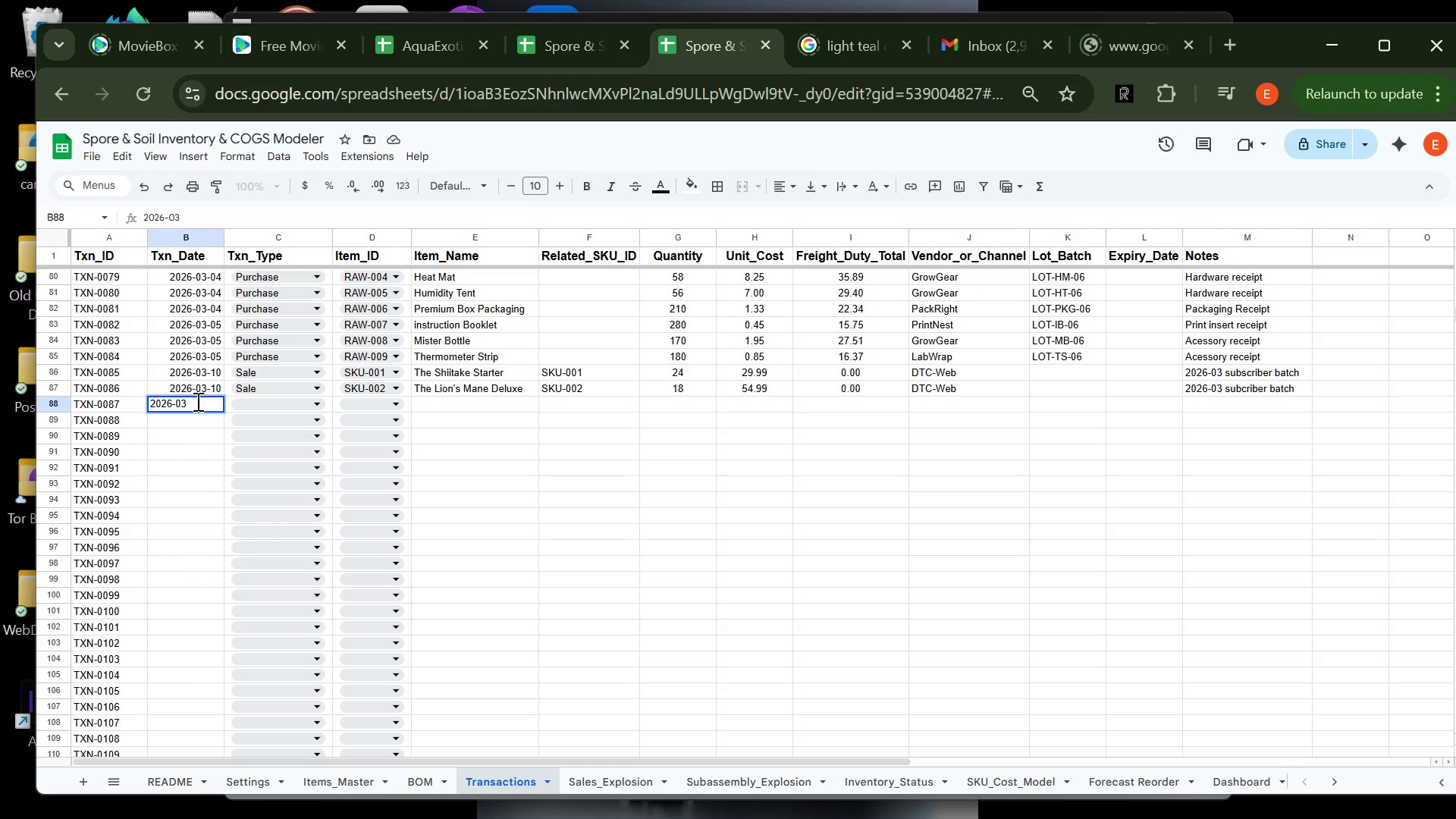 
type(-20)
key(Backspace)
key(Backspace)
type(10)
 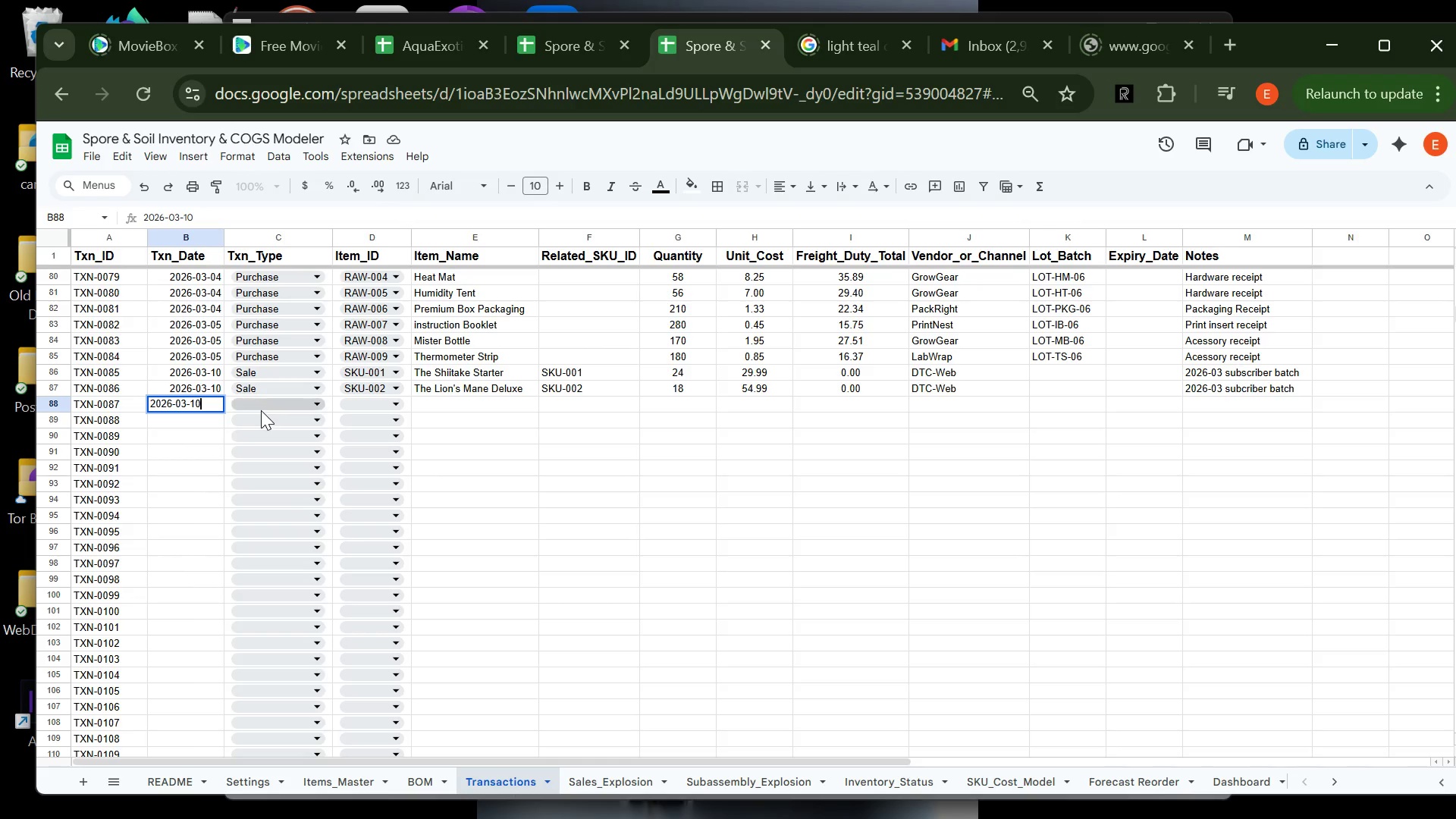 
left_click([259, 406])
 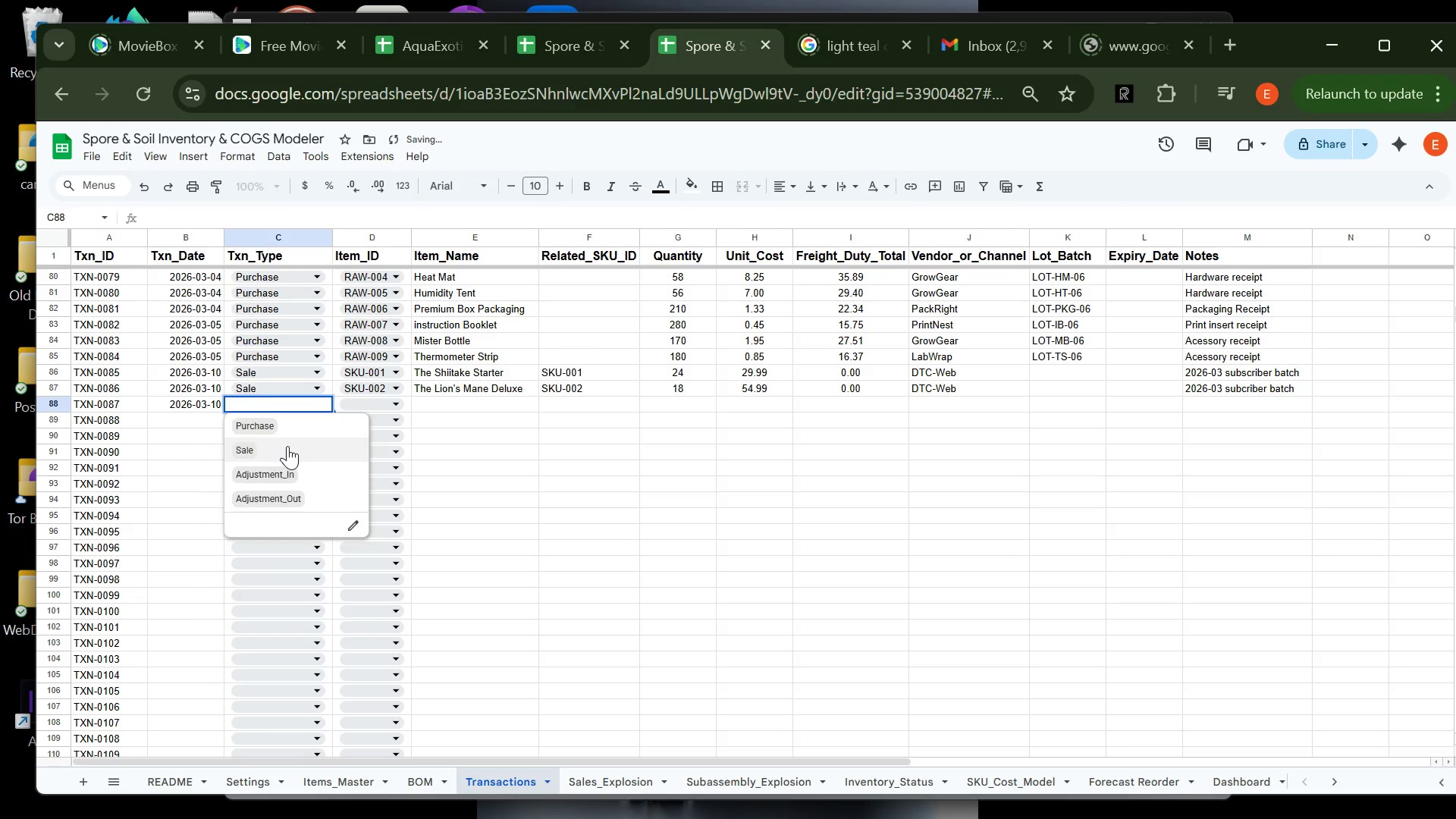 
left_click_drag(start_coordinate=[289, 446], to_coordinate=[268, 447])
 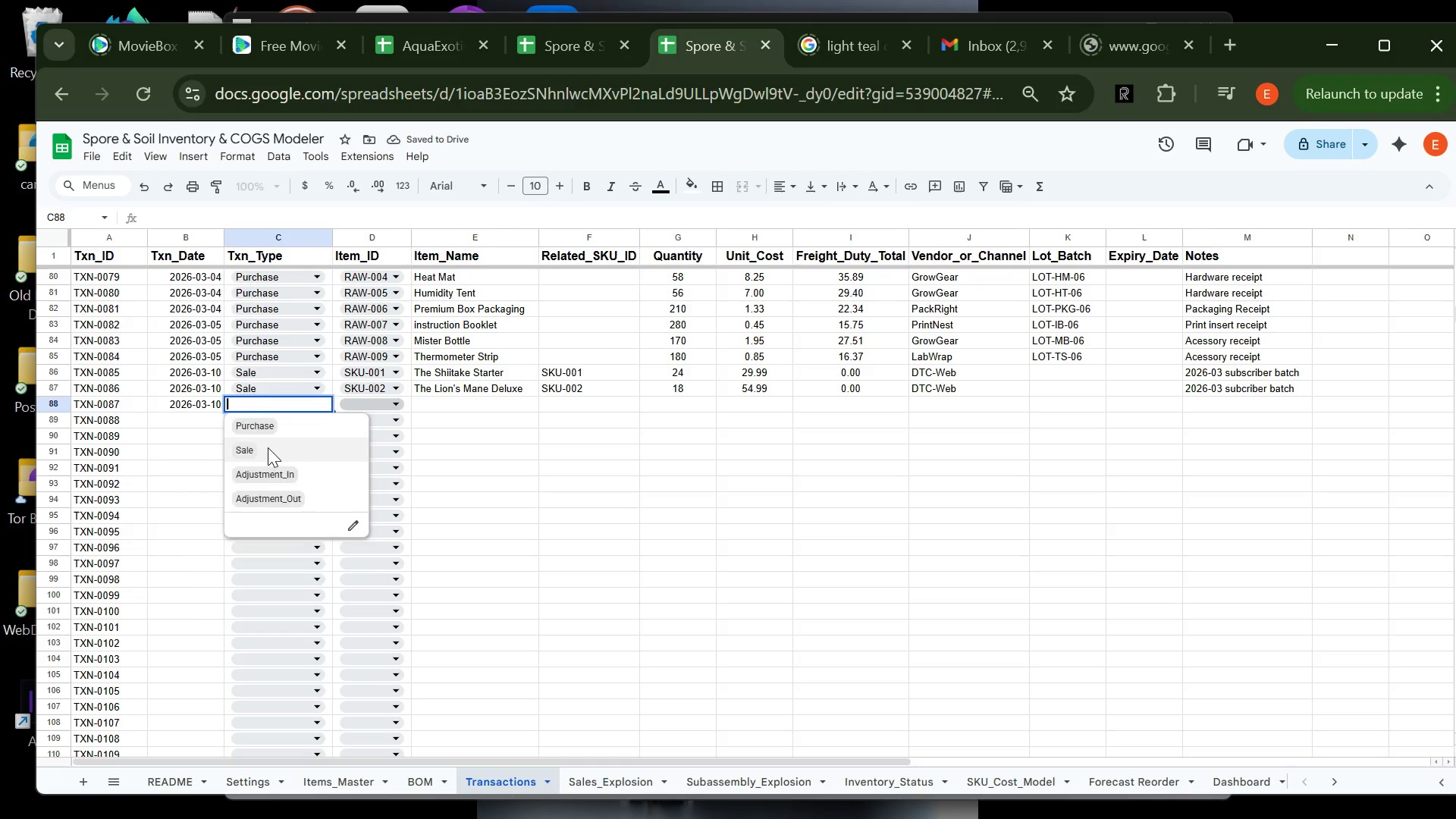 
left_click([268, 447])
 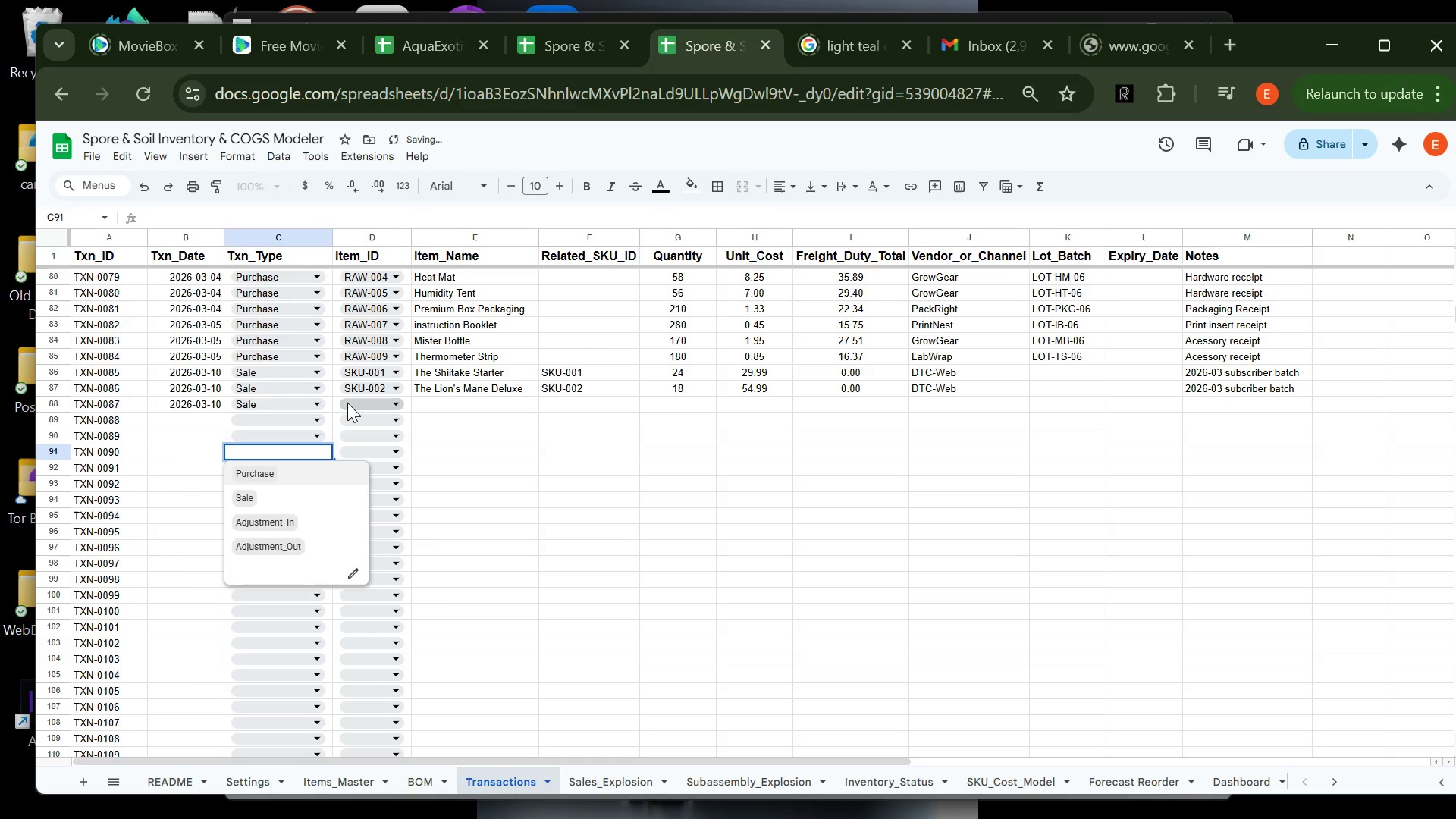 
left_click([350, 402])
 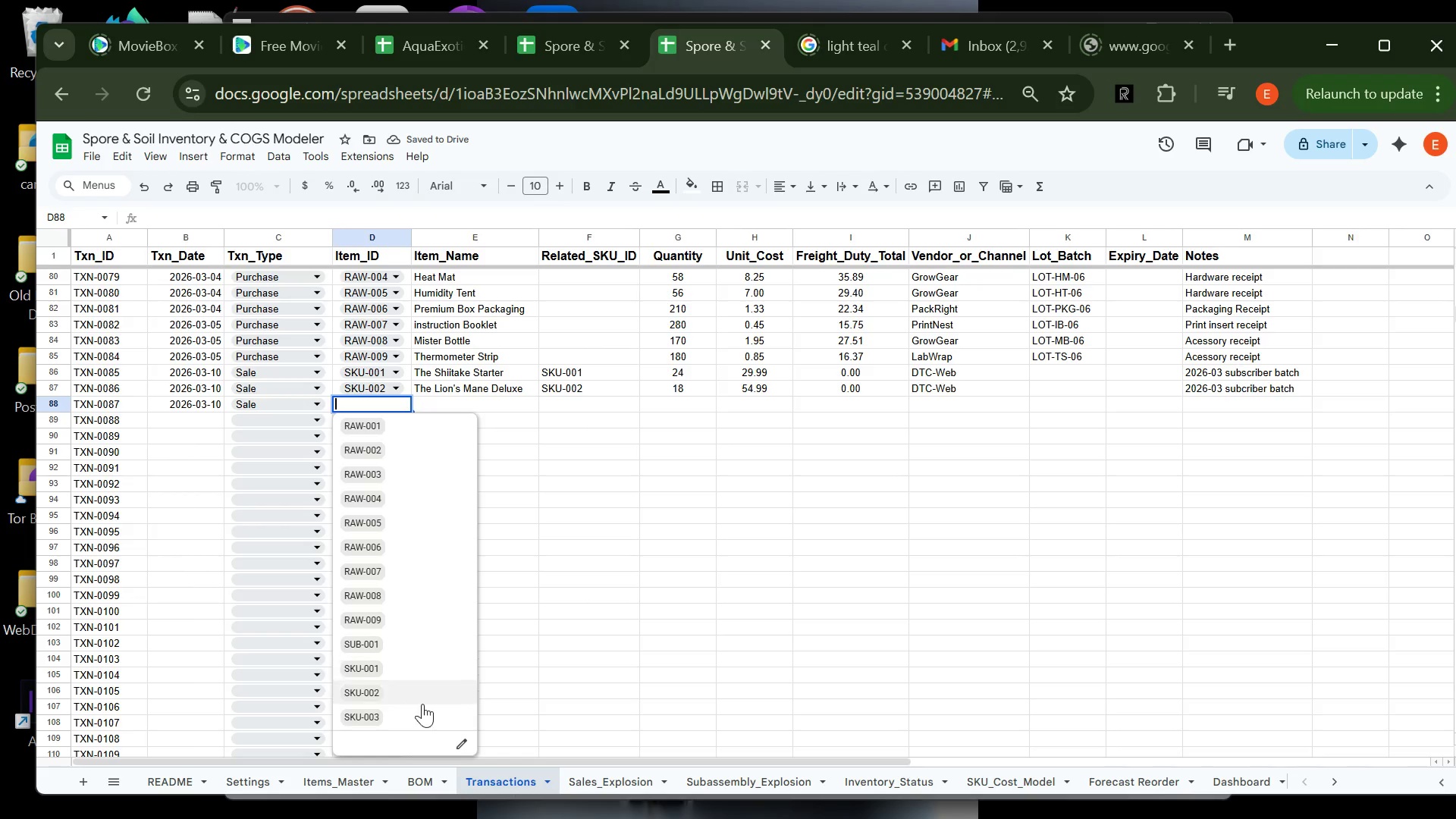 
left_click([422, 701])
 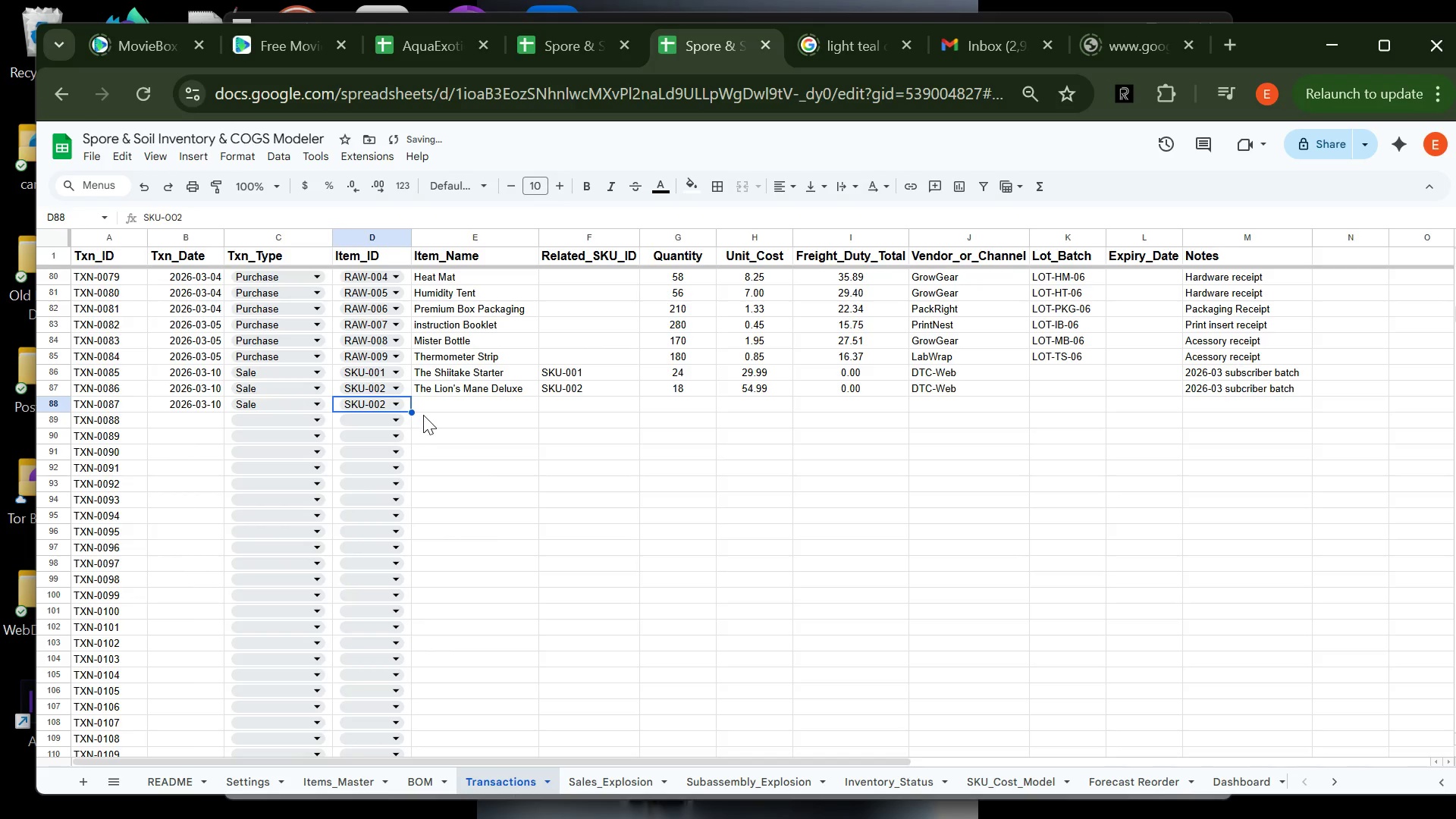 
left_click([423, 415])
 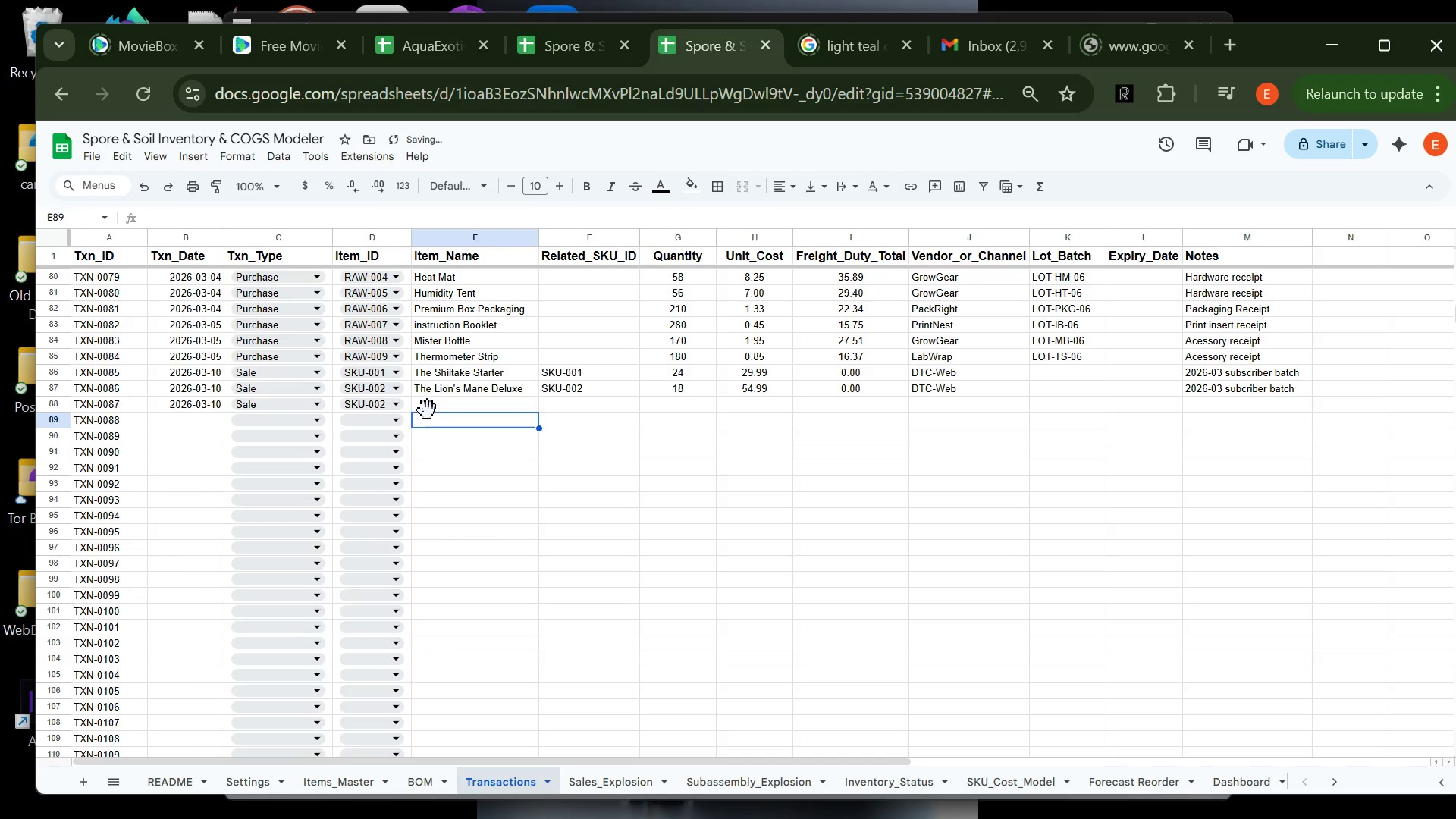 
left_click([428, 410])
 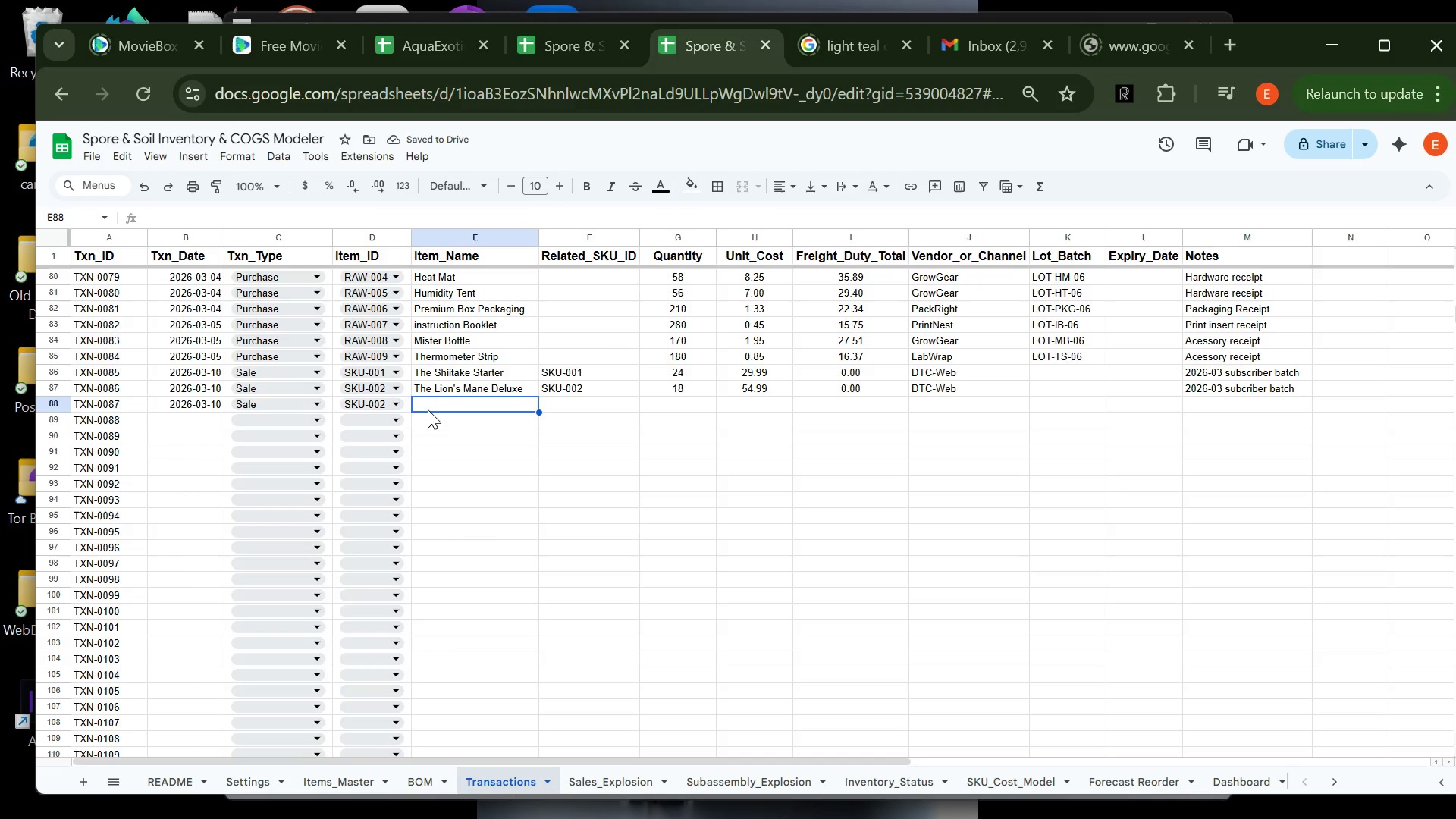 
type(Prof)
key(Tab)
type(SKU-003)
key(Tab)
type(10)
key(Tab)
type(89.99)
key(Tab)
type(0)
key(Tab)
type(DTC)
key(Tab)
key(Tab)
key(Tab)
type(2026-03 subscriber r)
key(Backspace)
type(batch)
 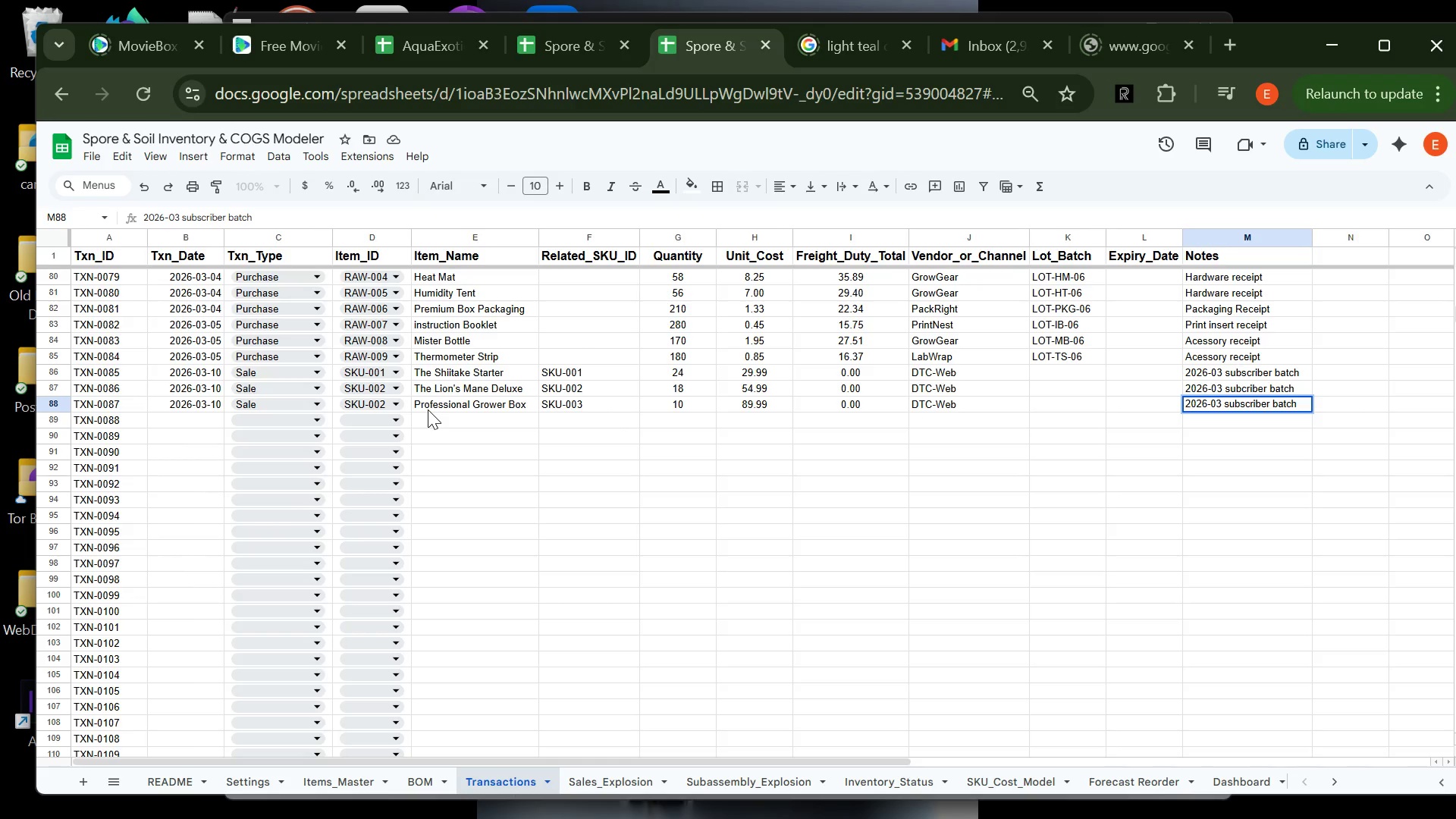 
key(Enter)
 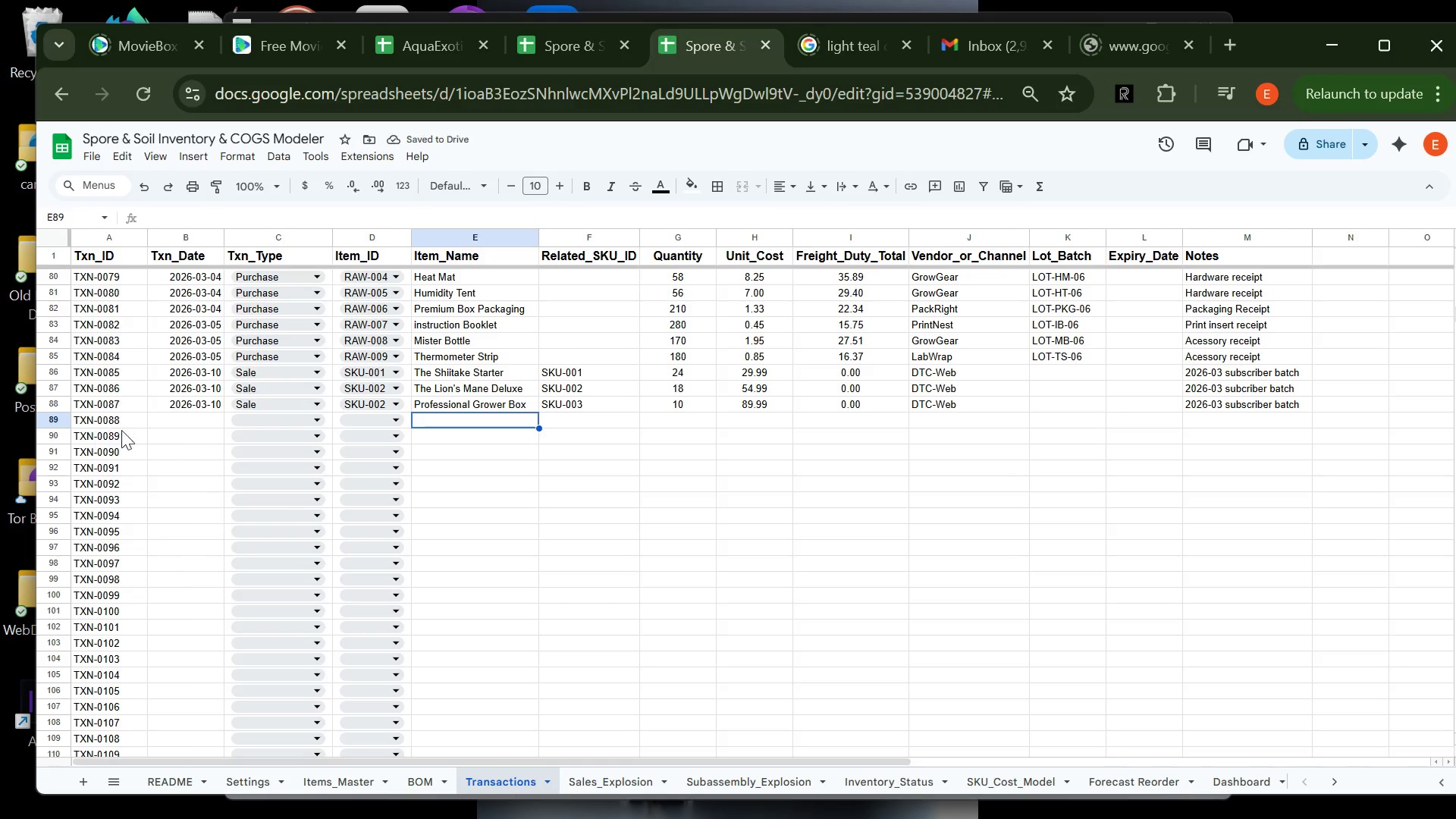 
left_click([158, 421])
 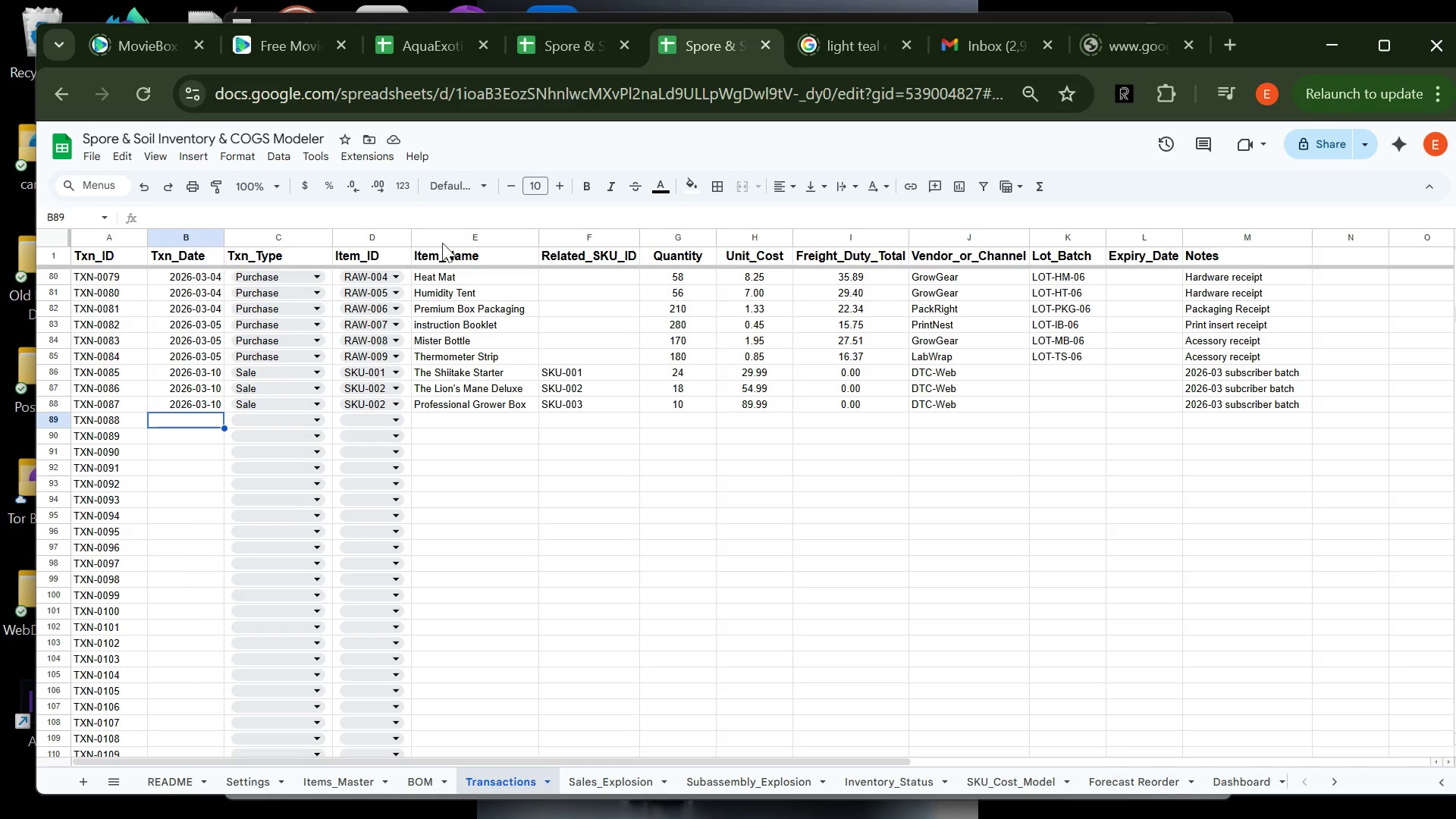 
wait(7.92)
 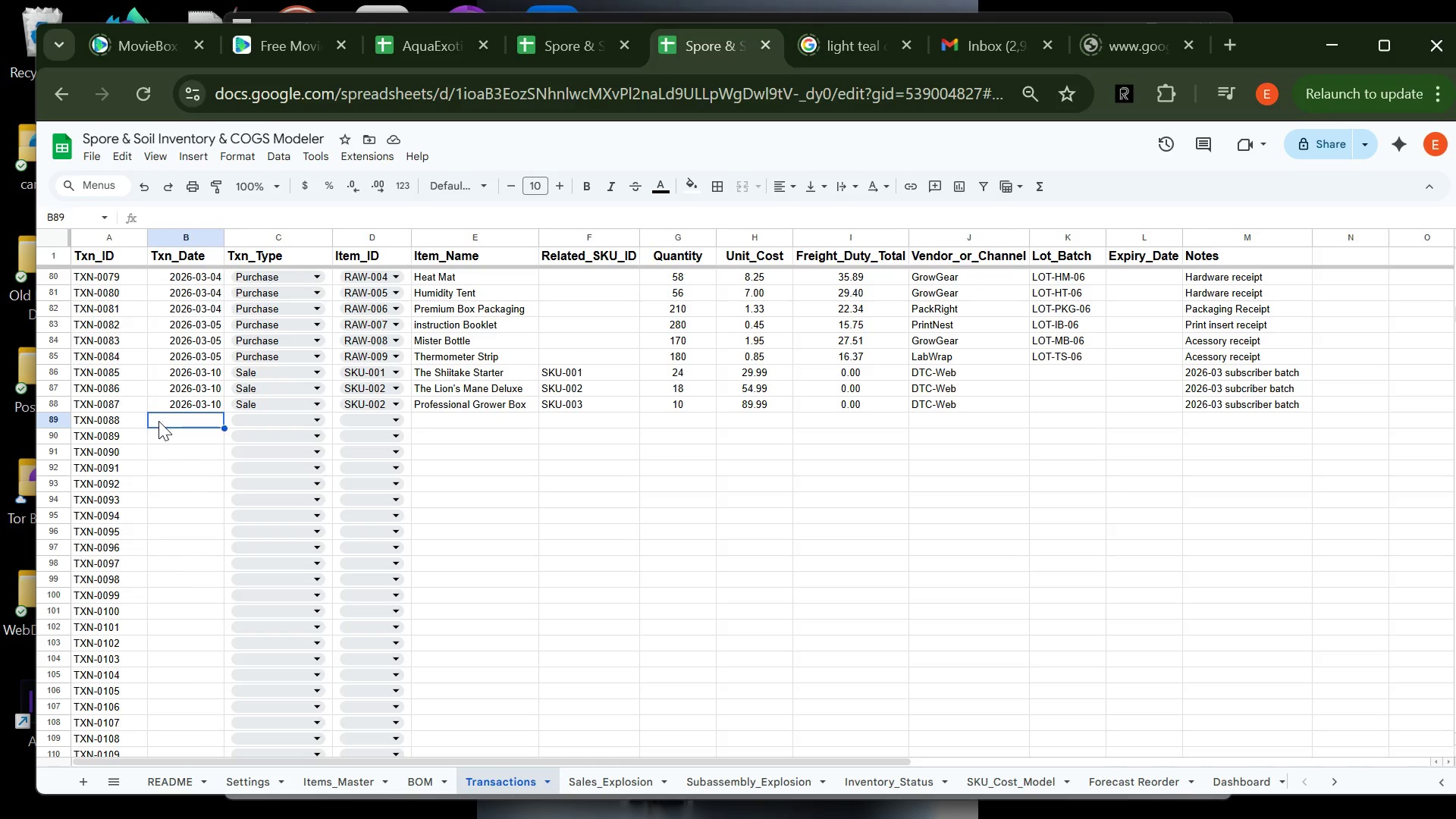 
left_click([190, 423])
 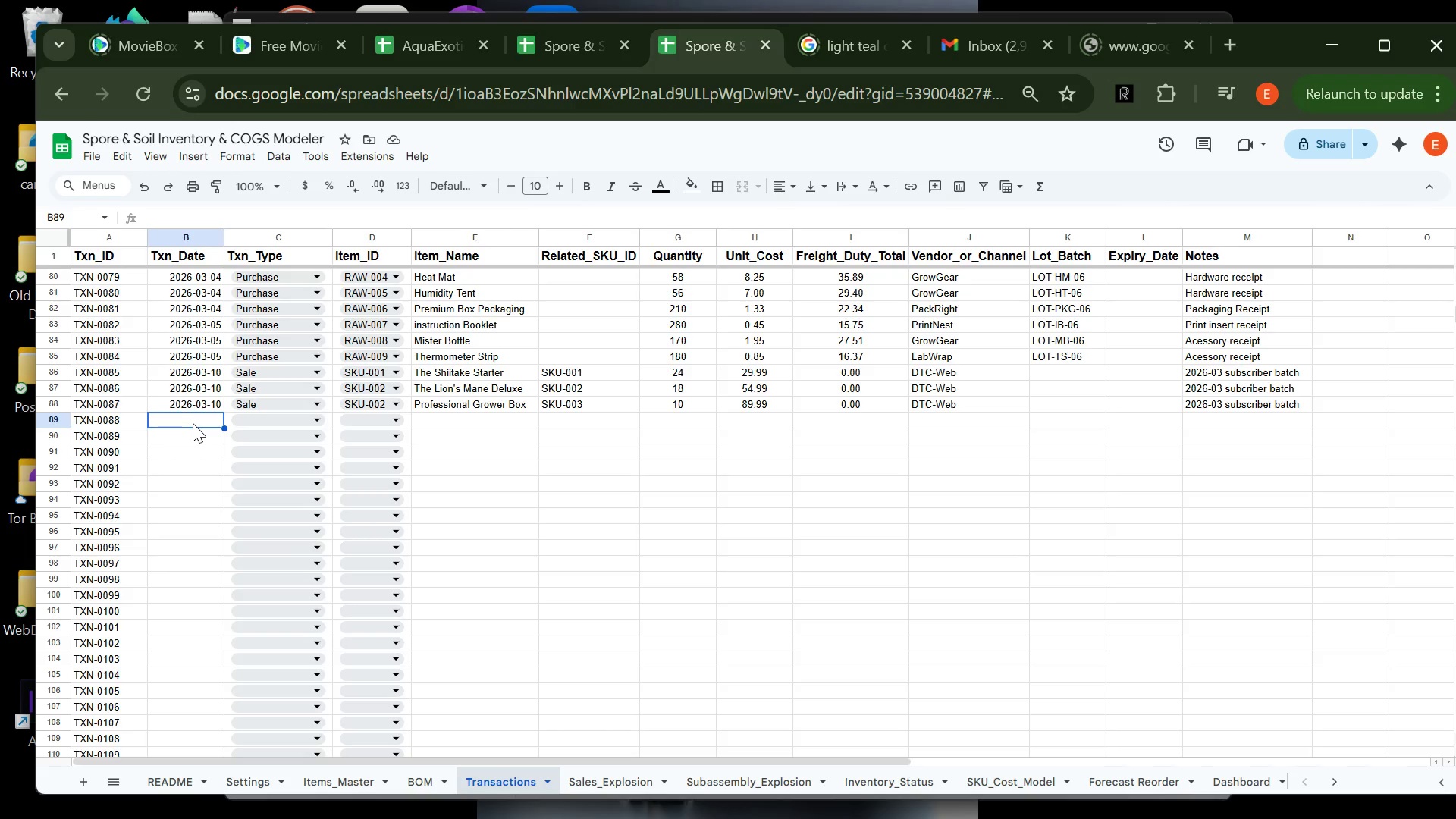 
type(202)
 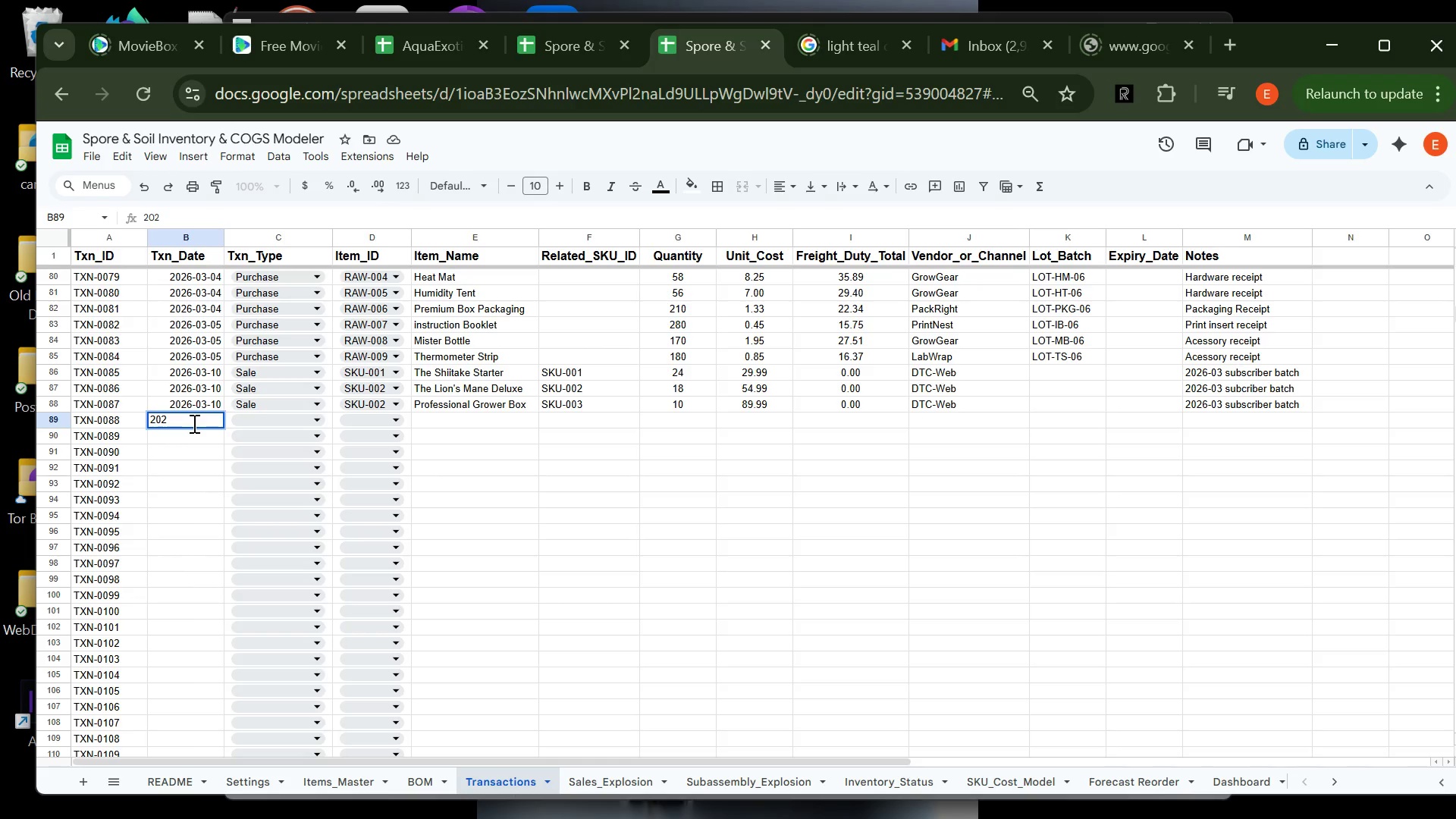 
wait(8.75)
 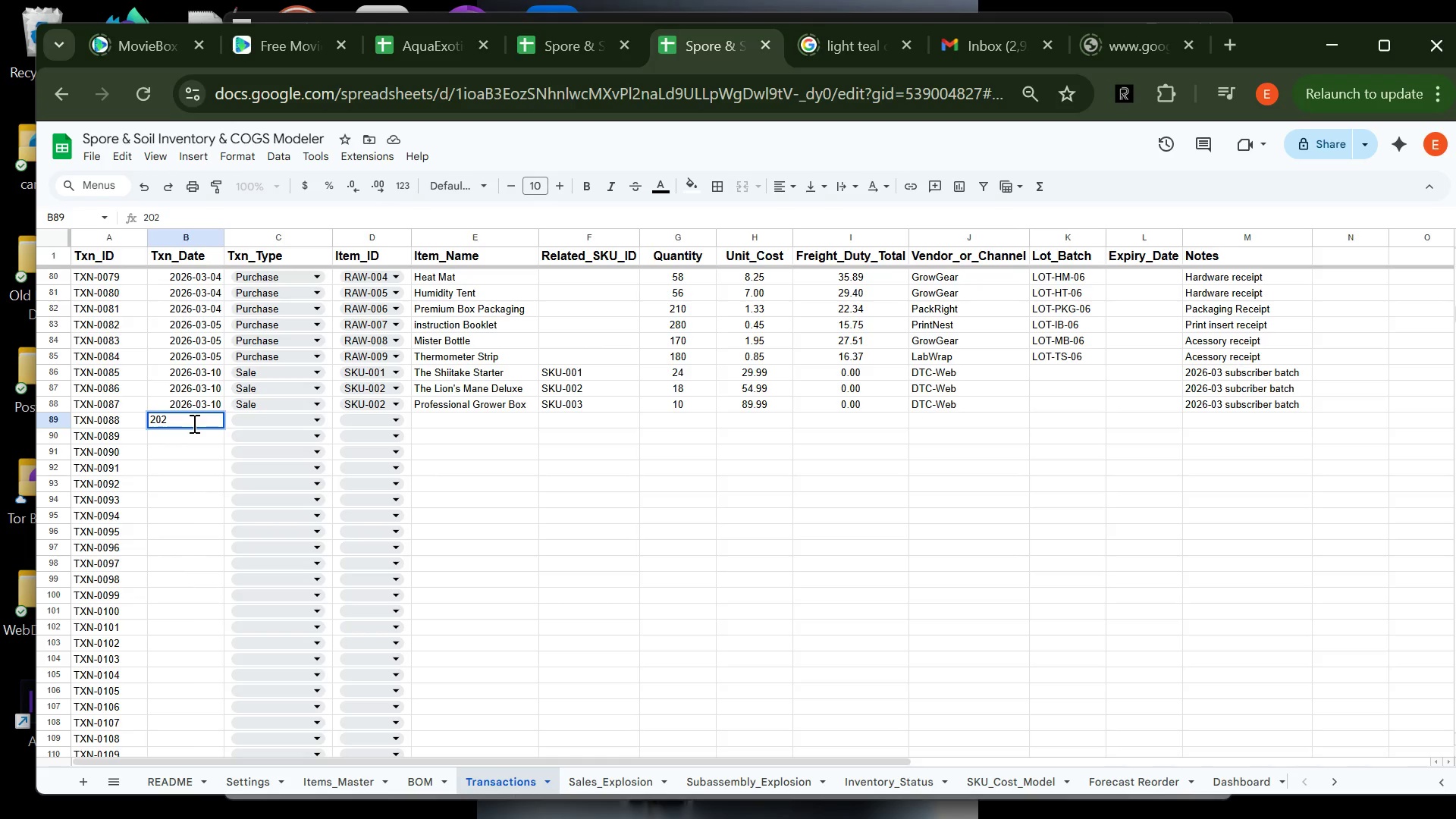 
type(6-03)
 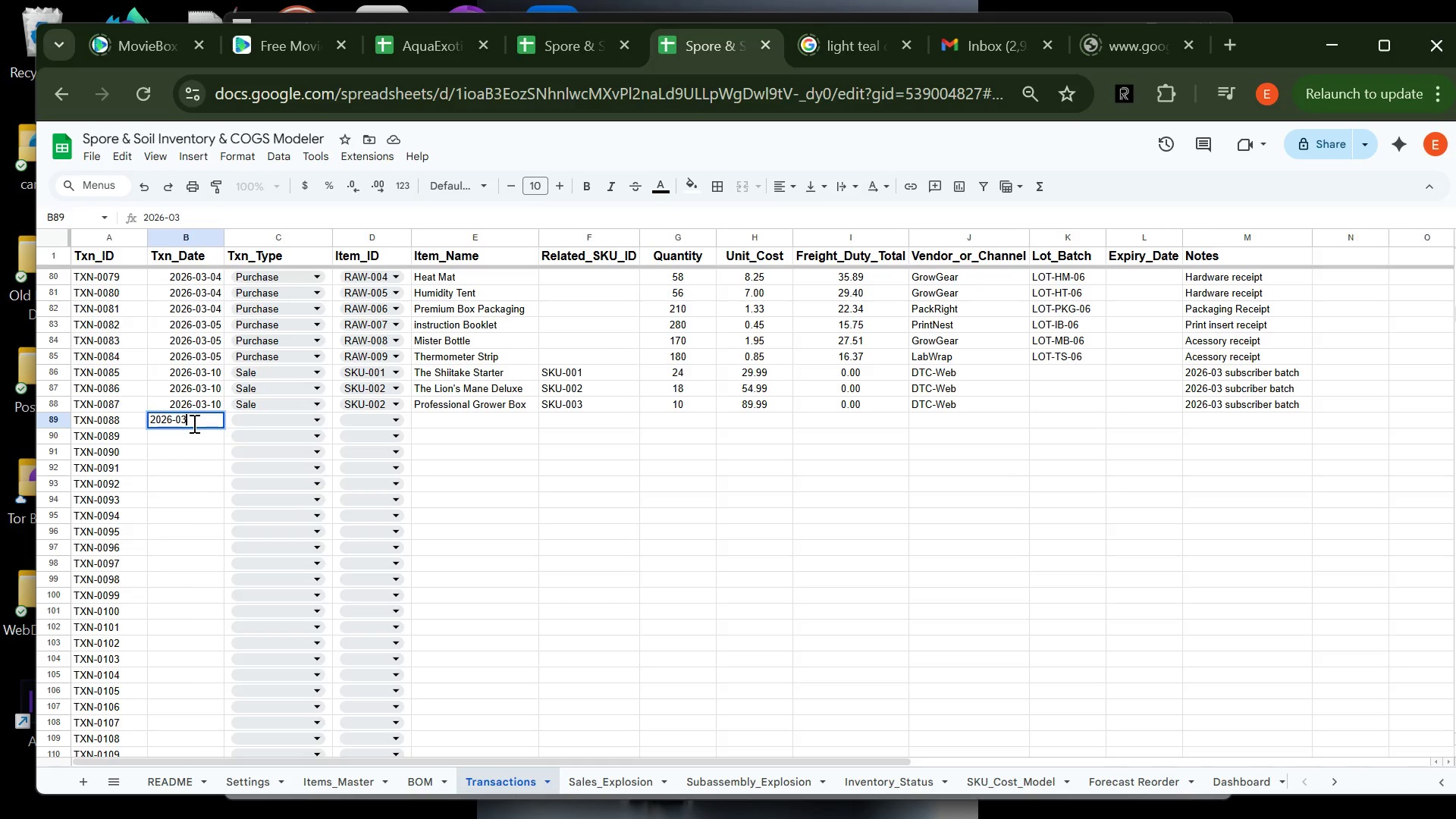 
wait(33.73)
 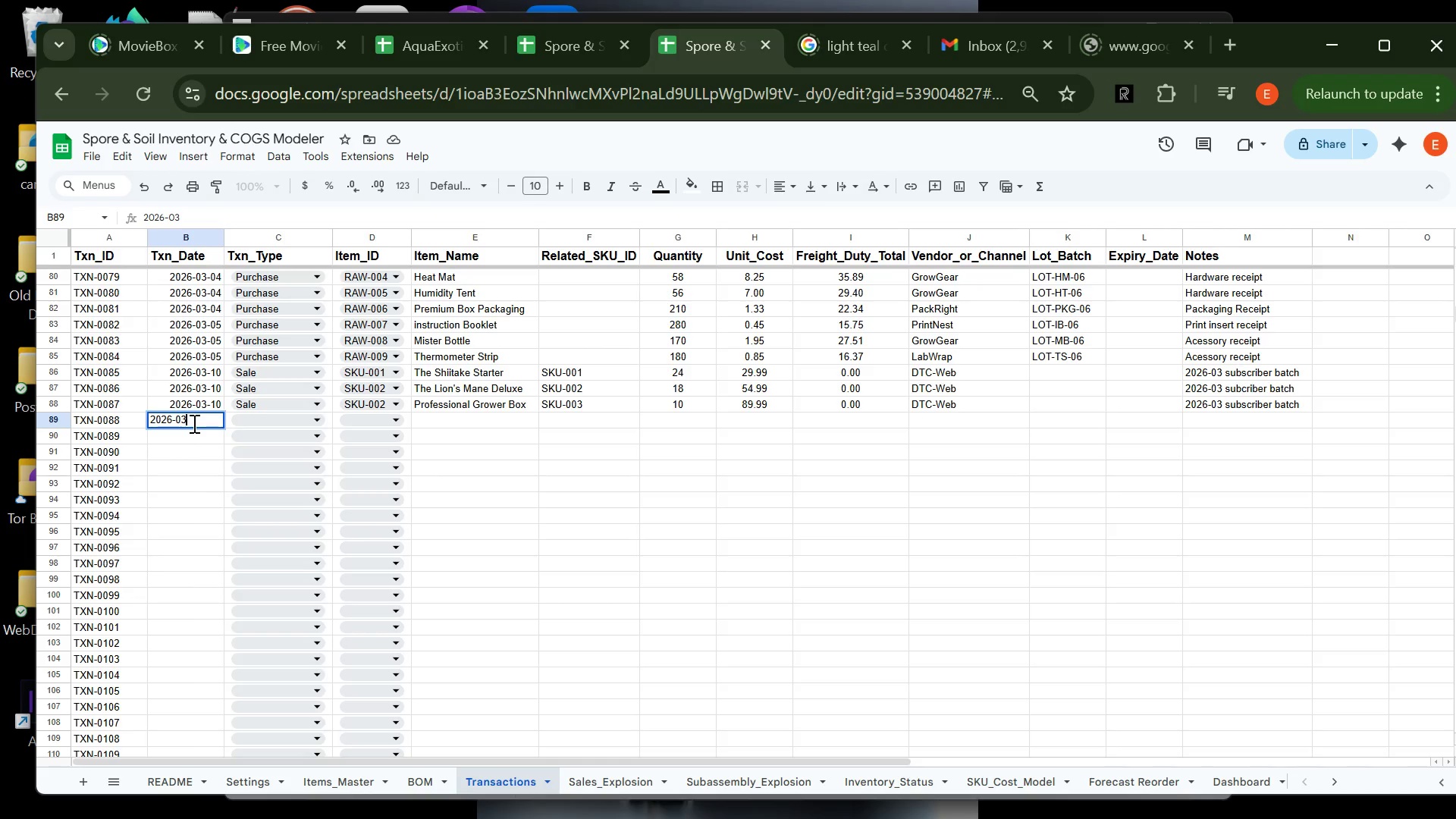 
type(-20)
key(Tab)
 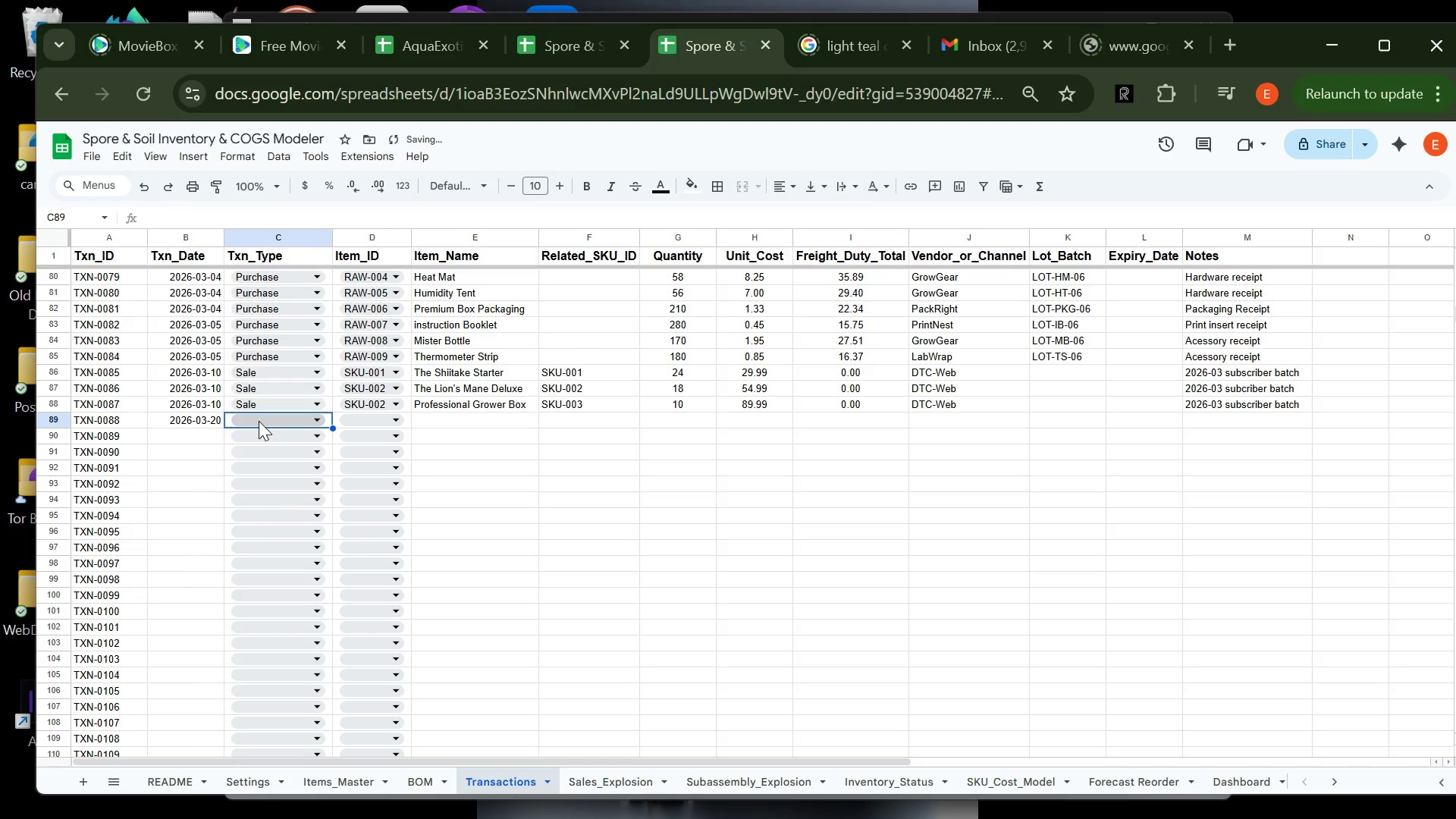 
left_click([259, 421])
 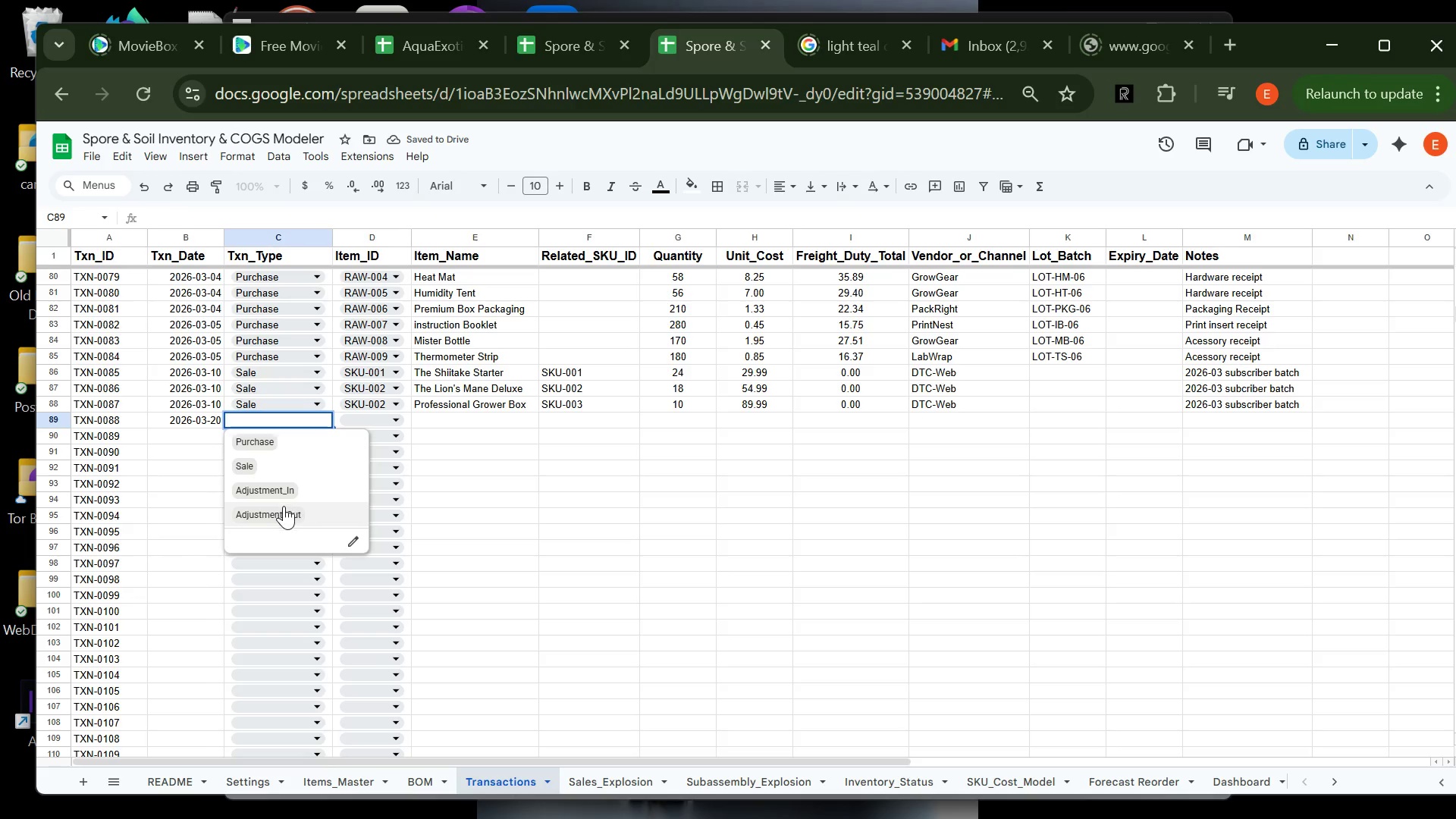 
left_click([282, 514])
 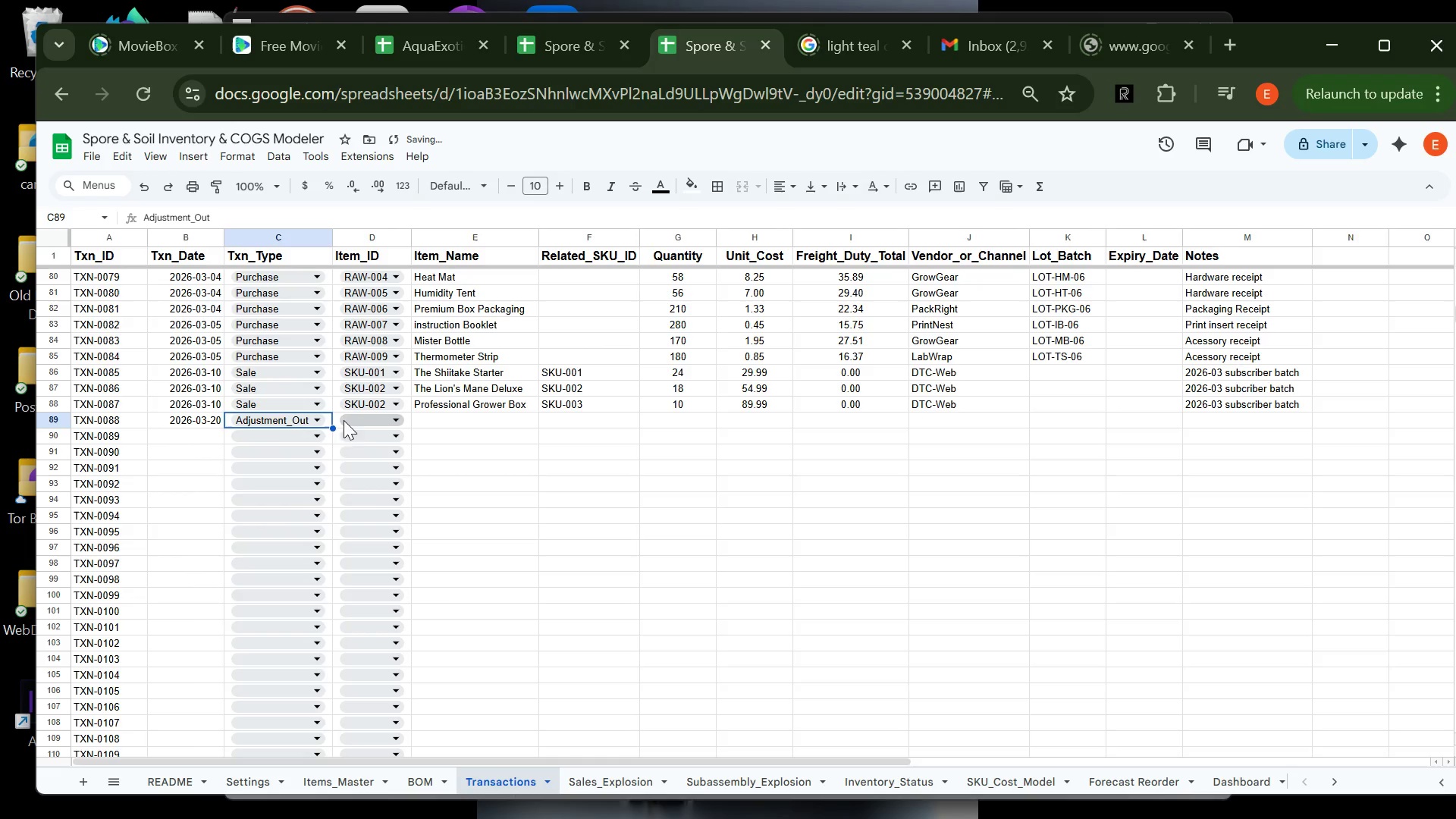 
left_click([363, 419])
 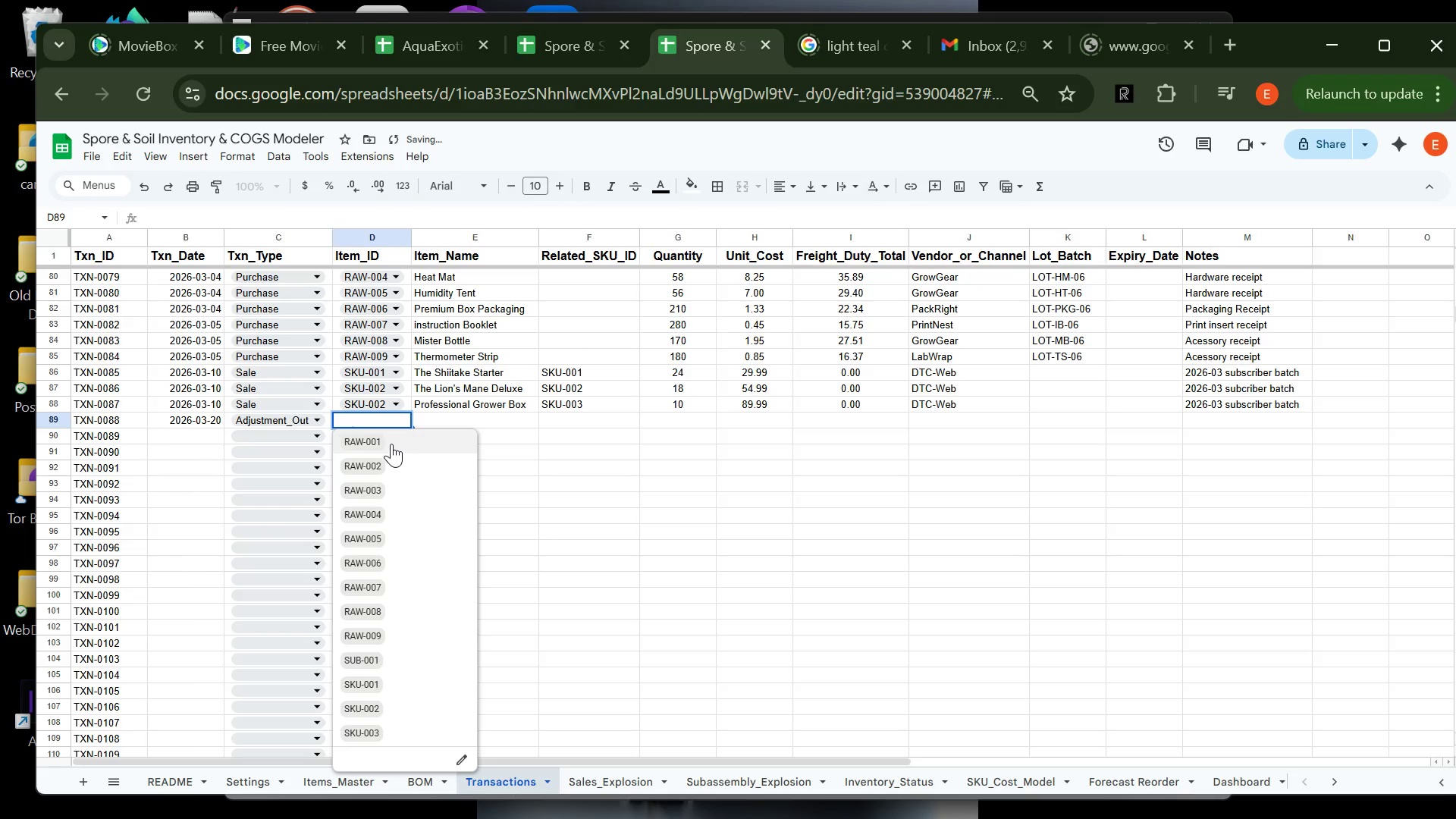 
left_click([394, 441])
 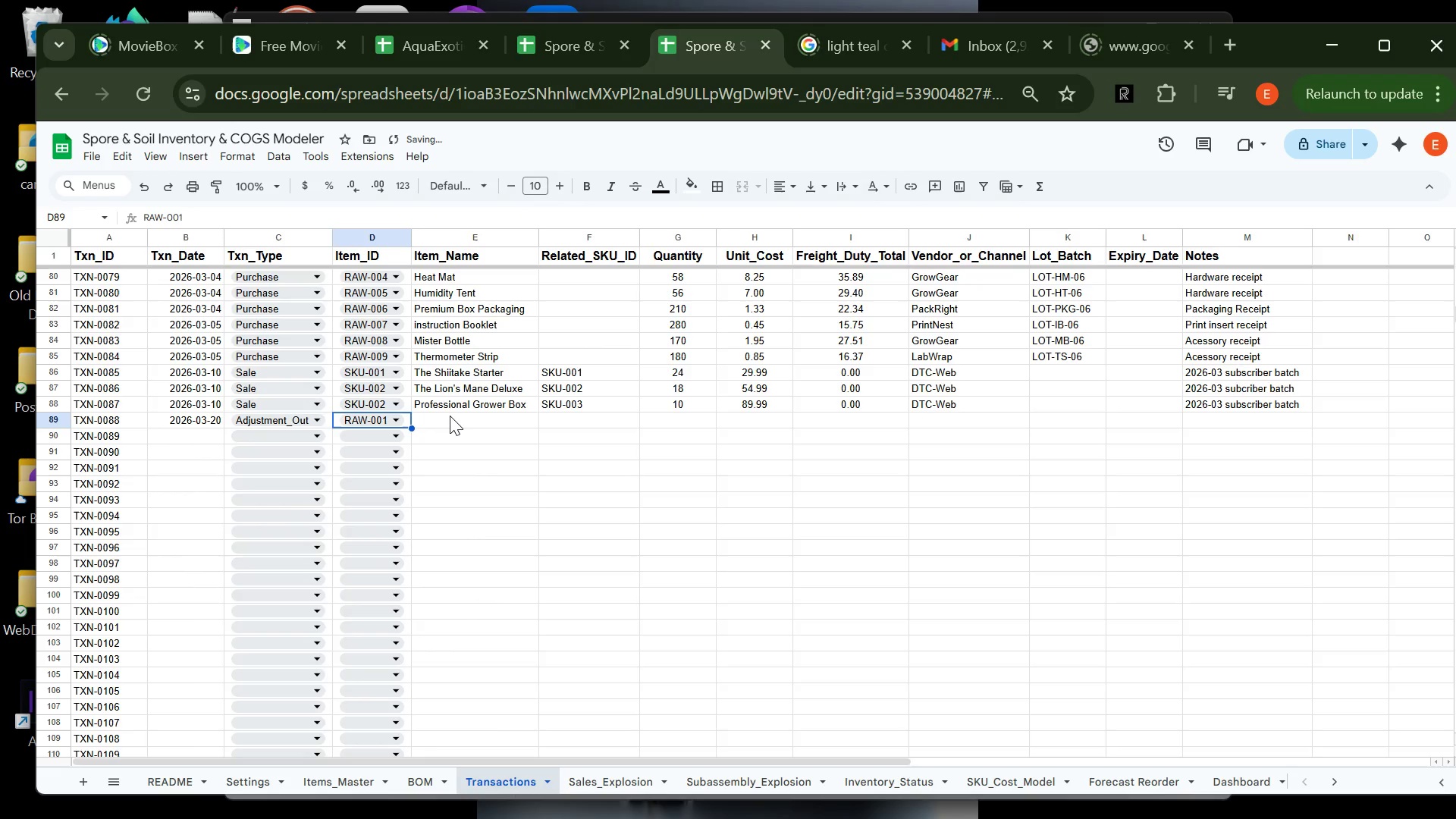 
left_click([449, 416])
 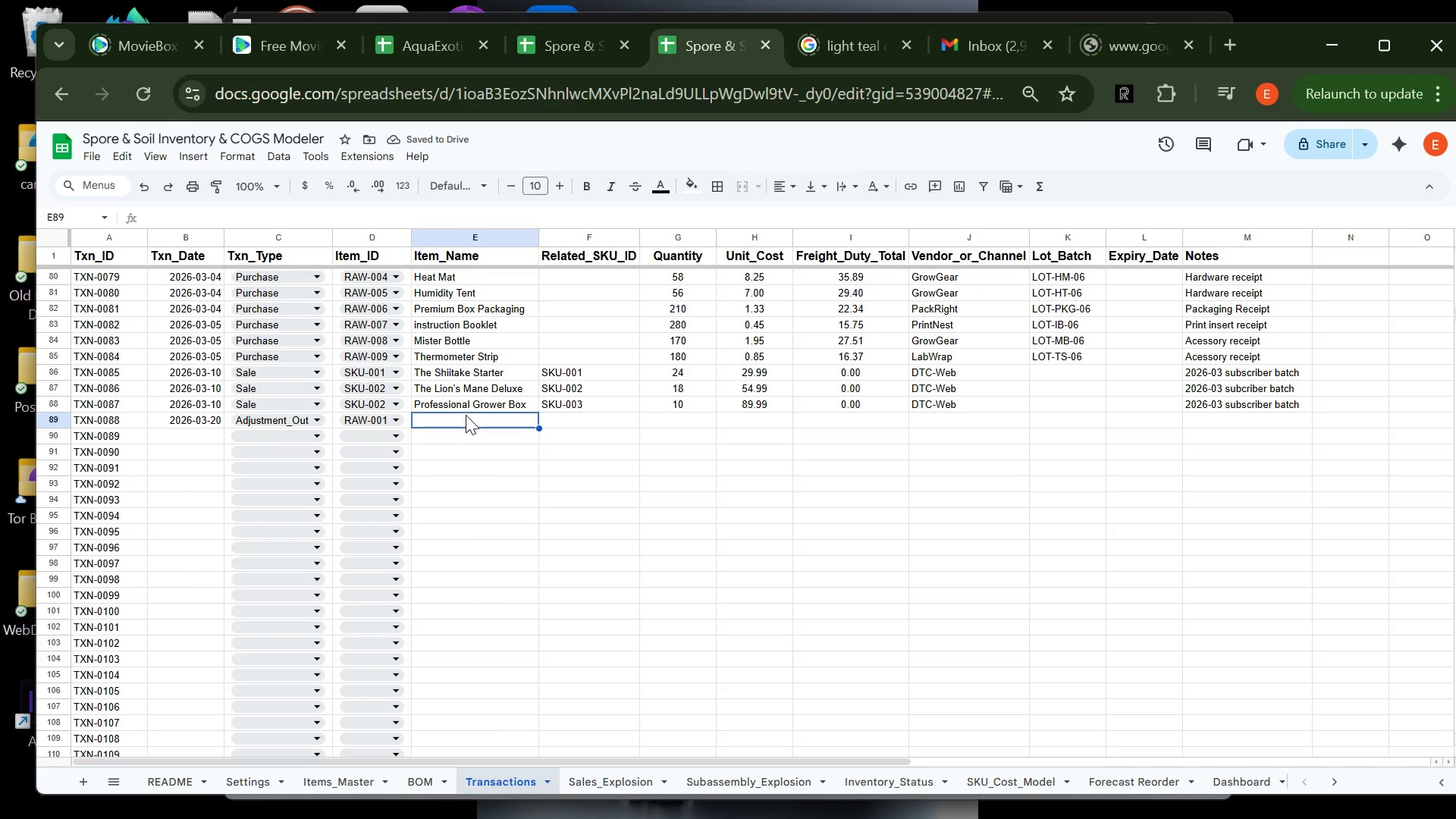 
type(Subs)
key(Tab)
key(Tab)
type(8)
key(Tab)
type(0)
key(Tab)
type(0)
key(Tab)
type(W)
key(Tab)
key(Tab)
key(Tab)
type(c)
key(Backspace)
type(Comm)
key(Backspace)
key(Backspace)
type(nta)
key(Tab)
 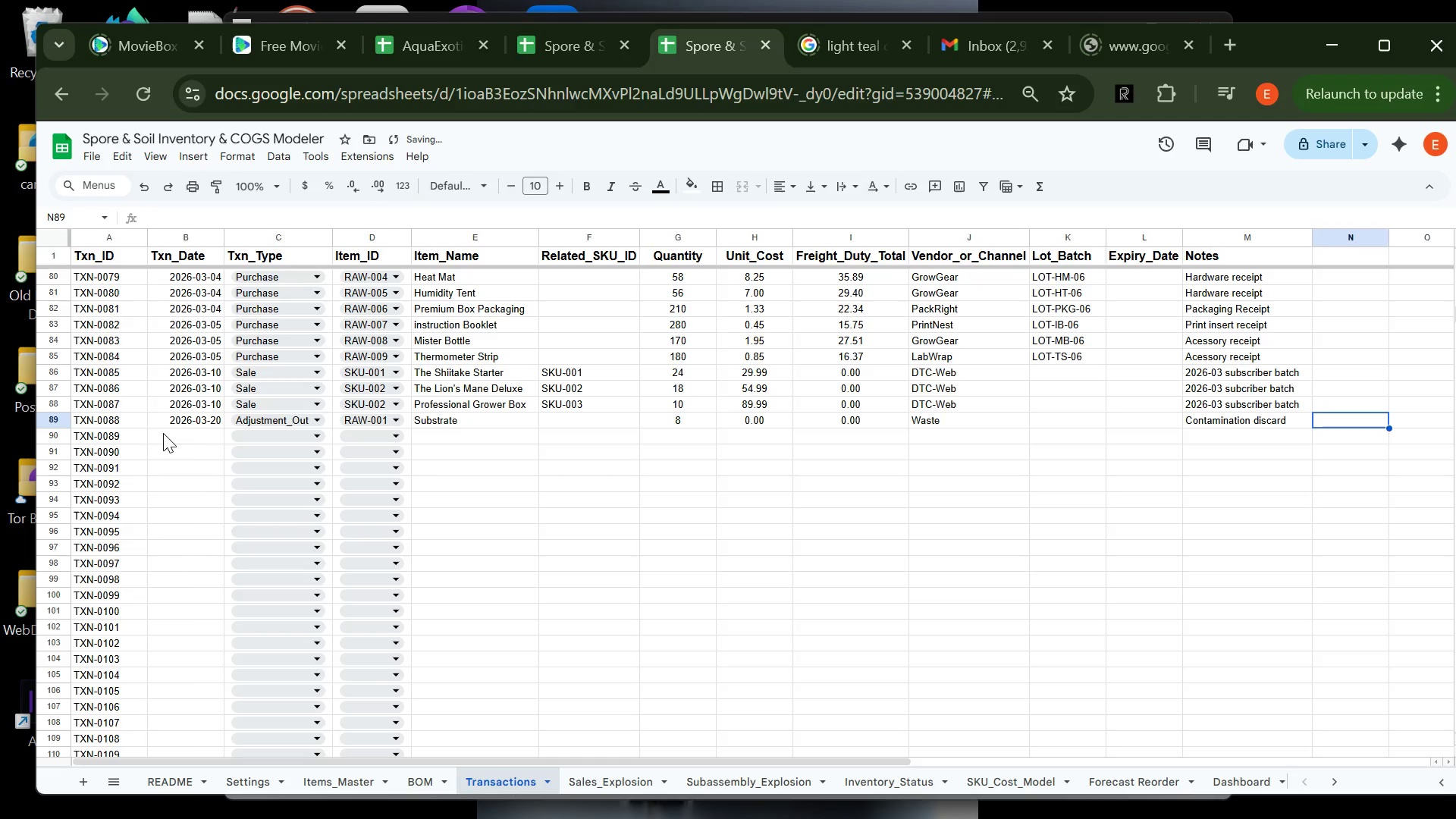 
left_click([180, 429])
 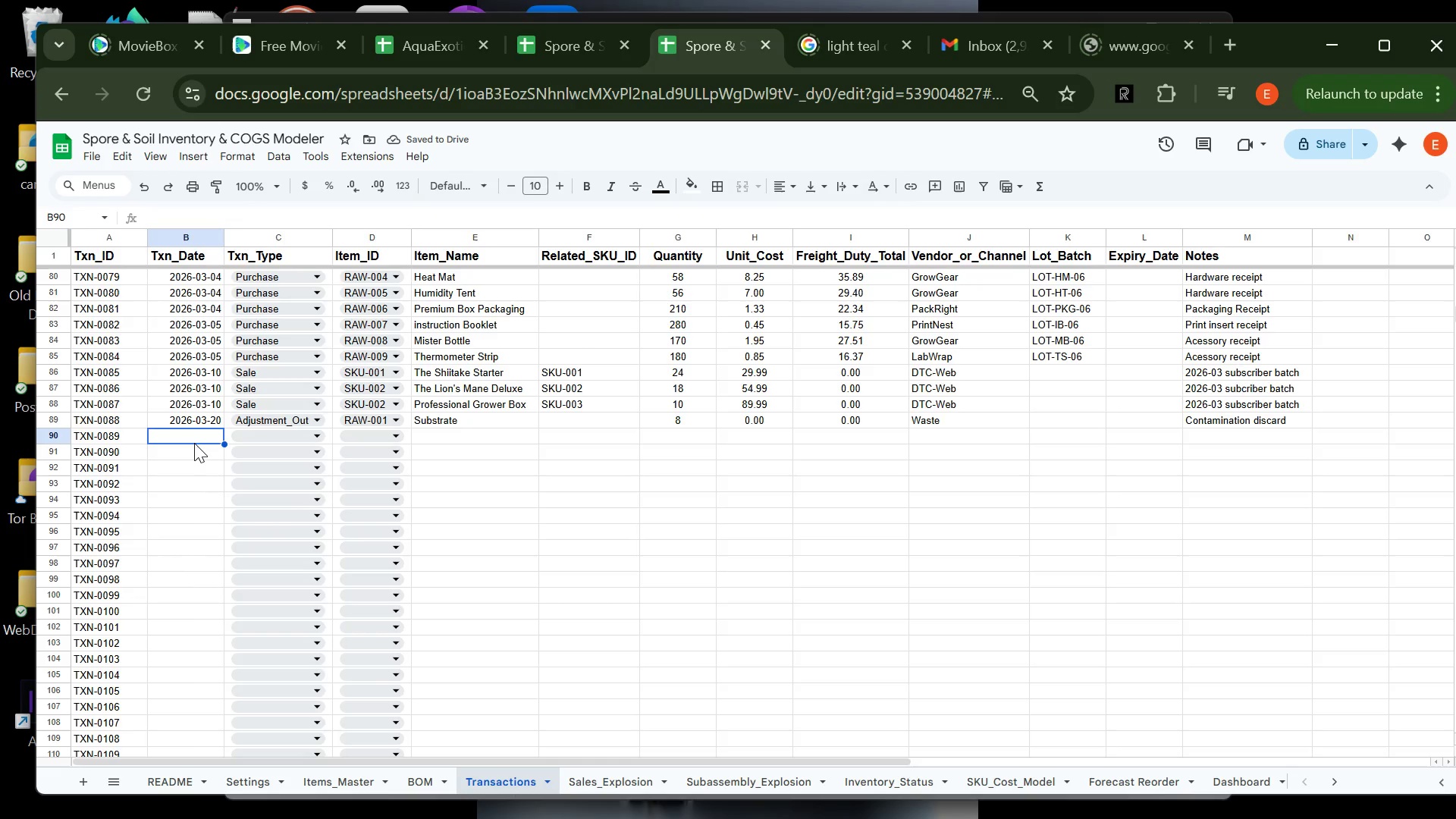 
key(2)
 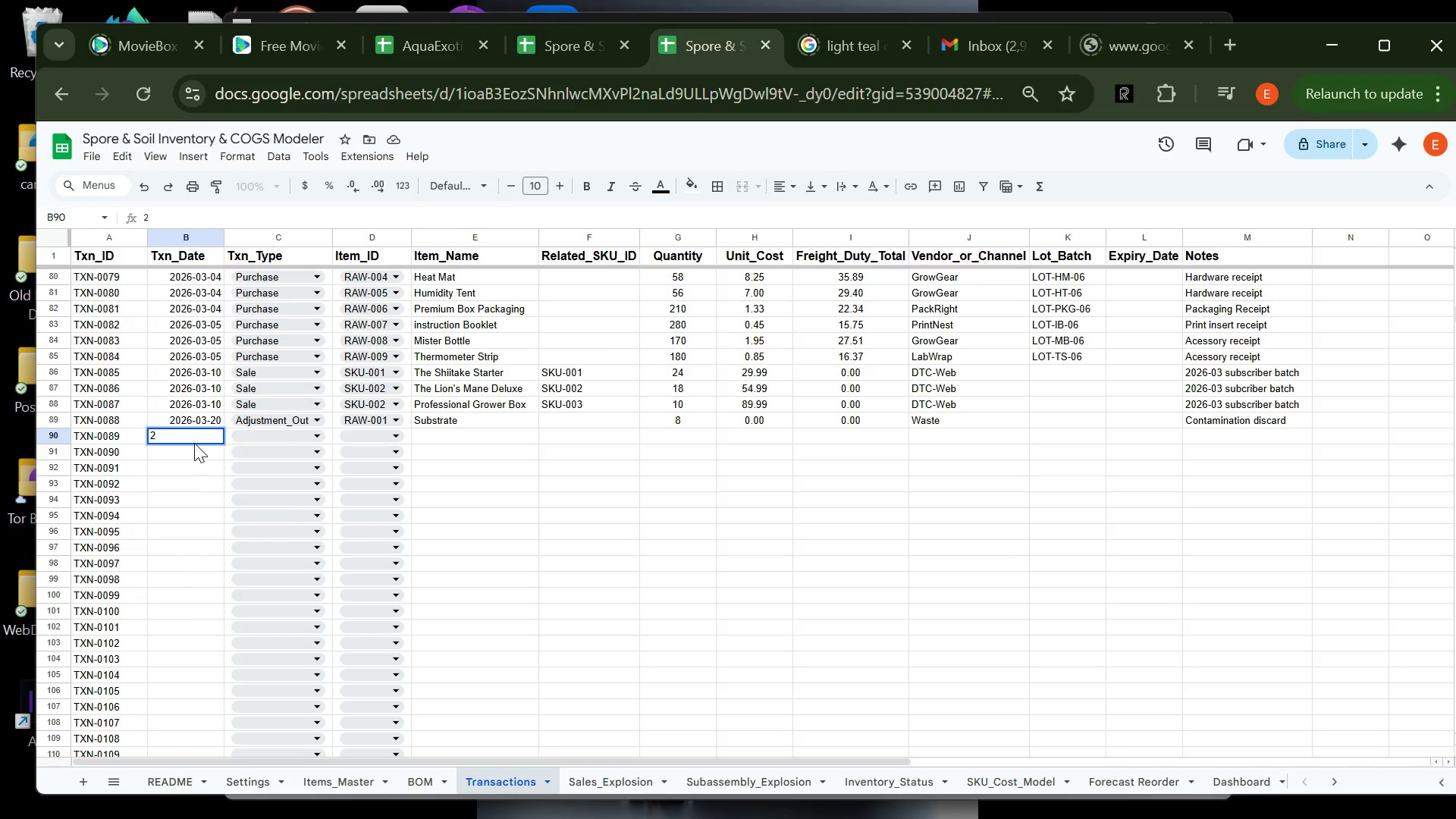 
type(026-03-20)
key(Tab)
 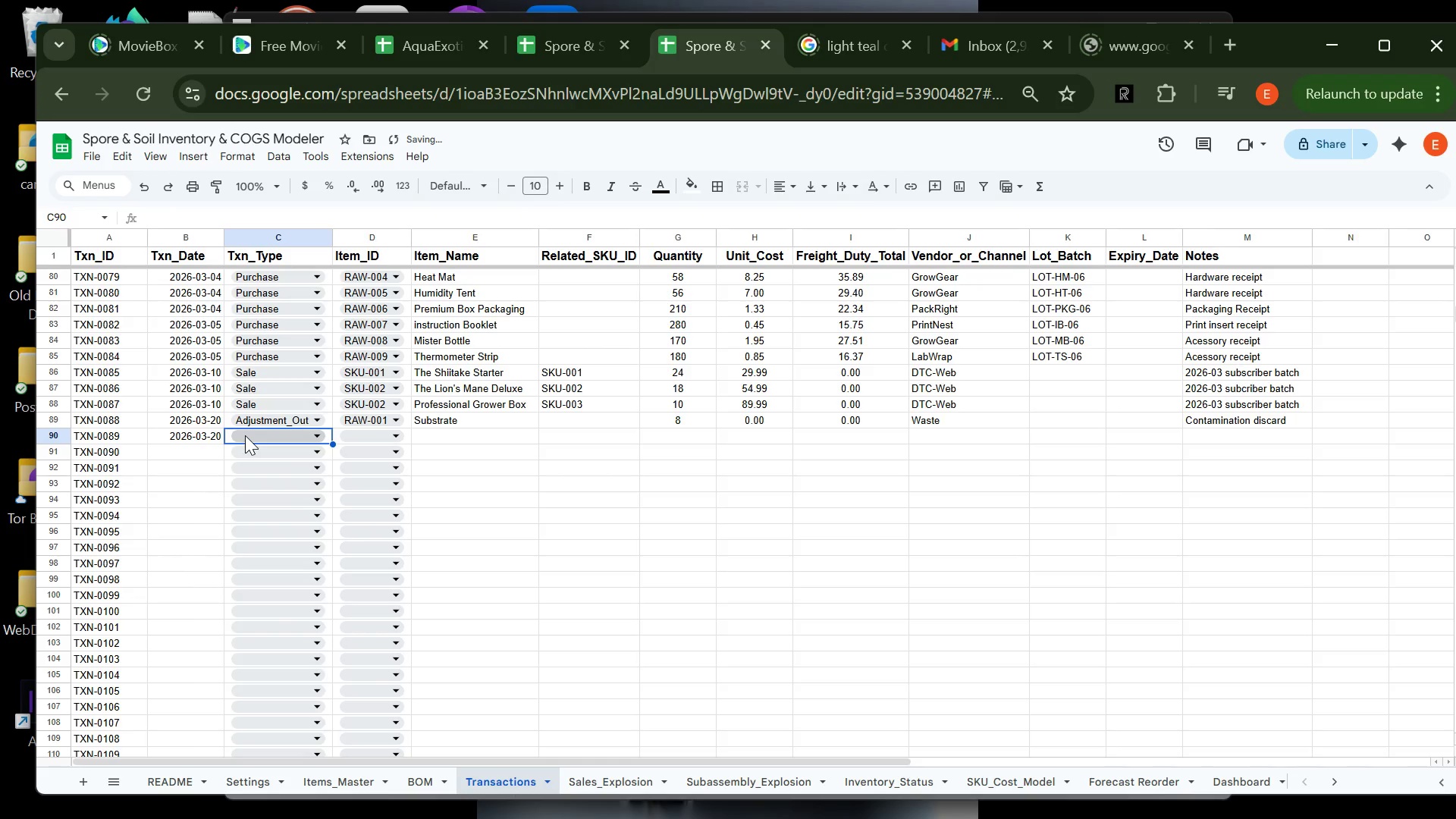 
left_click([245, 435])
 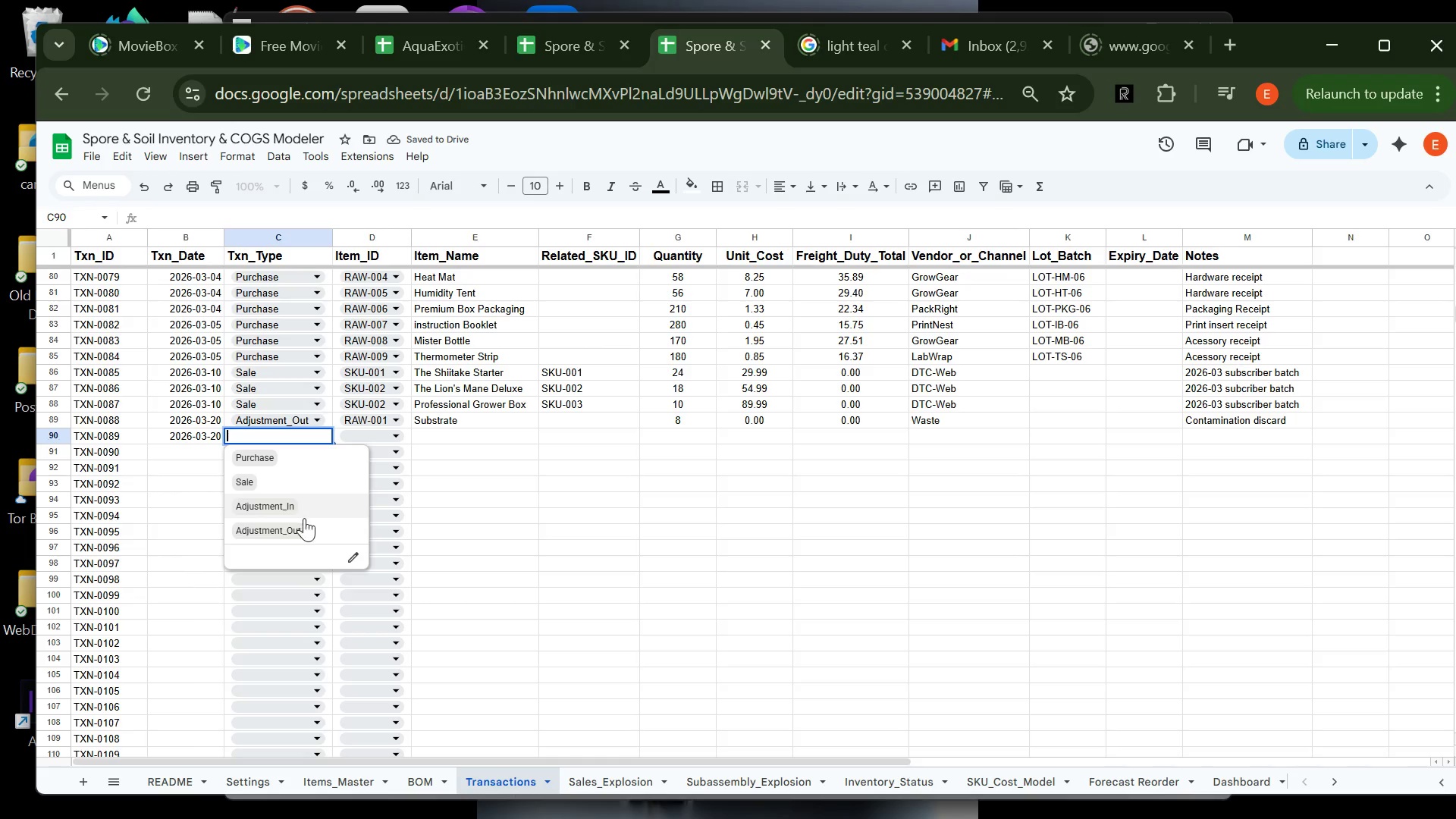 
left_click([308, 529])
 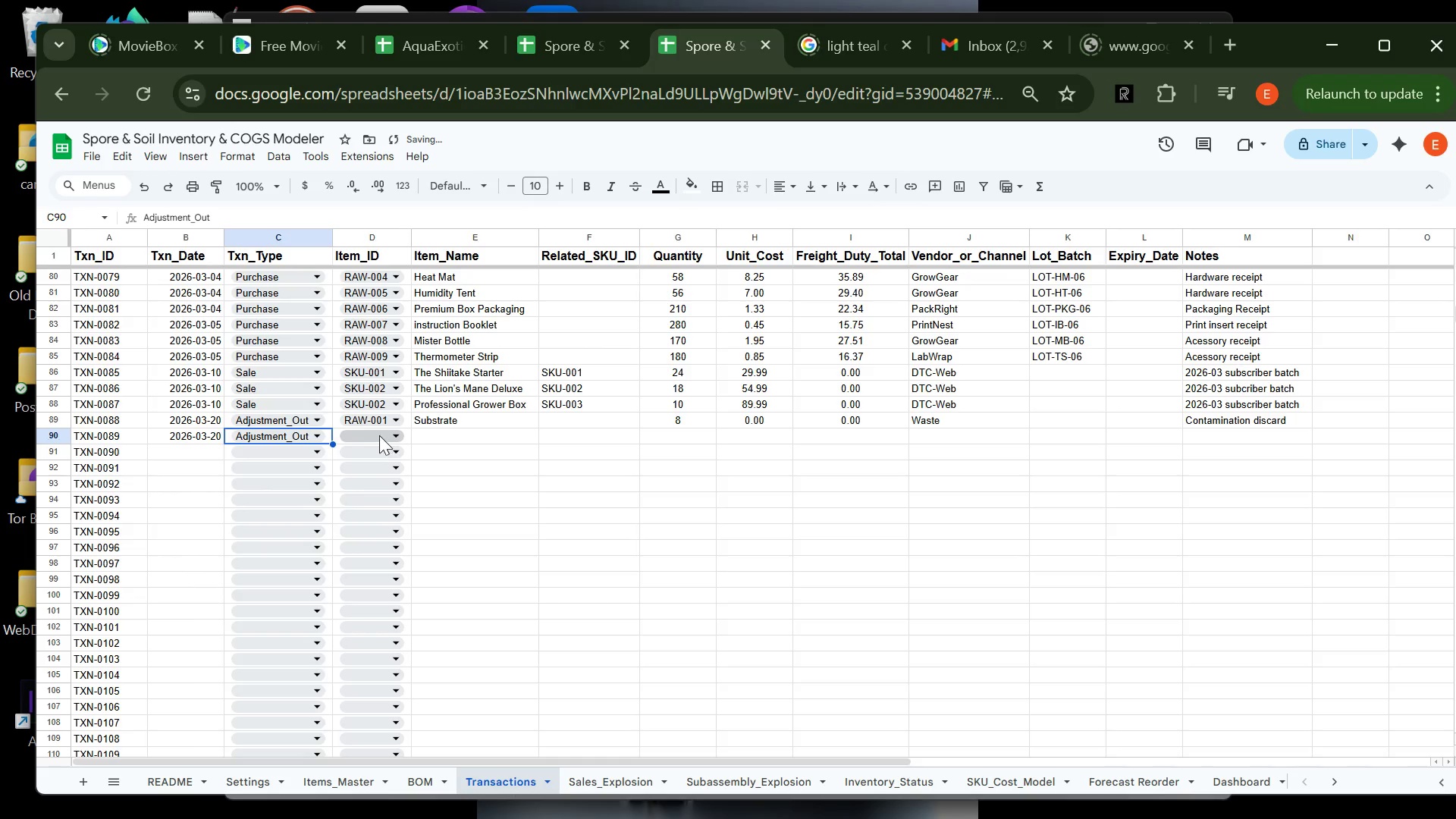 
left_click([377, 430])
 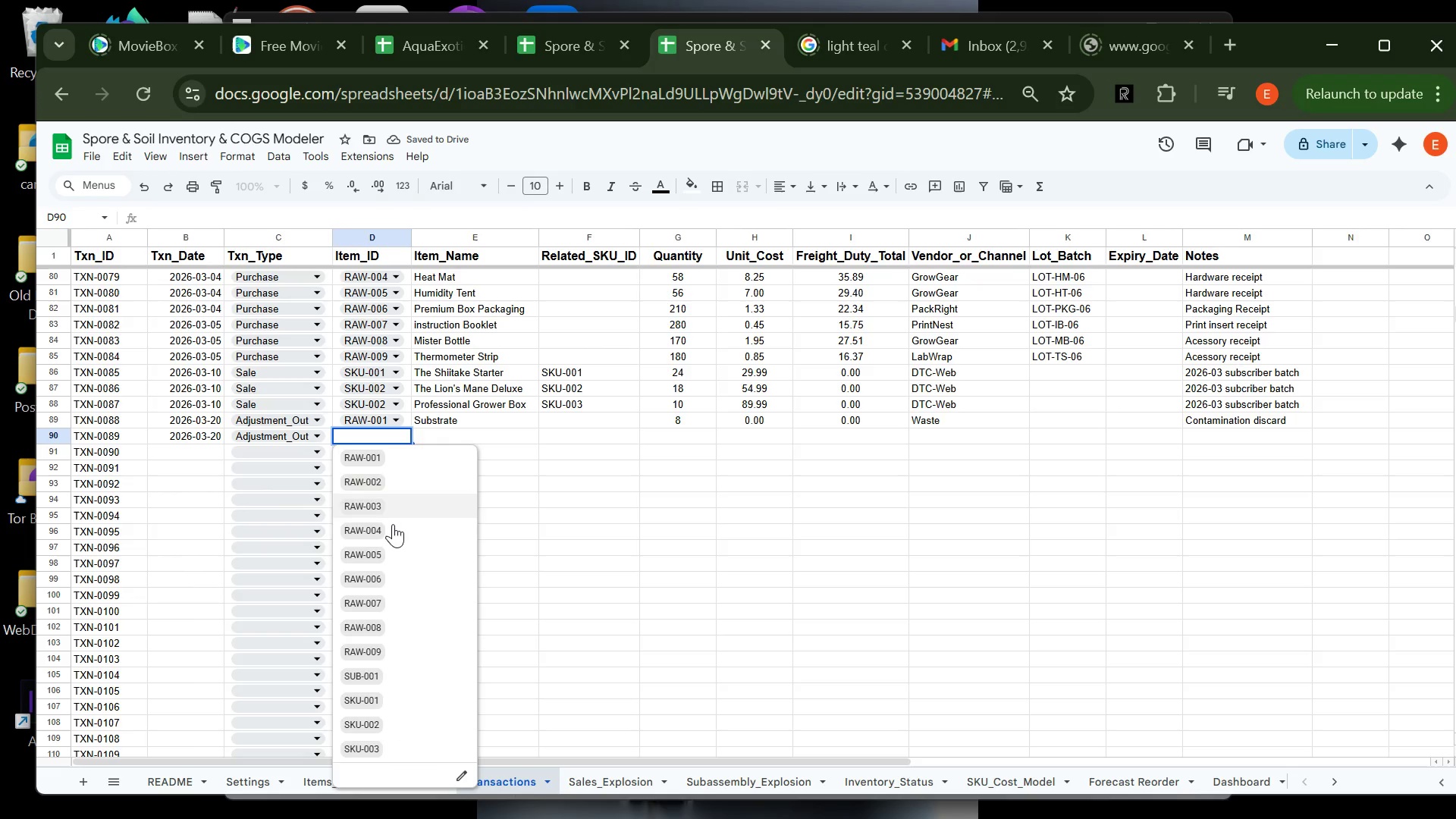 
left_click([394, 531])
 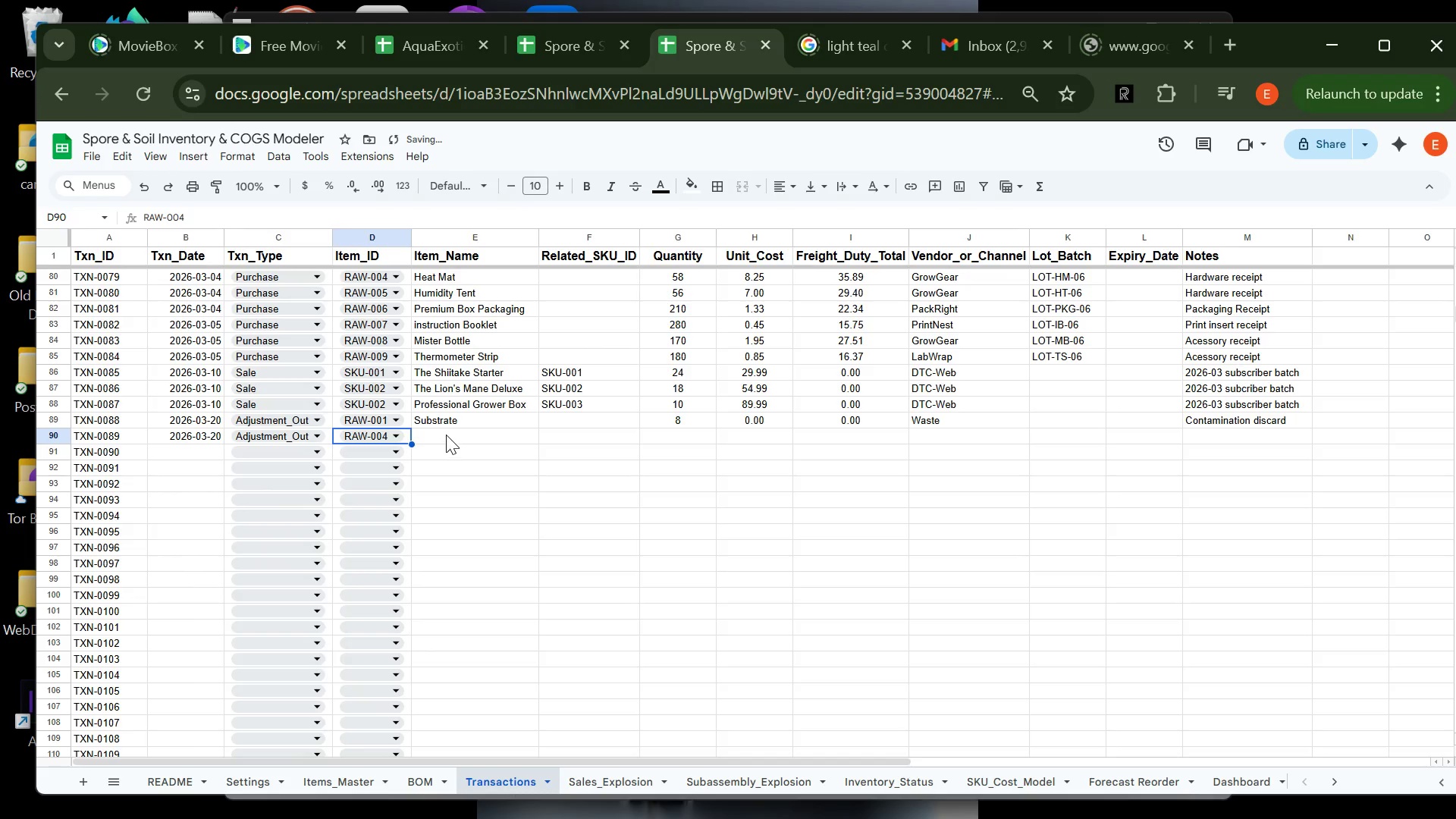 
left_click([445, 435])
 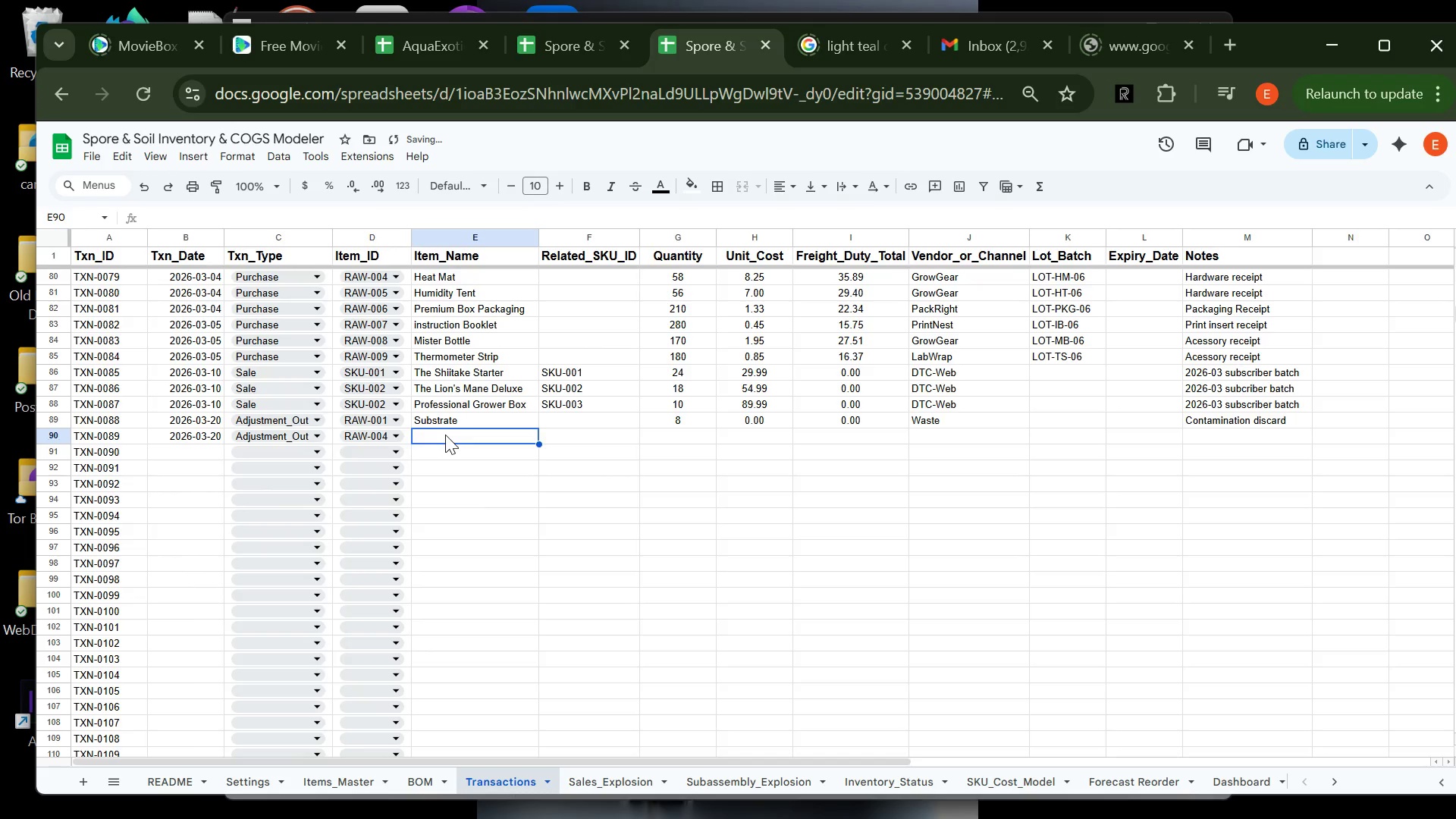 
type(Heat )
key(Tab)
key(Tab)
type(1)
key(Tab)
type(0)
key(Tab)
type(0)
key(Tab)
 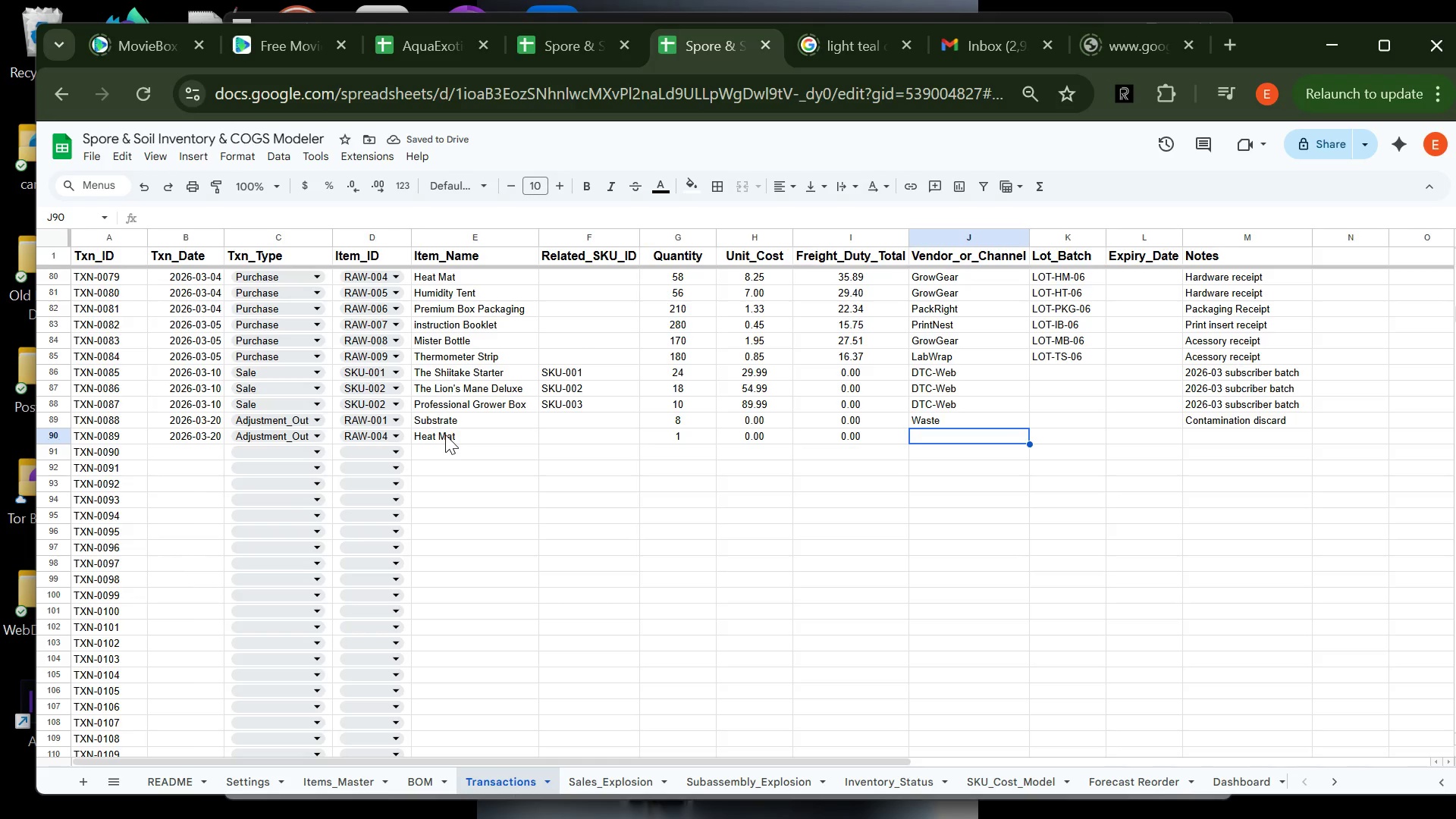 
key(CapsLock)
 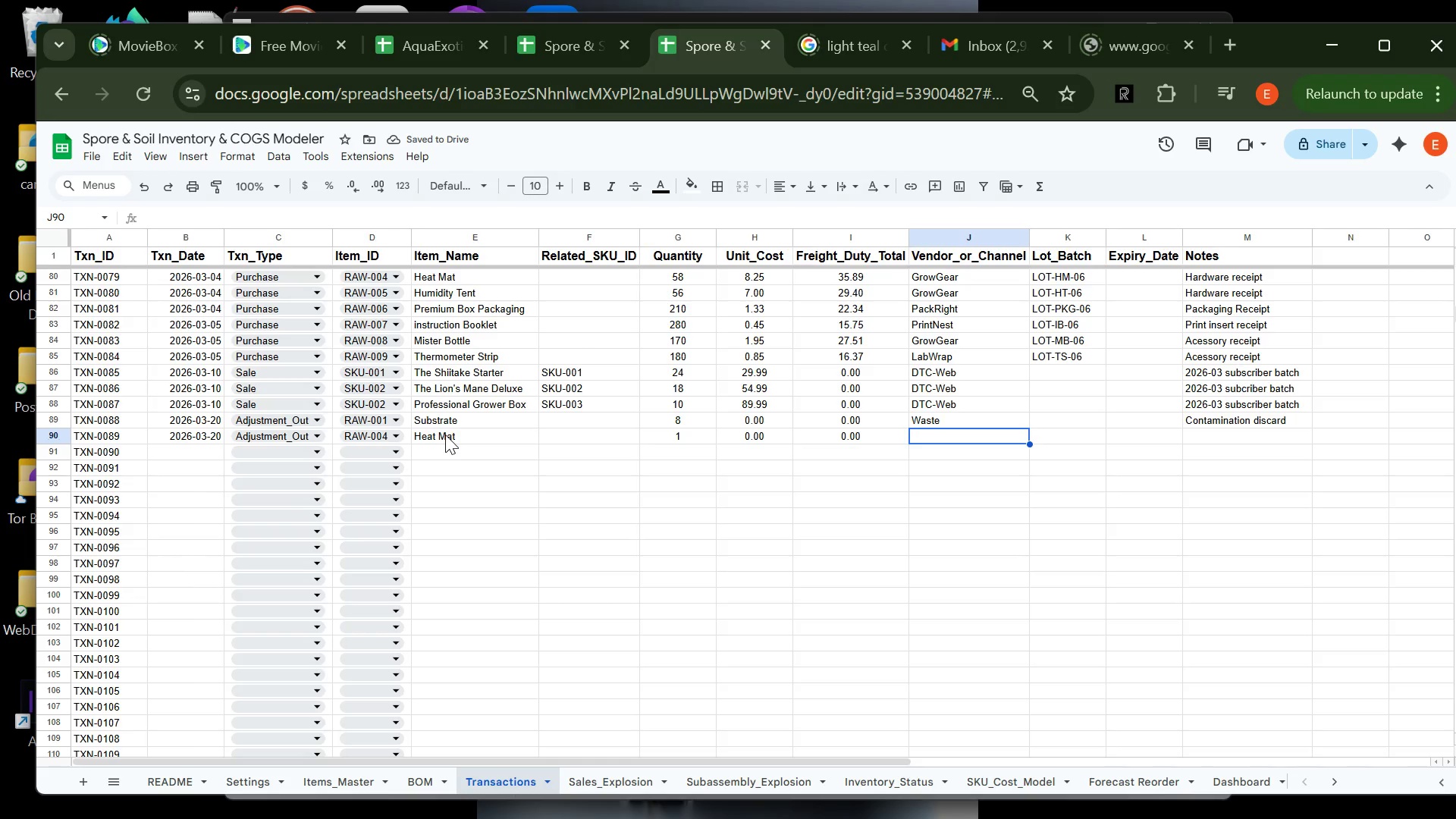 
key(D)
 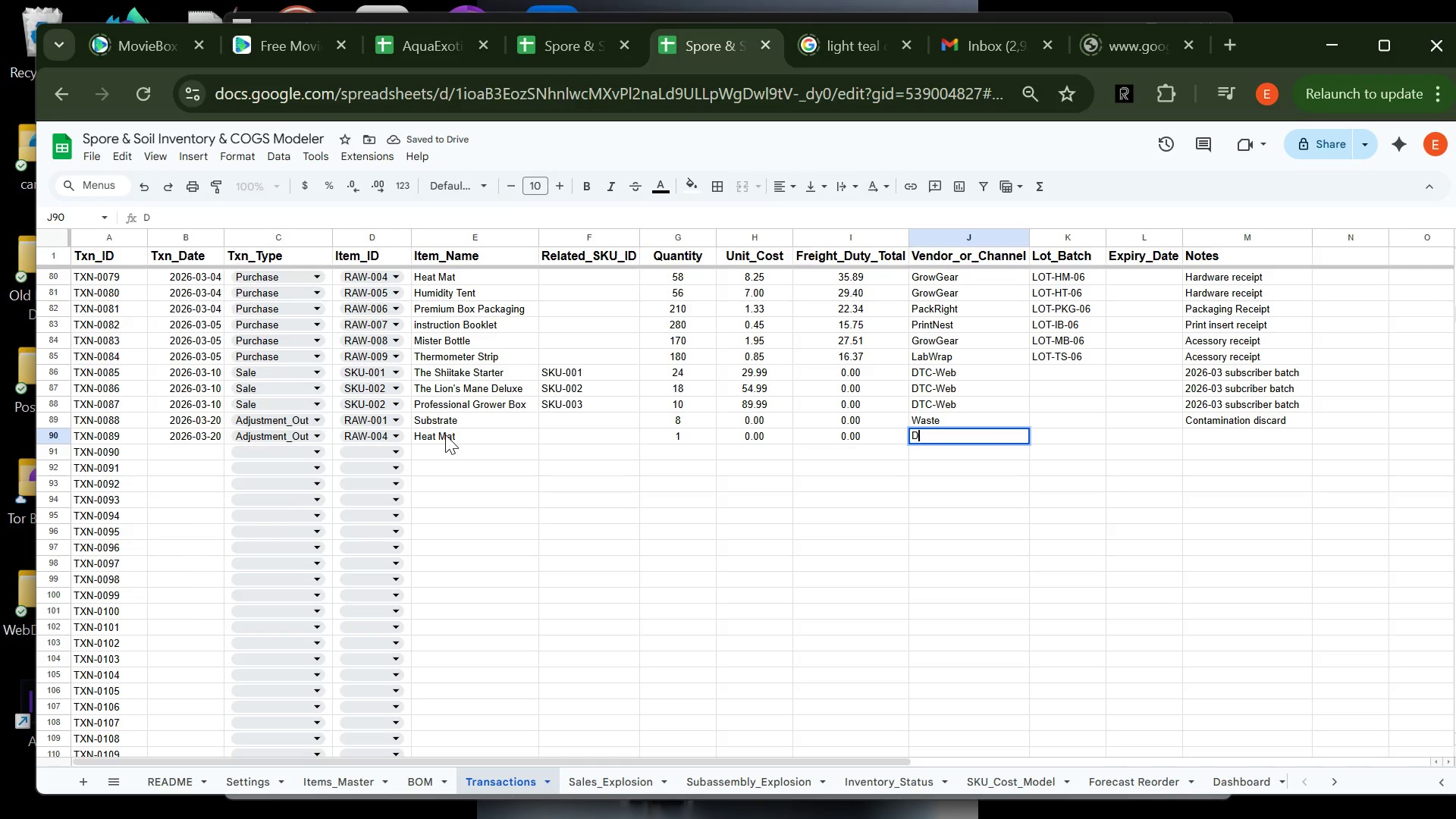 
key(CapsLock)
 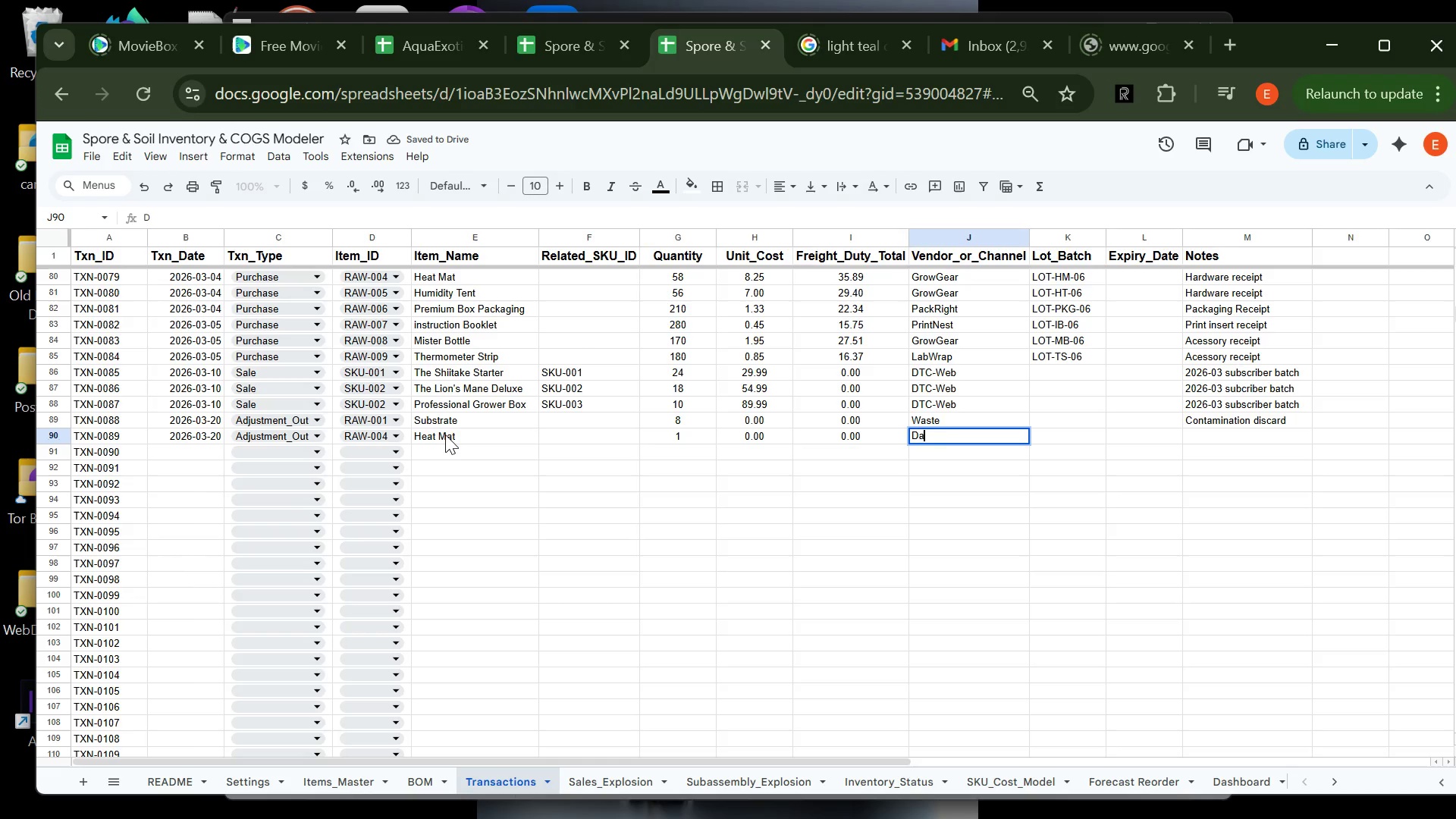 
key(A)
 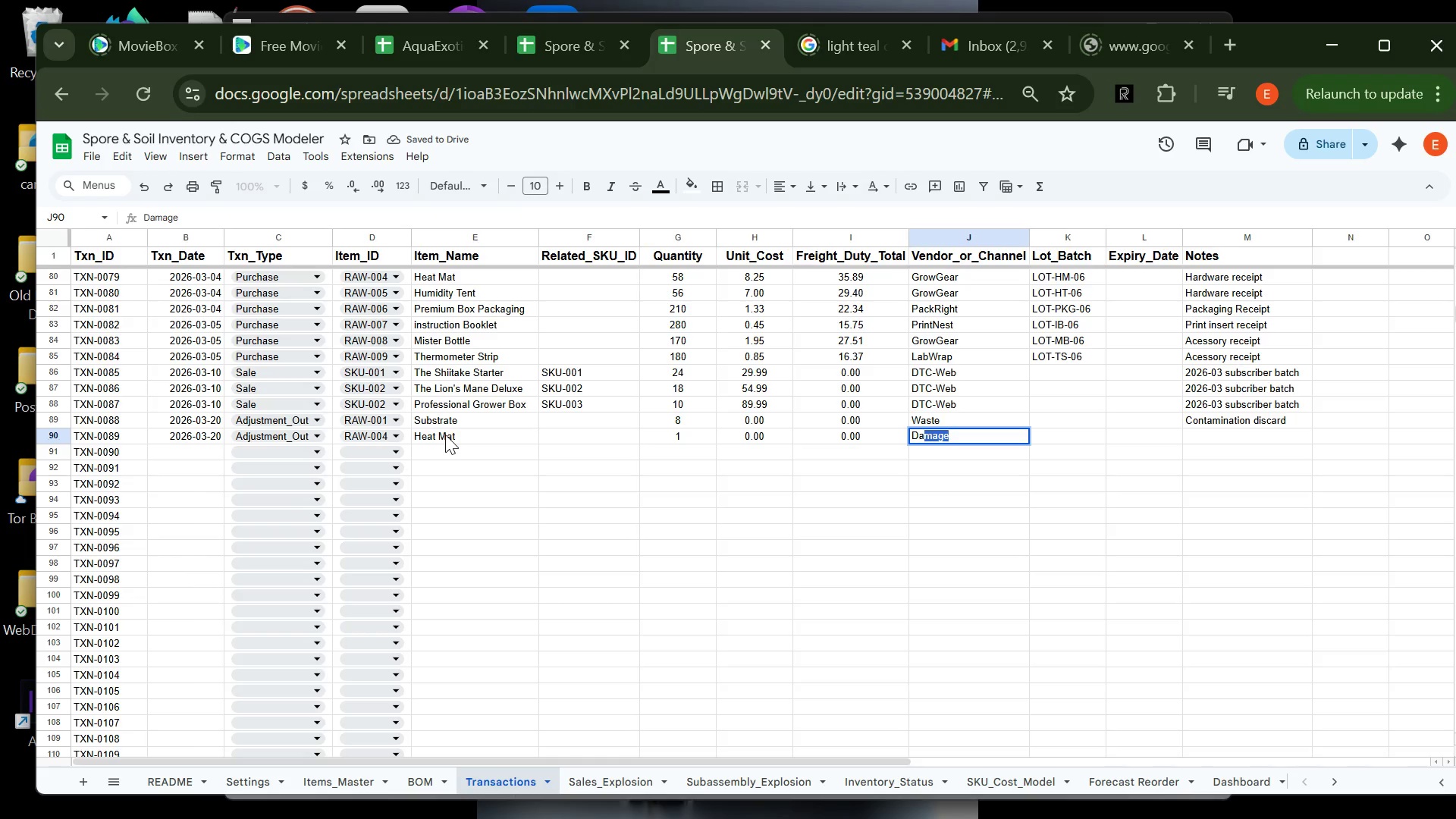 
key(Tab)
 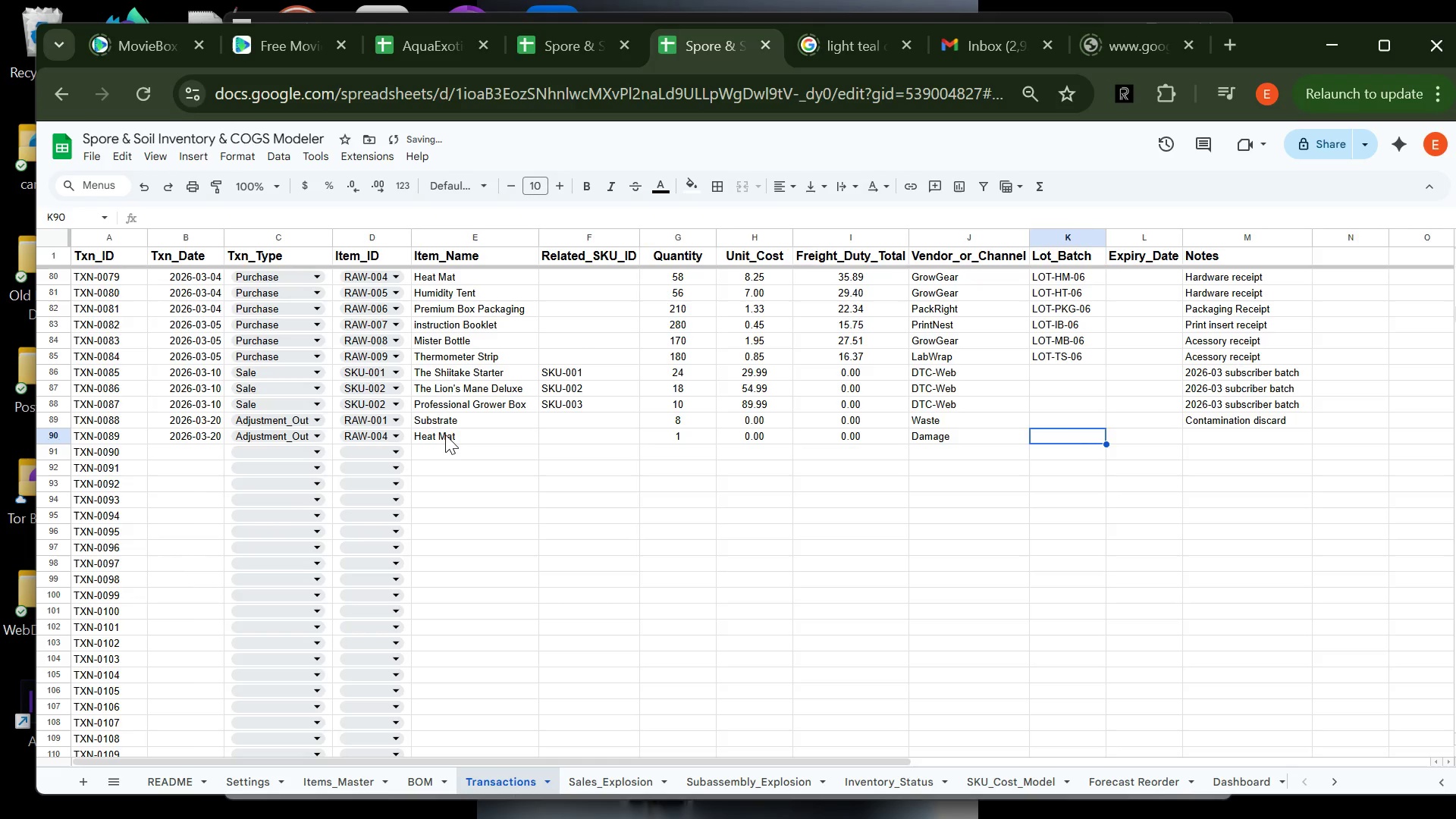 
key(Tab)
 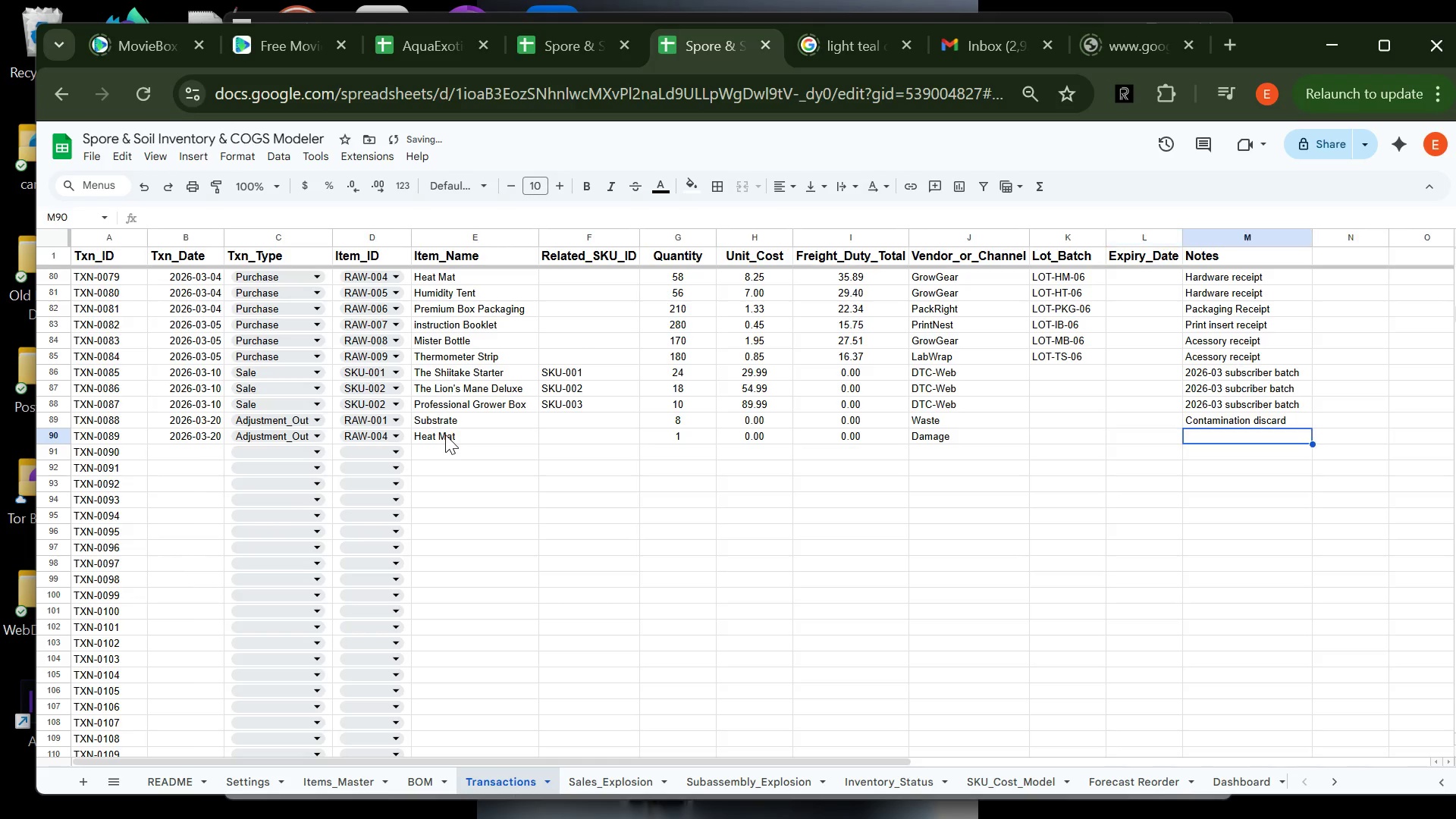 
key(Tab)
 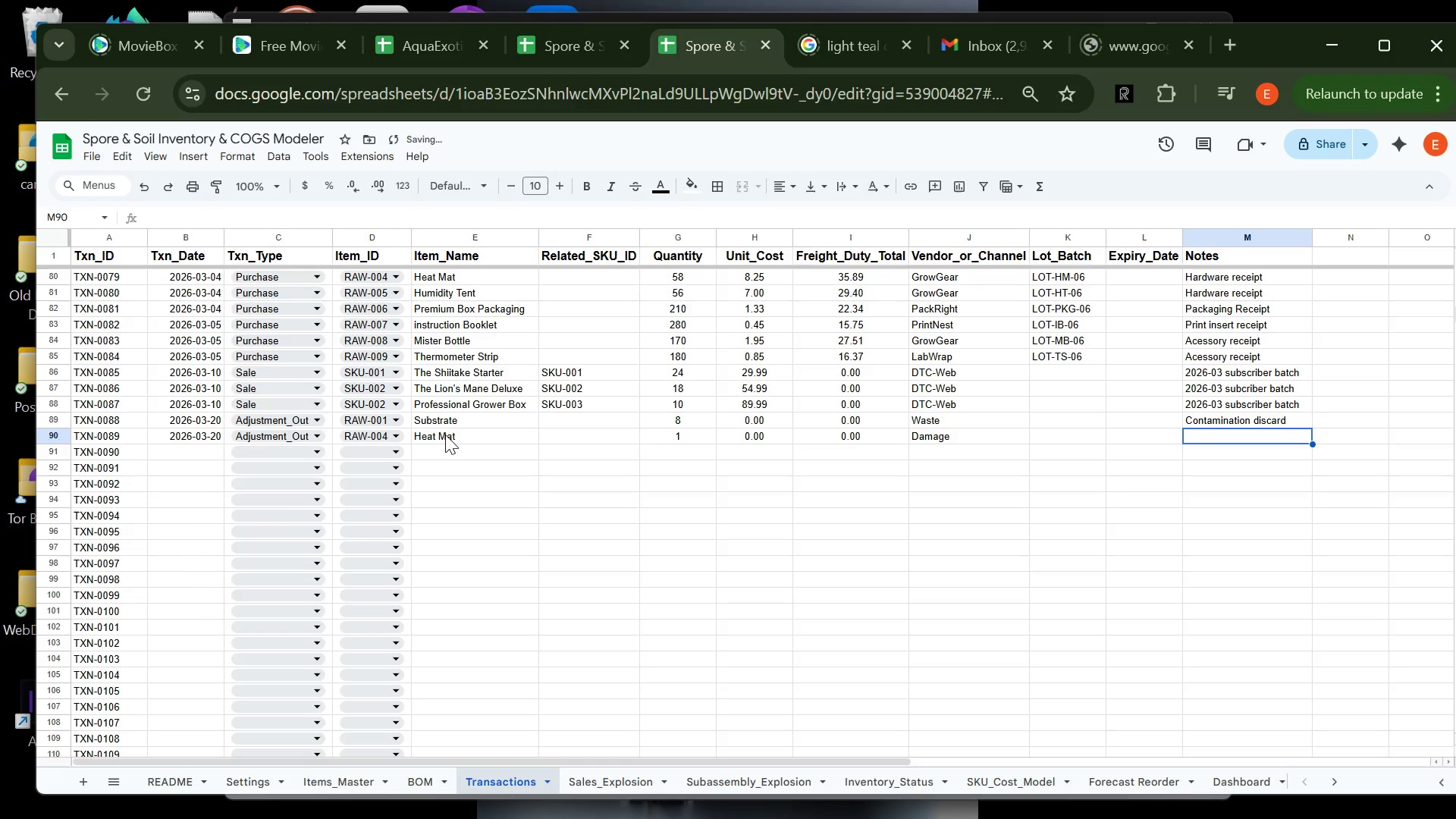 
key(CapsLock)
 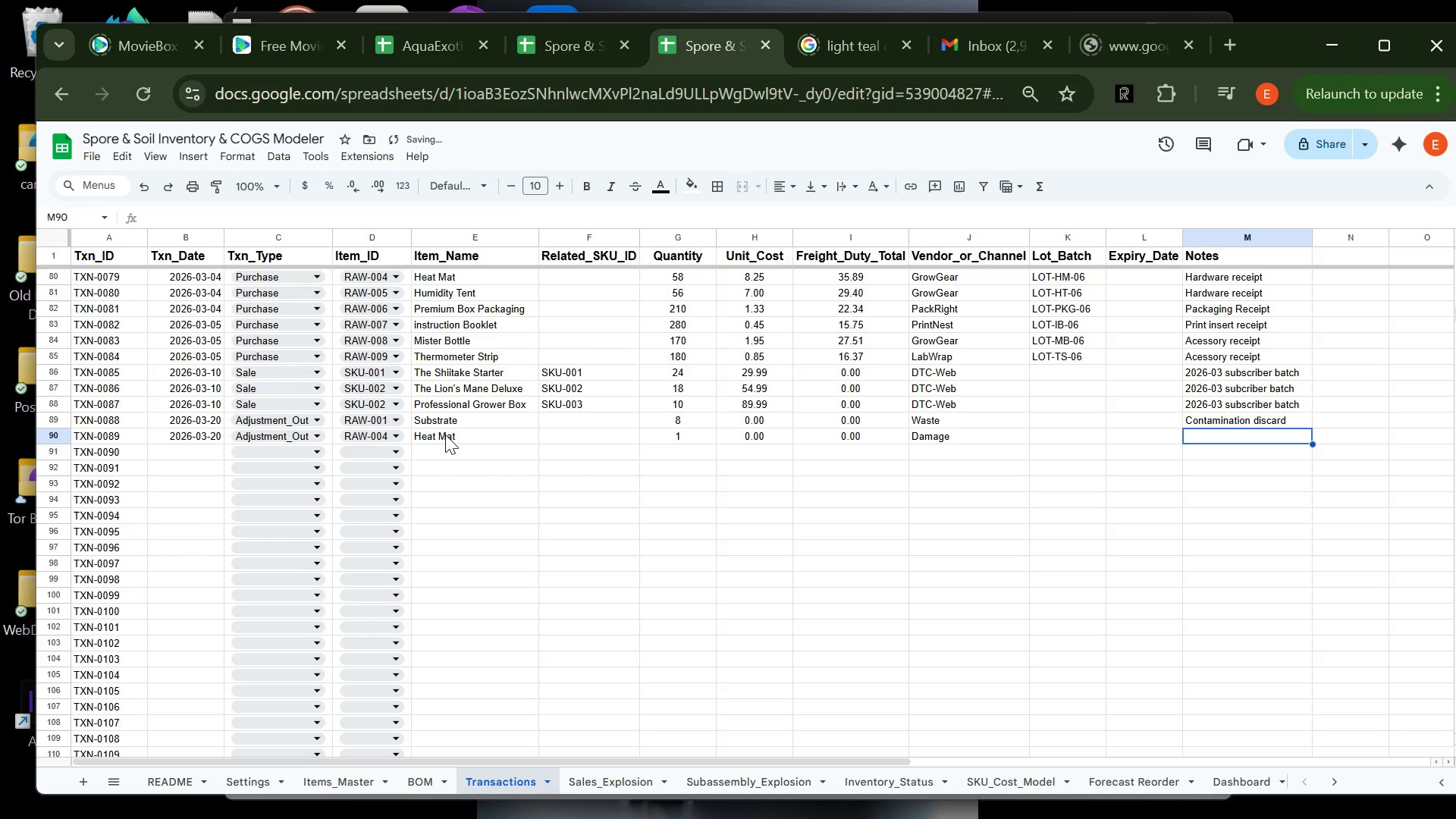 
key(D)
 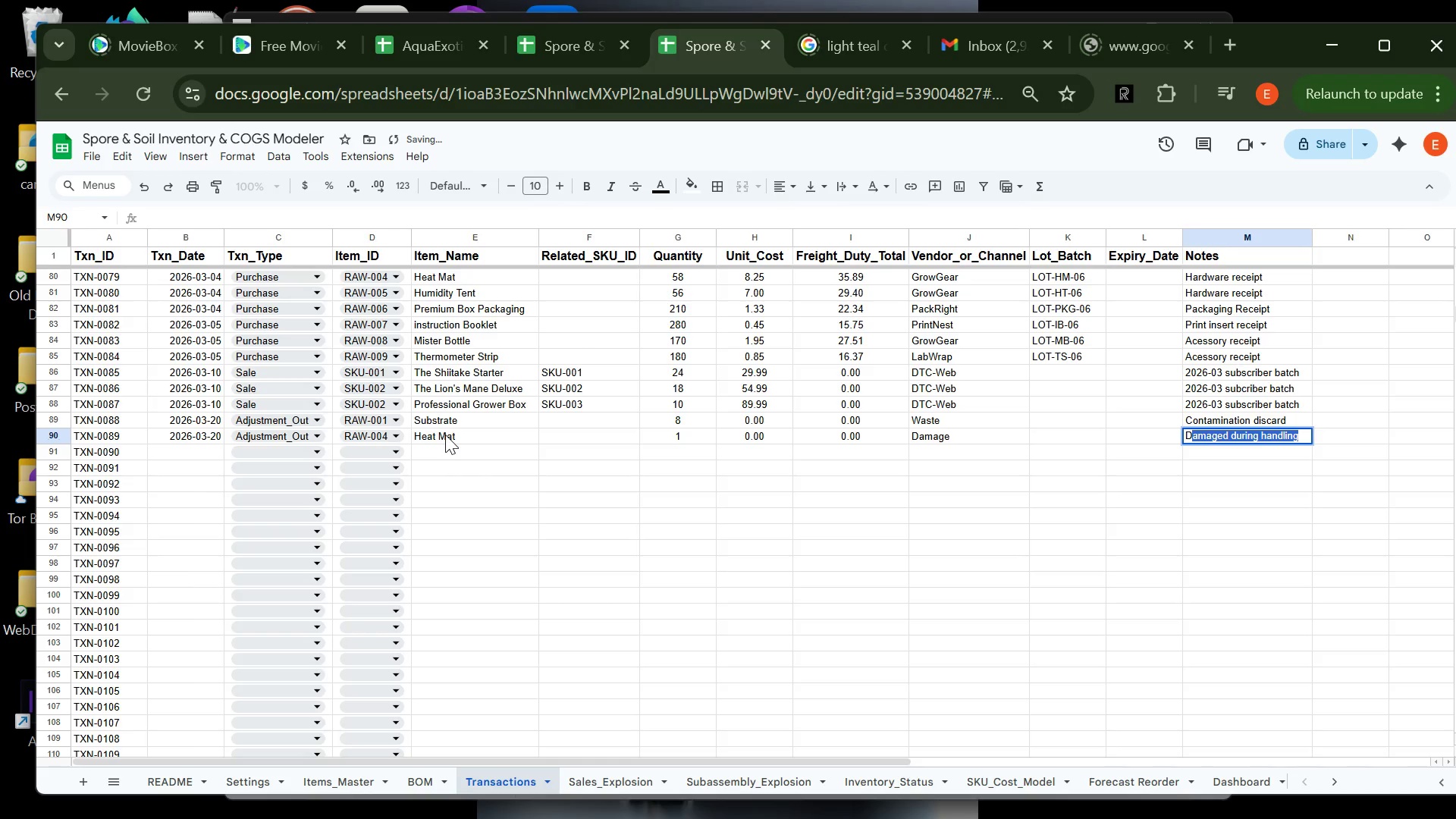 
key(CapsLock)
 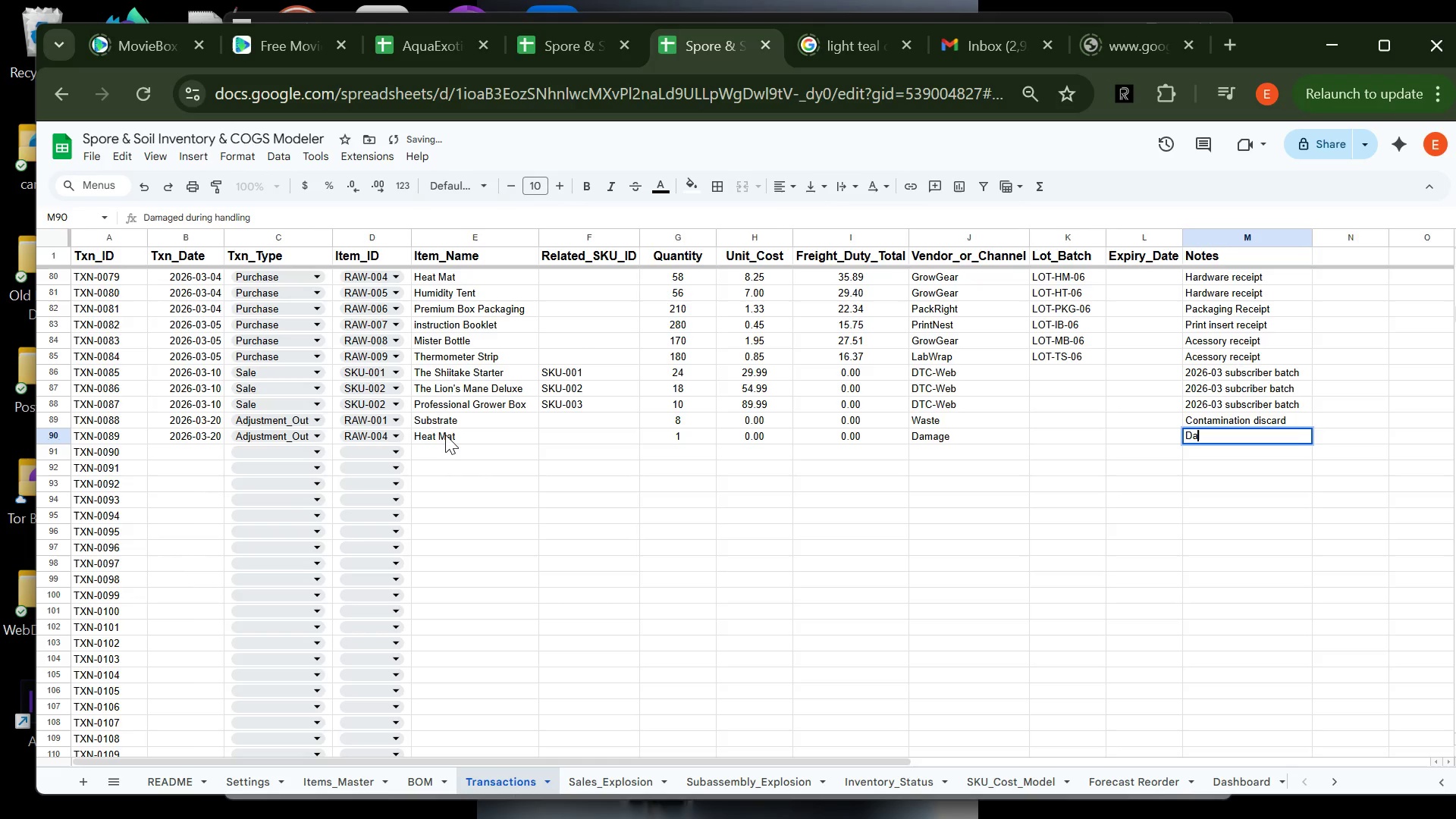 
key(A)
 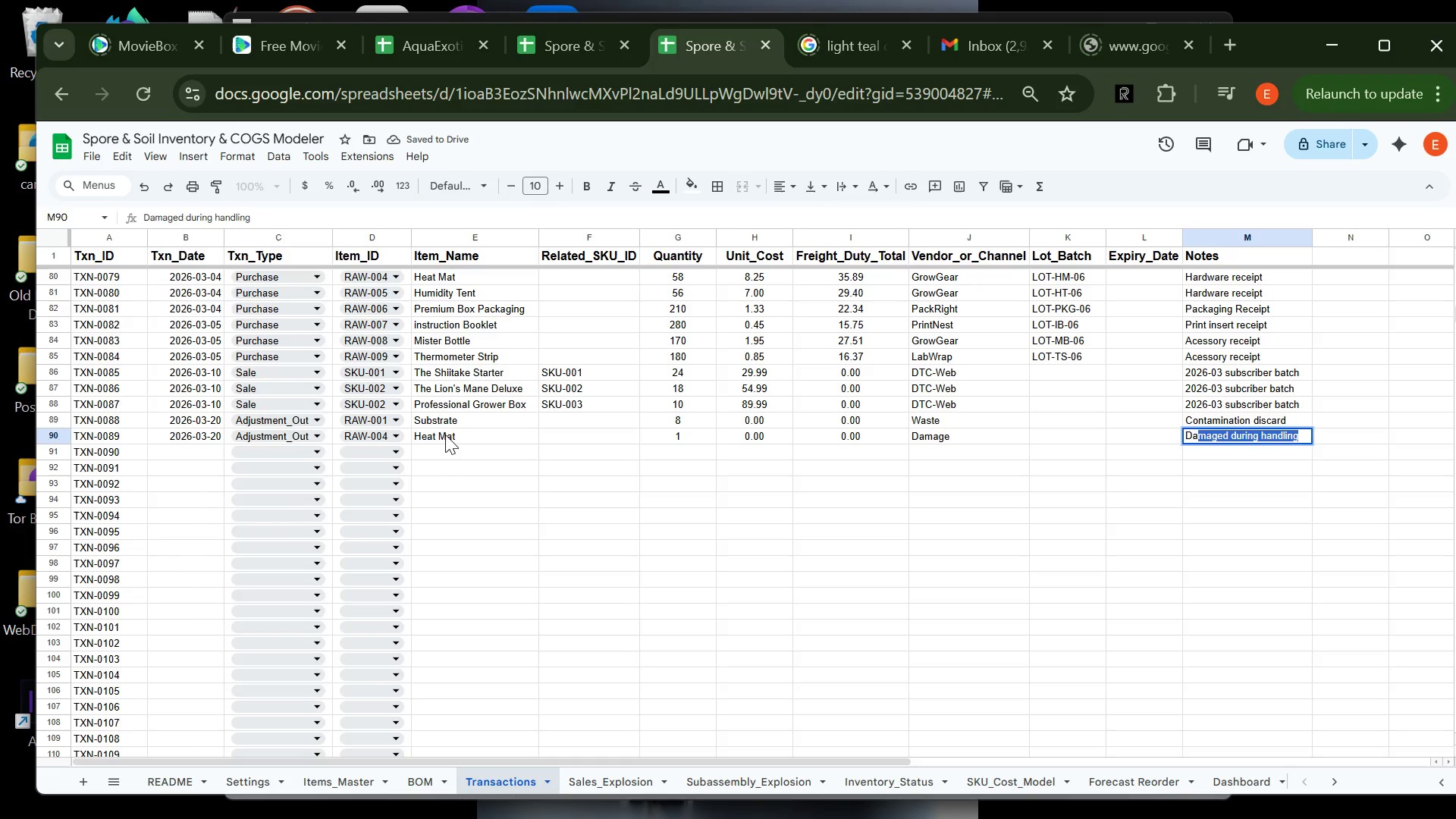 
key(Enter)
 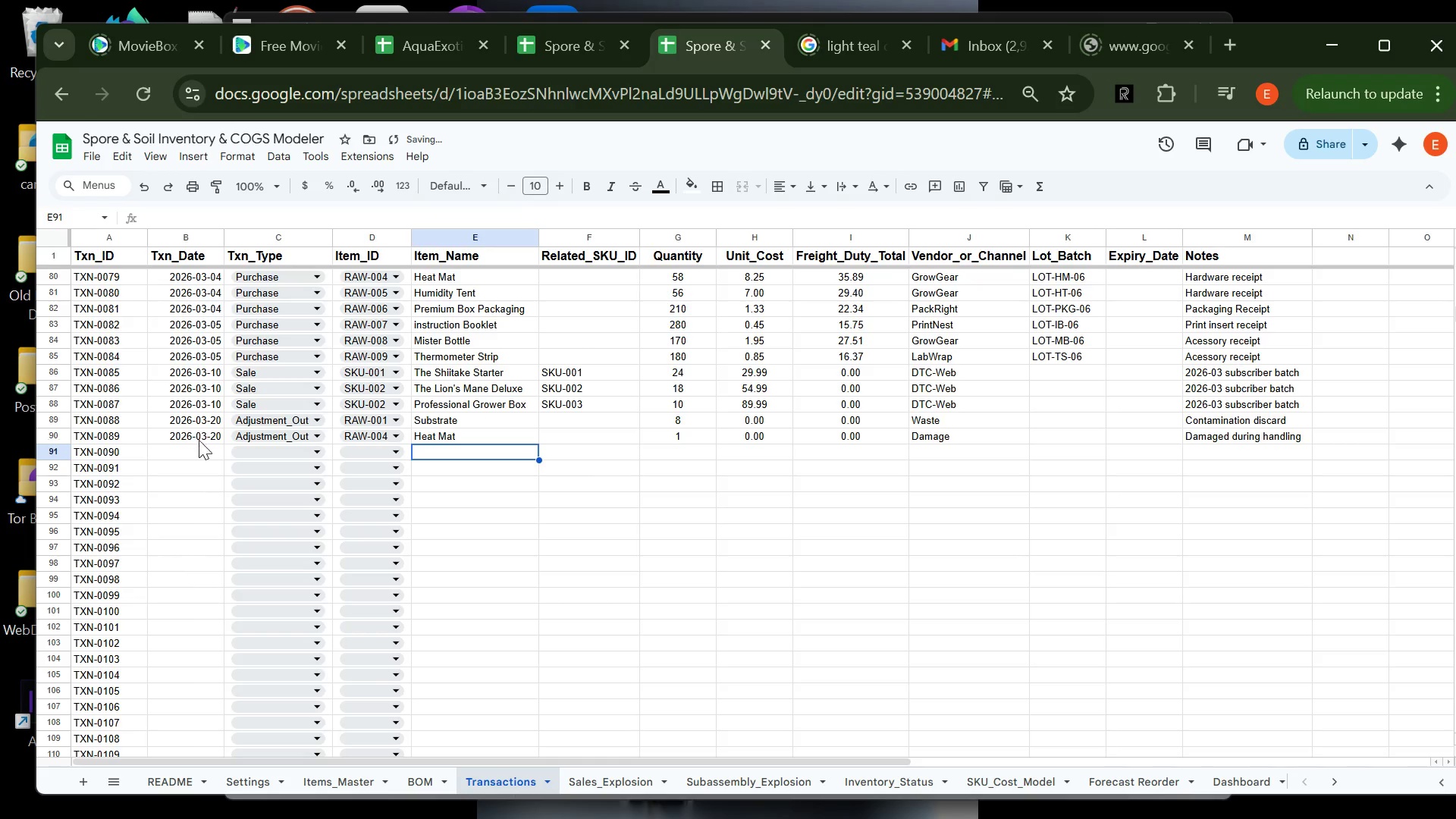 
left_click([202, 457])
 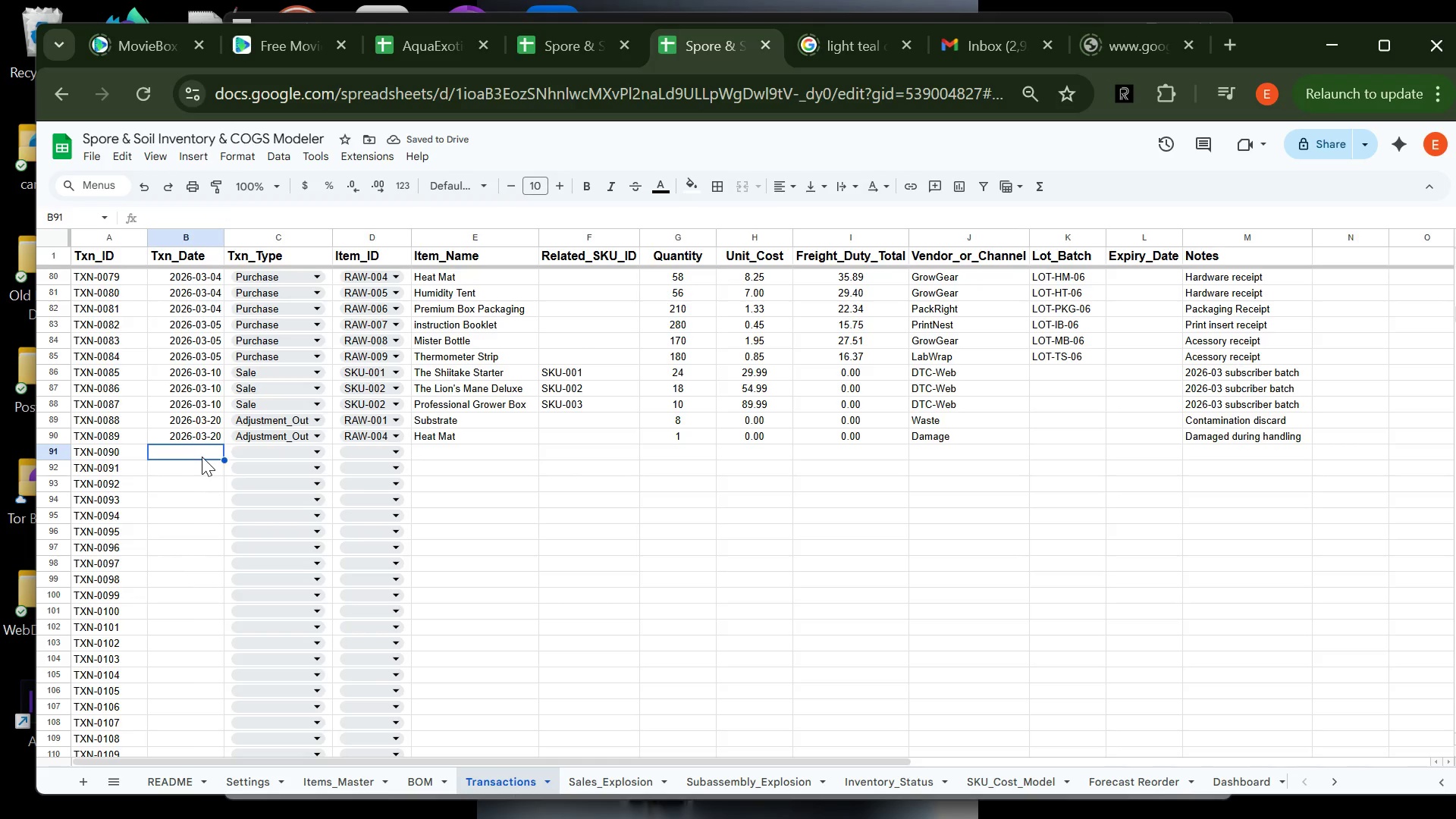 
type(2026-03-21)
 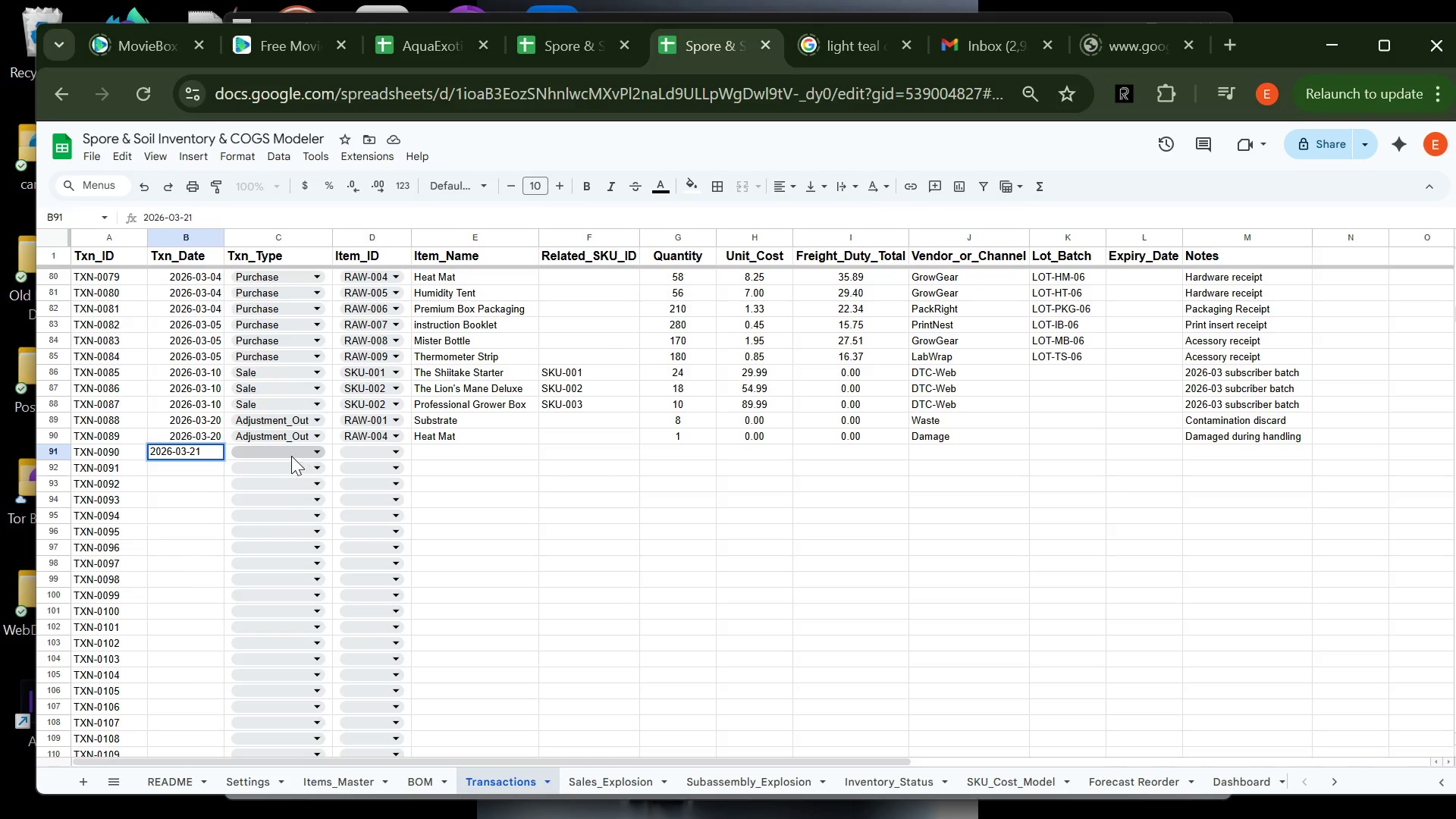 
left_click([292, 453])
 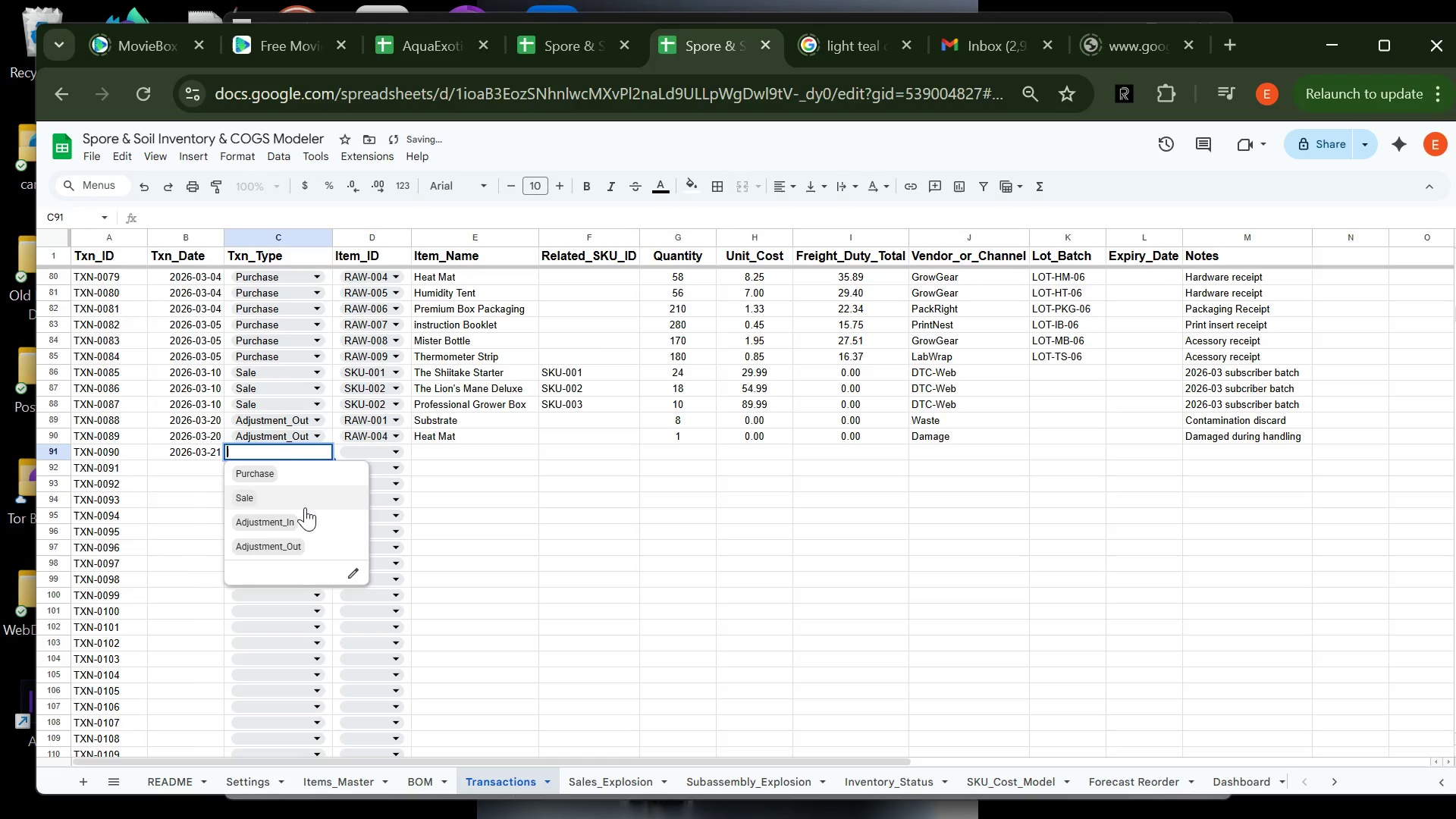 
left_click([304, 527])
 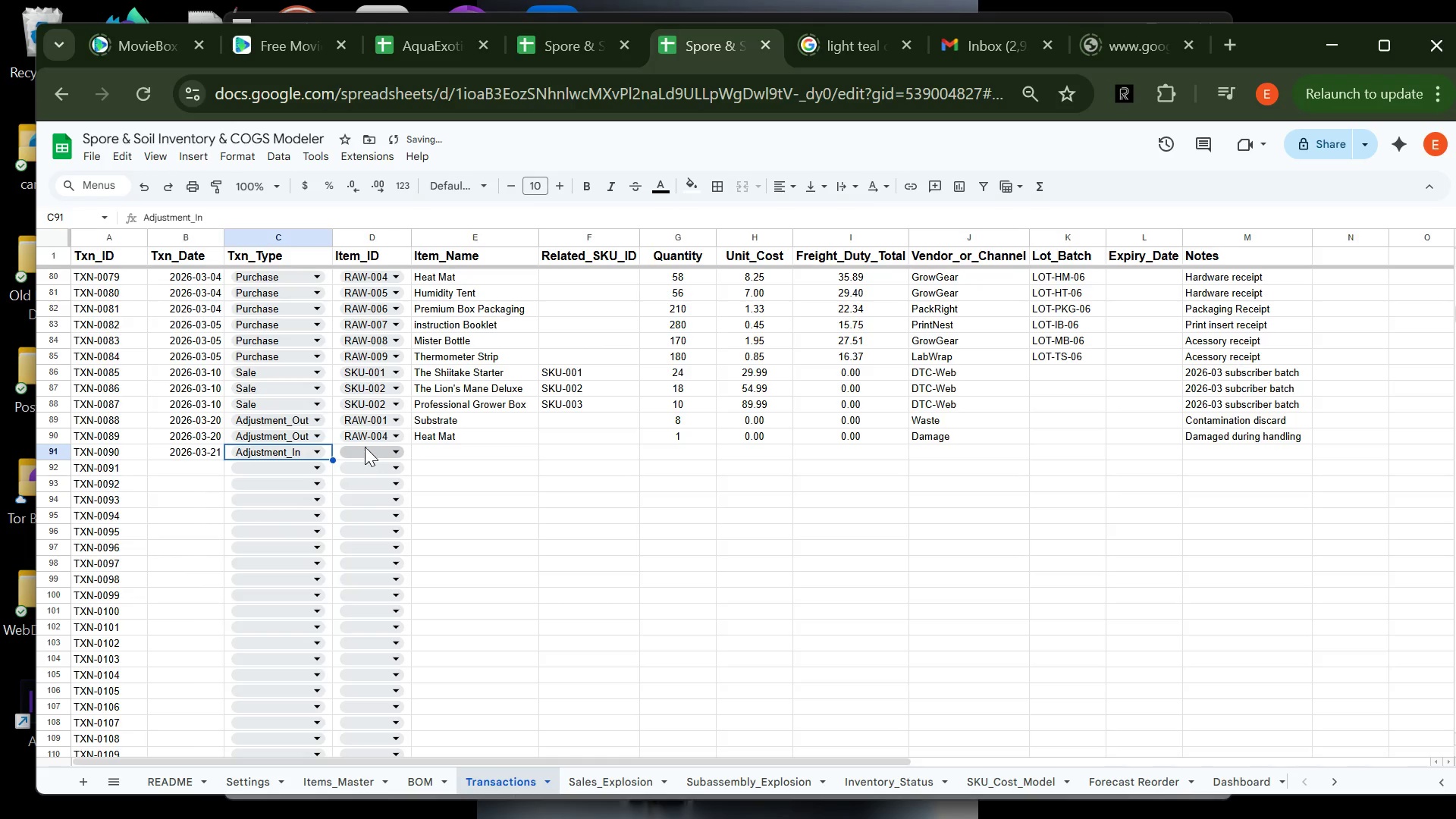 
left_click([365, 448])
 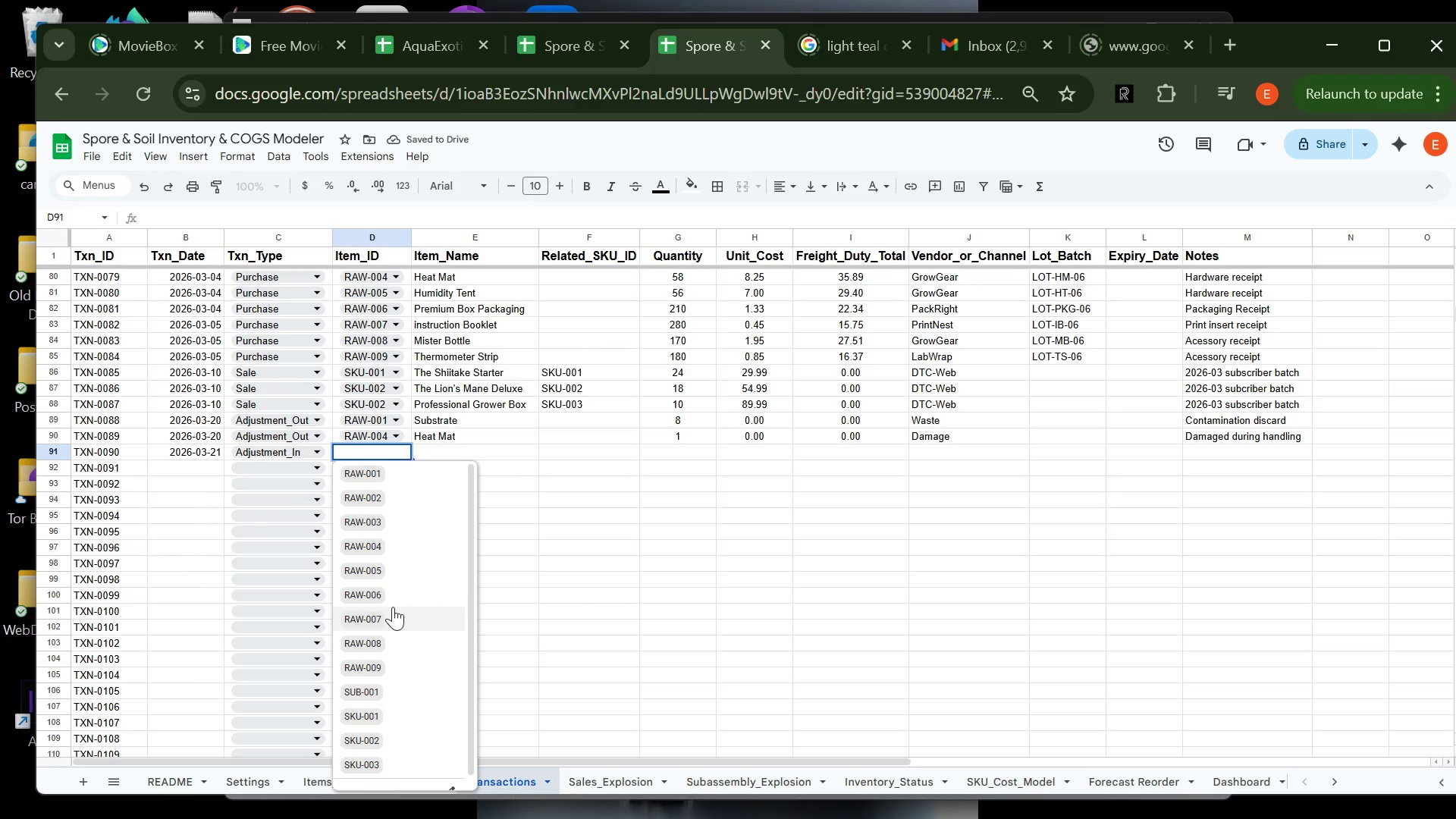 
left_click([408, 638])
 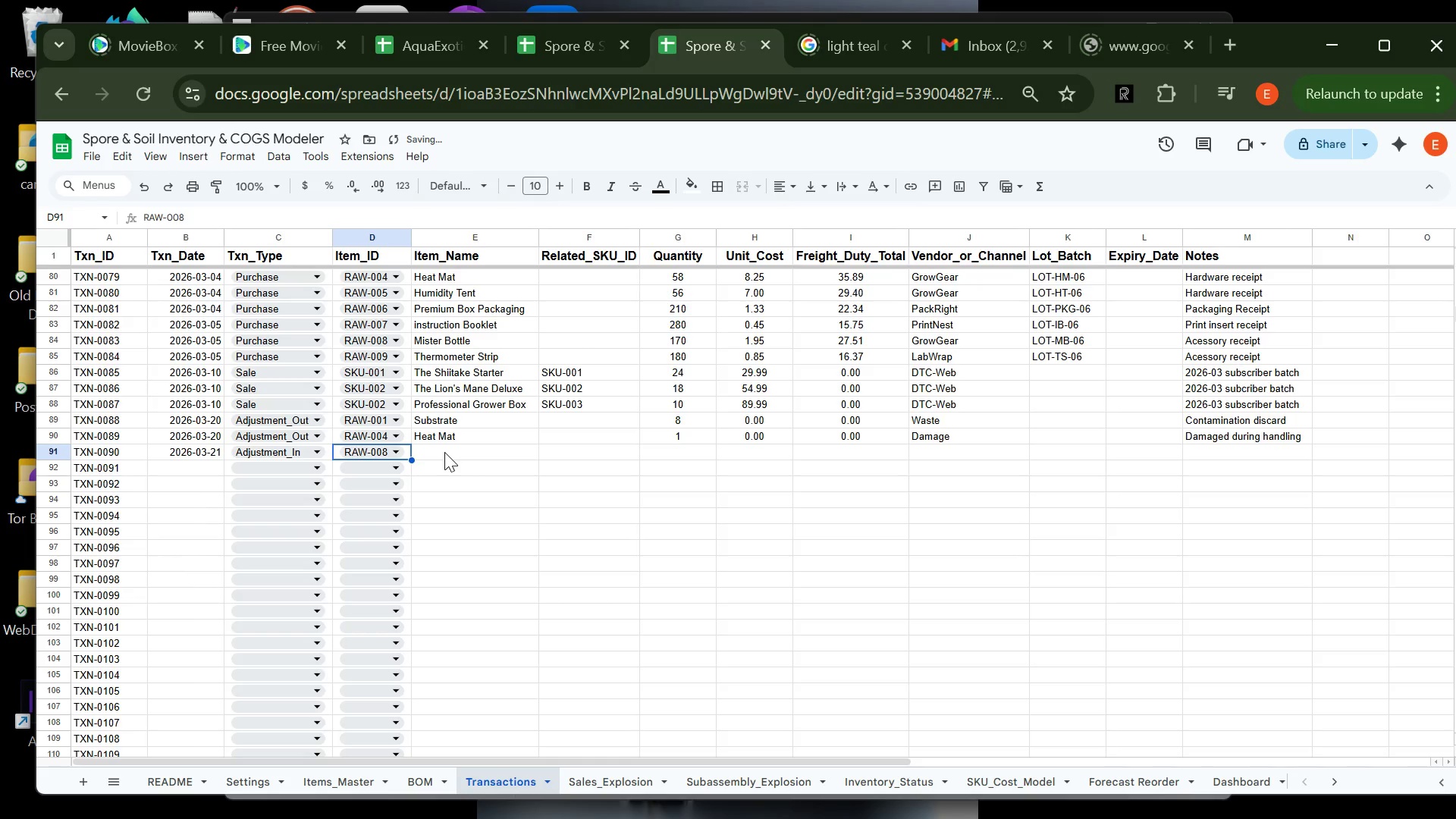 
left_click([444, 457])
 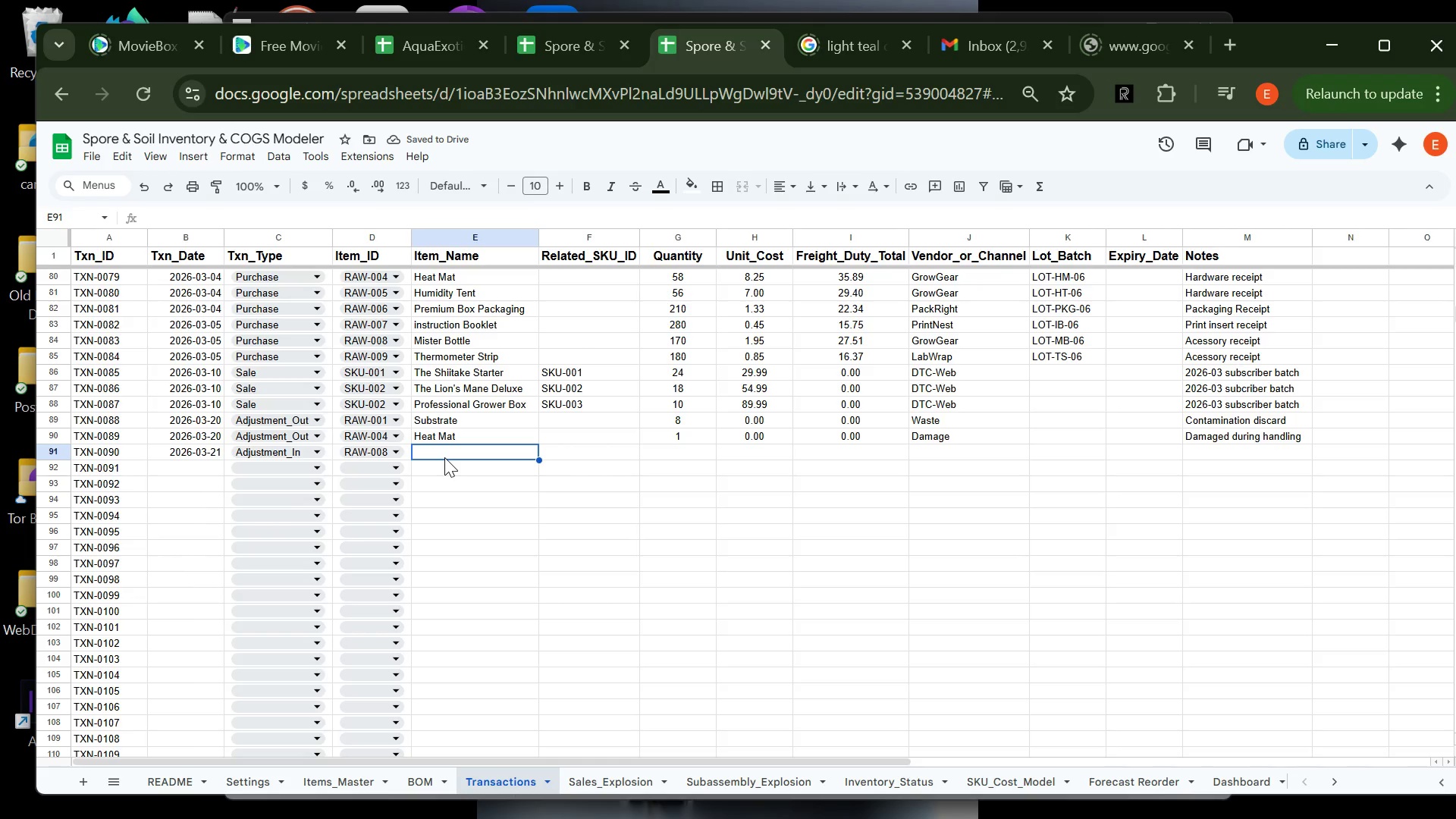 
type(Miste)
key(Tab)
 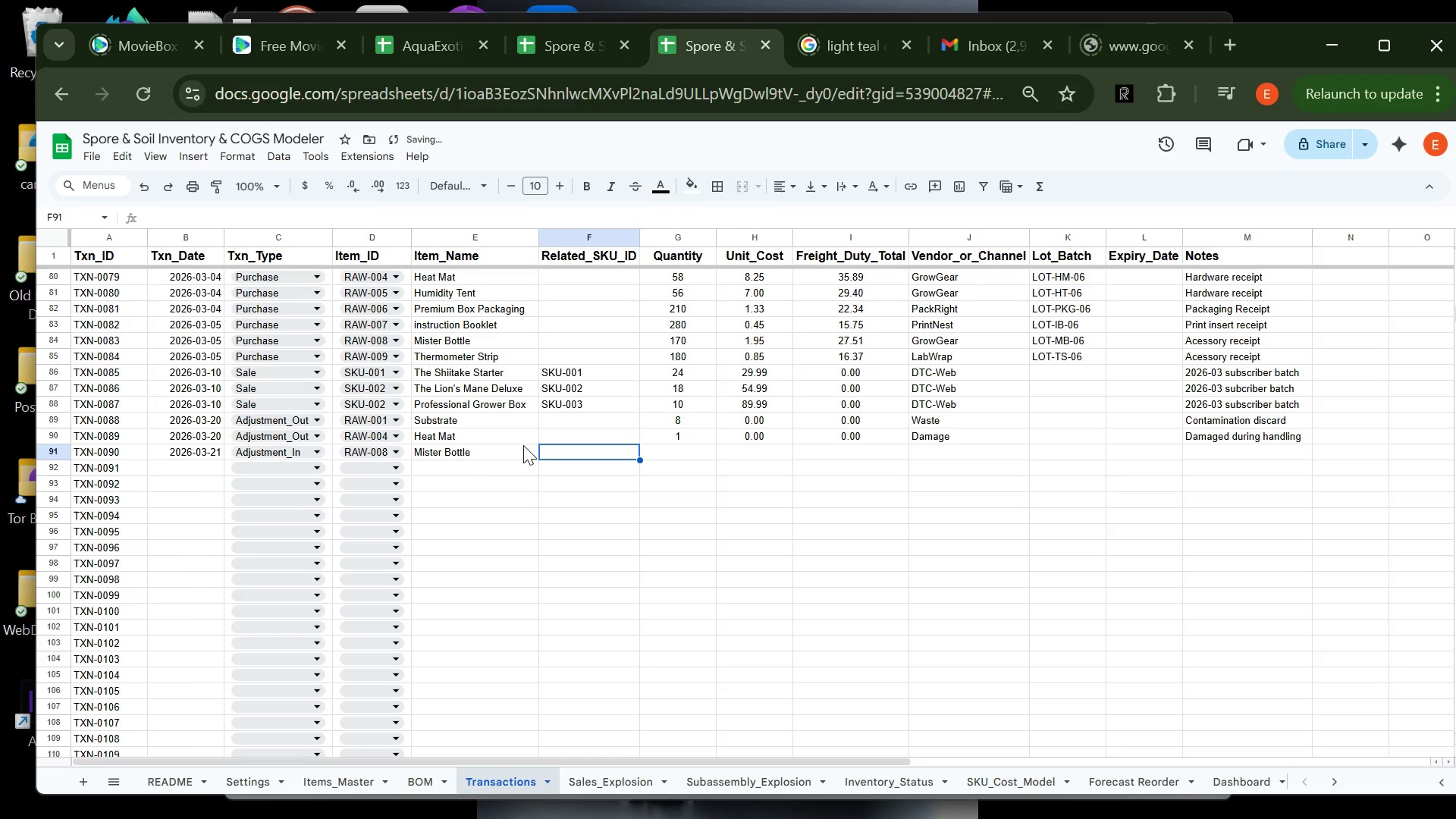 
key(Tab)
 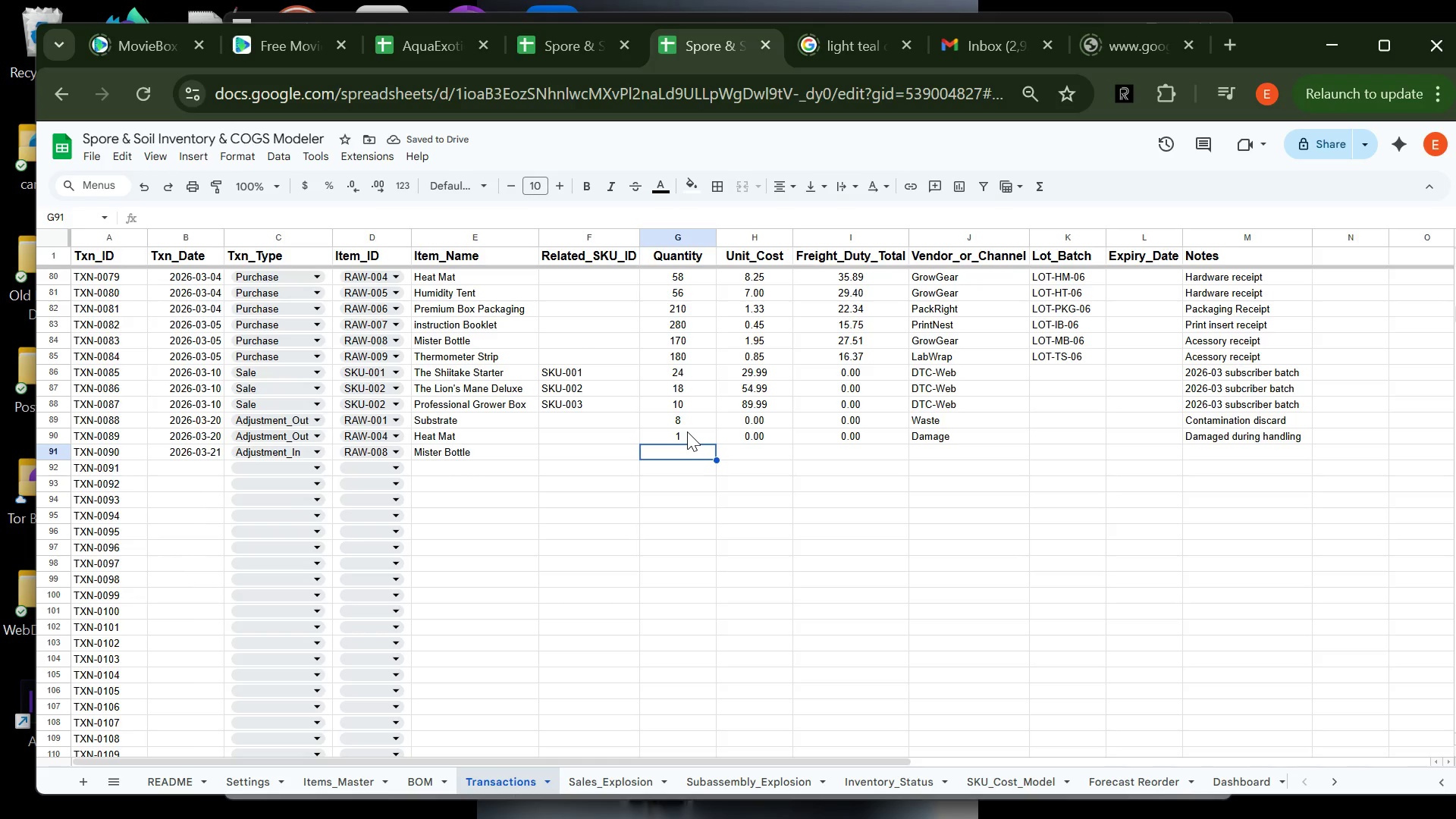 
type(9)
key(Tab)
type(0)
key(Tab)
type(0)
key(Tab)
type(cO)
key(Tab)
key(Tab)
key(Tab)
type(c)
key(Backspace)
type(Coiu)
key(Backspace)
key(Backspace)
type(un)
 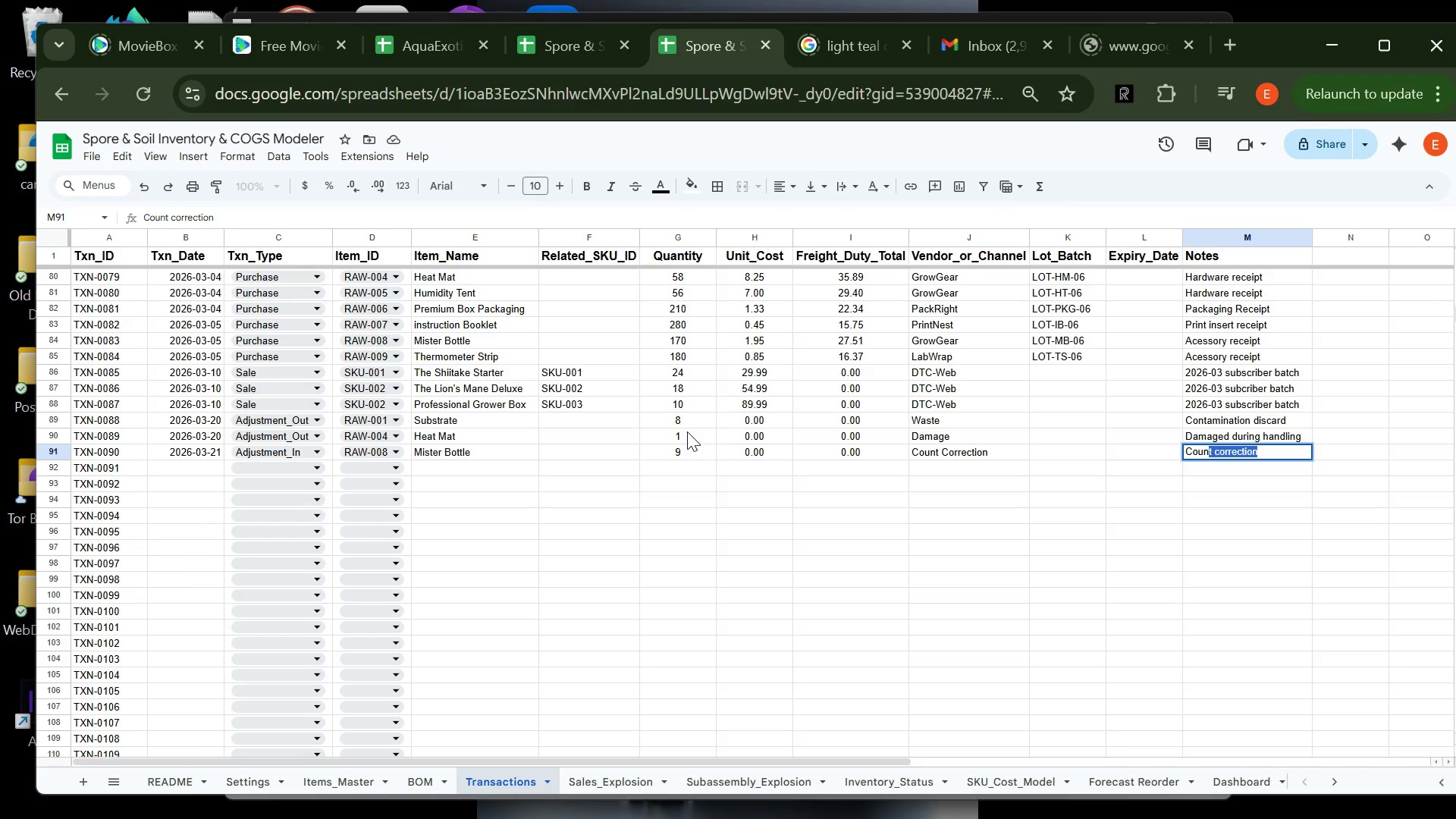 
key(Enter)
 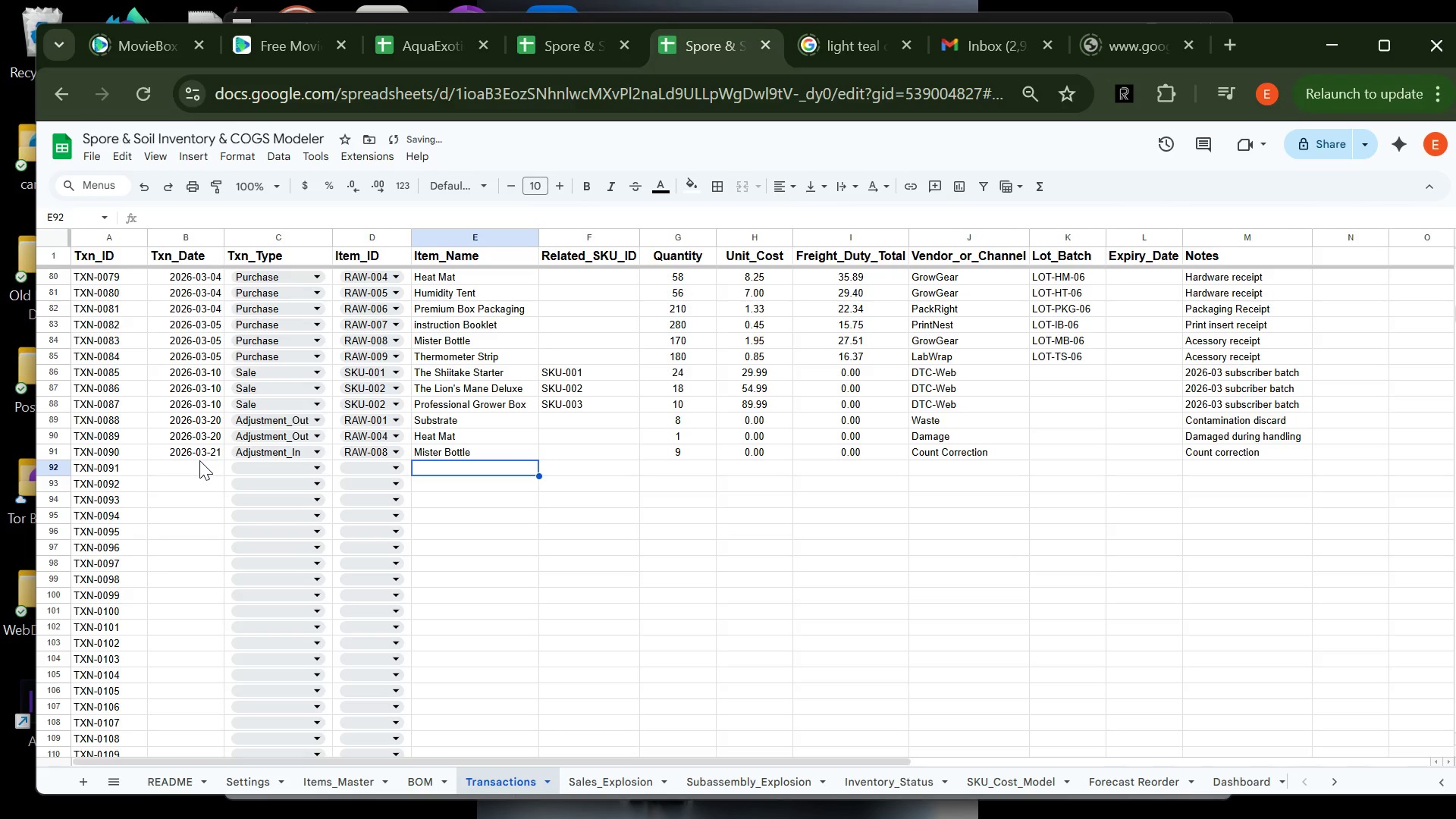 
left_click([198, 465])
 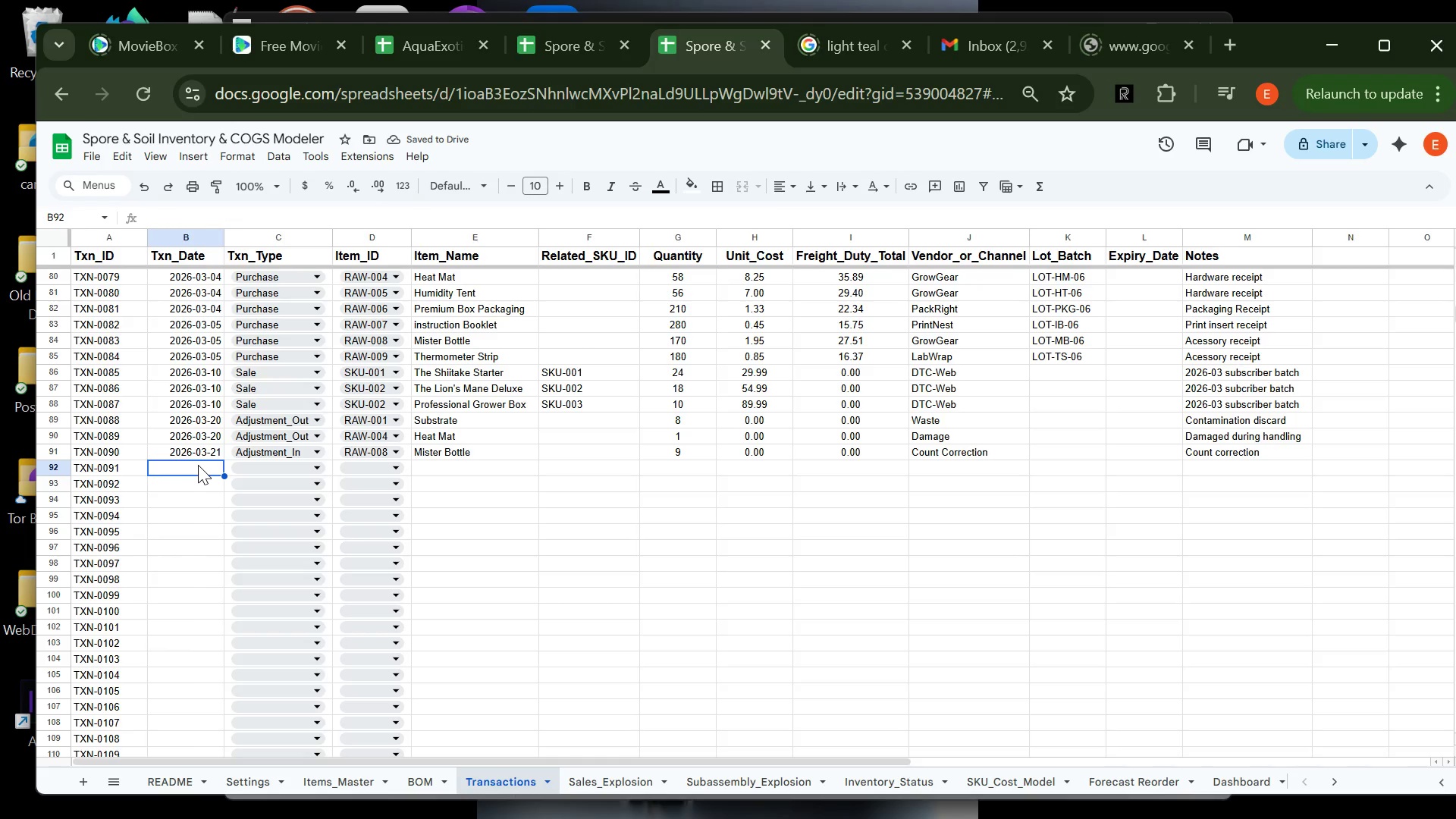 
type(2026-04-03)
key(Tab)
 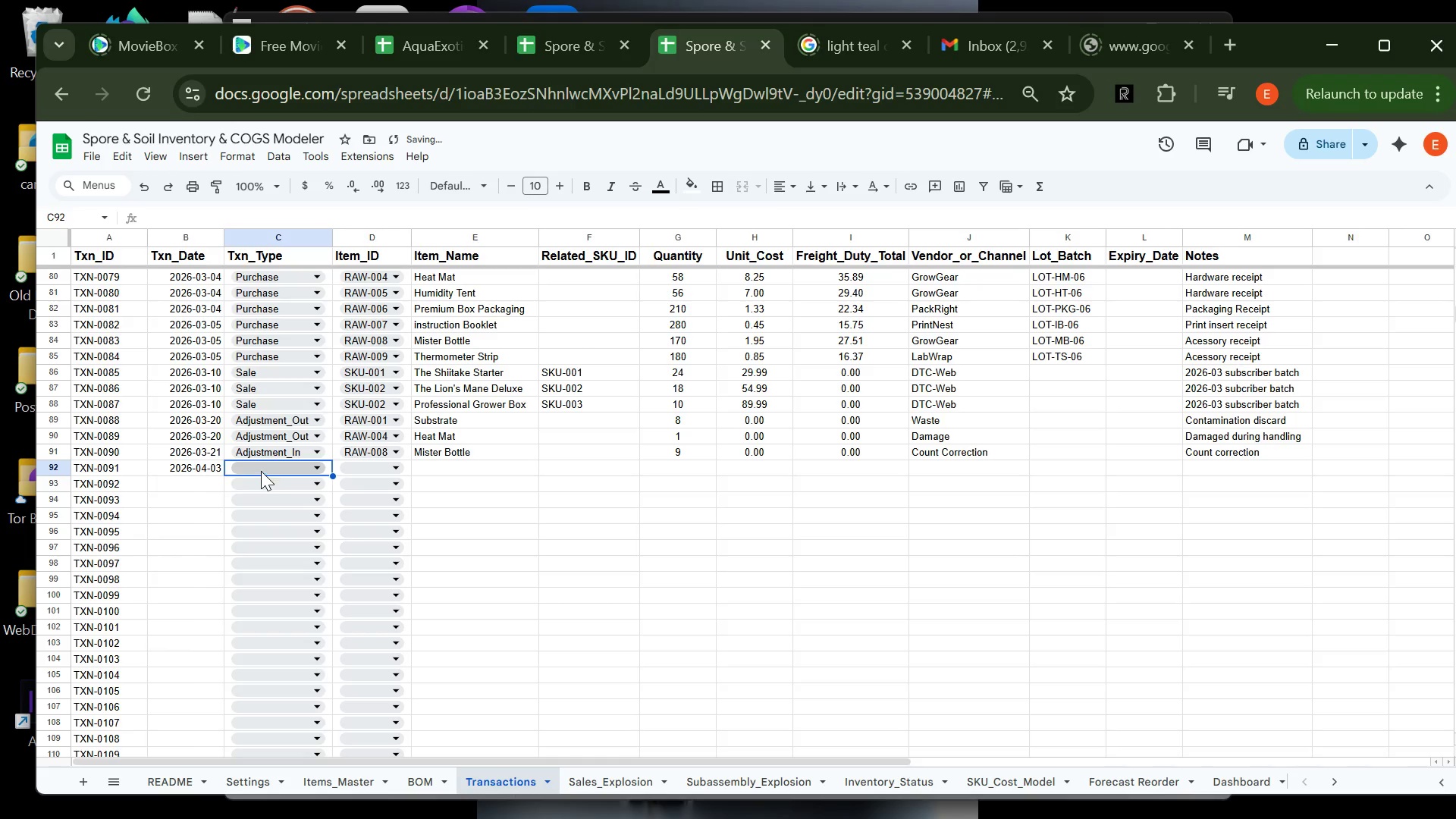 
left_click([261, 468])
 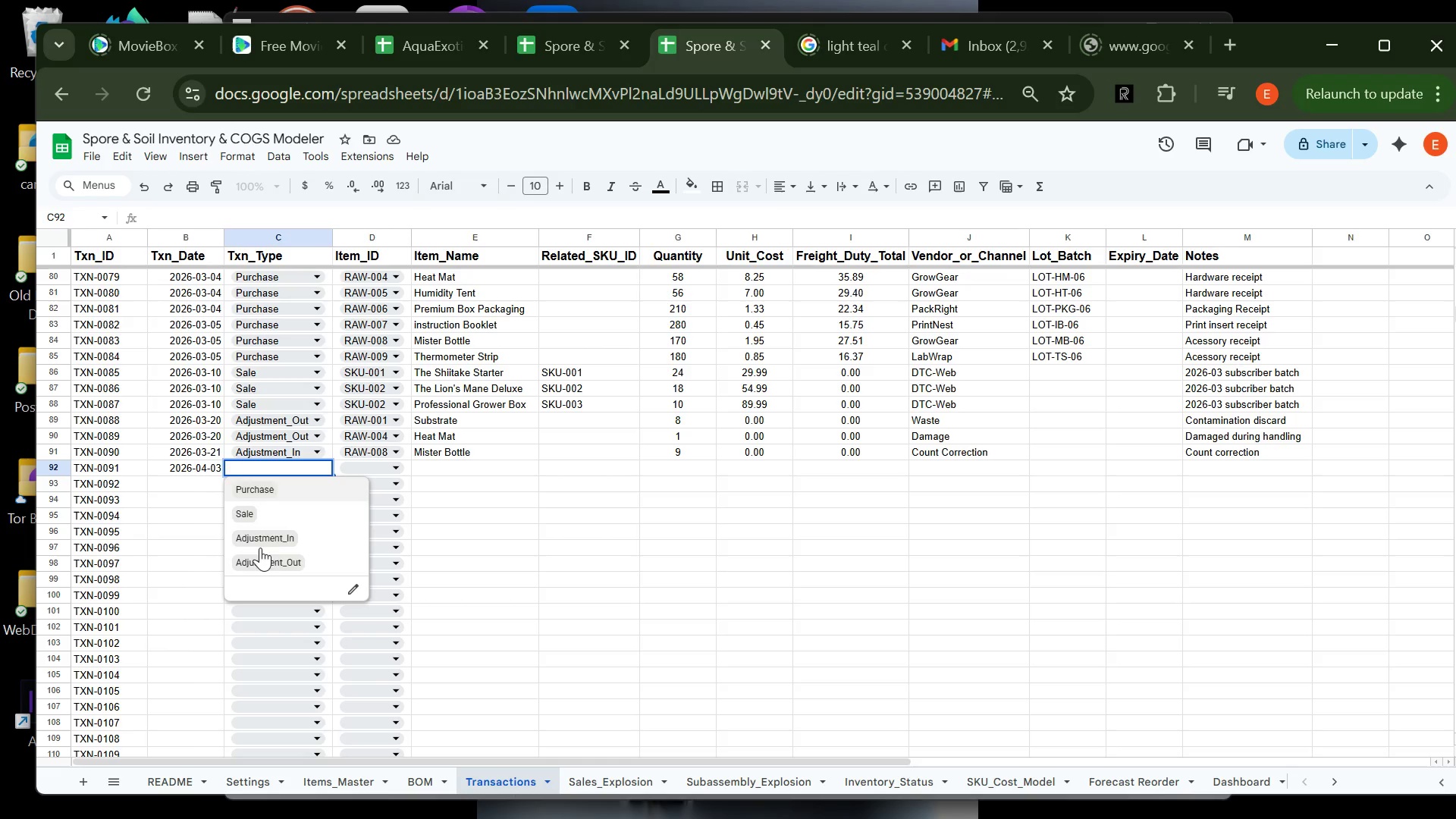 
wait(5.44)
 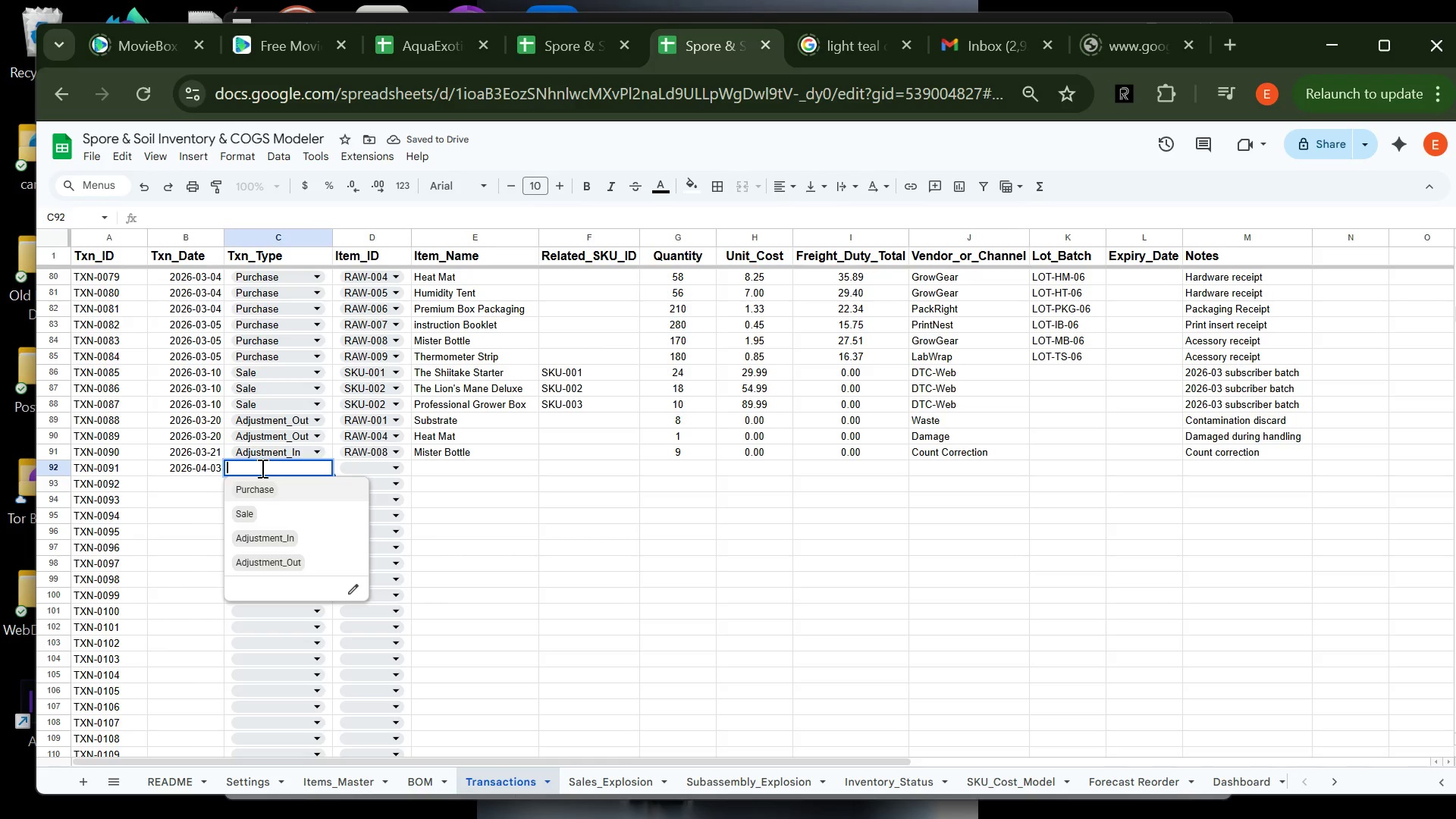 
left_click([273, 497])
 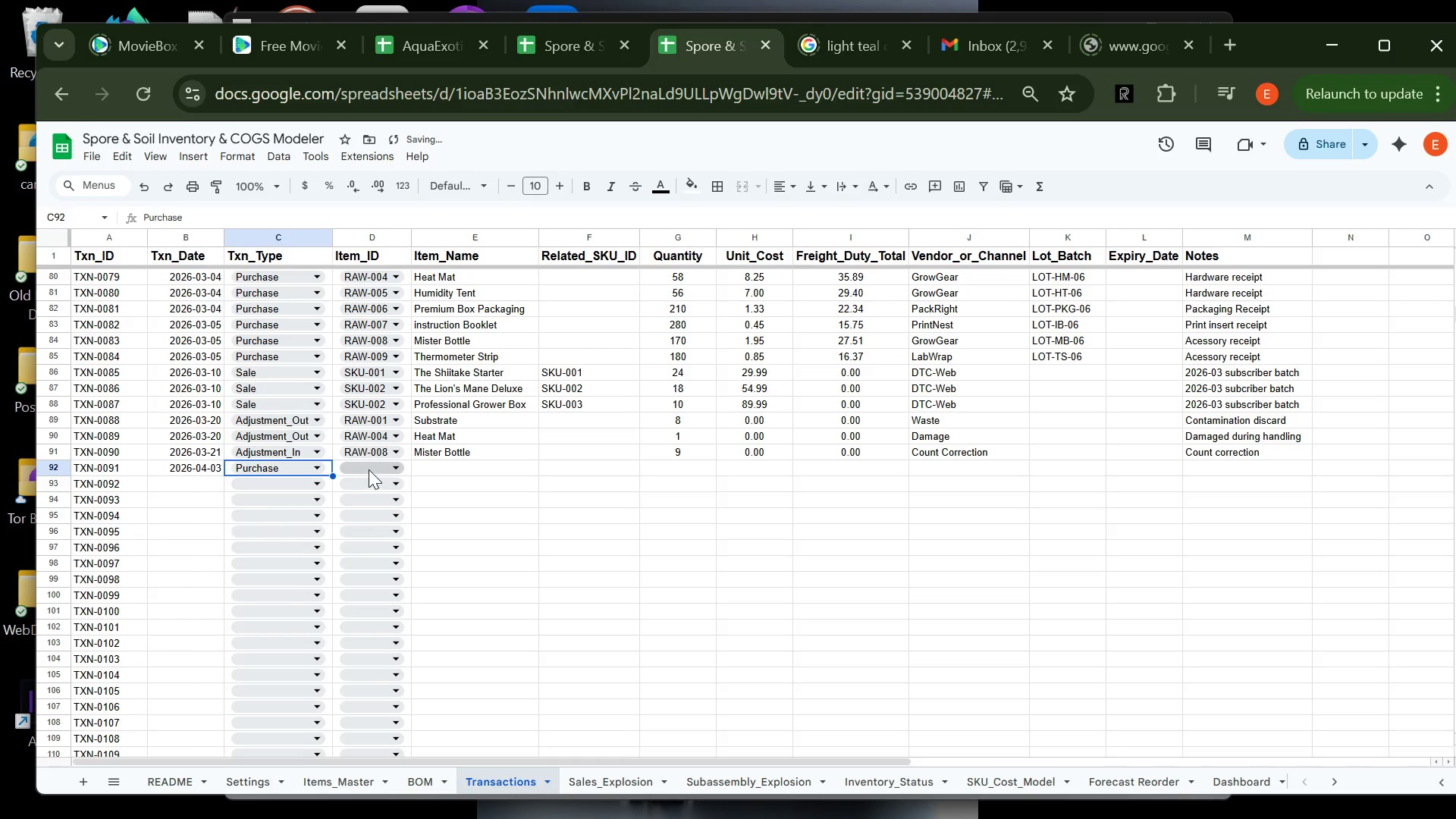 
left_click([369, 469])
 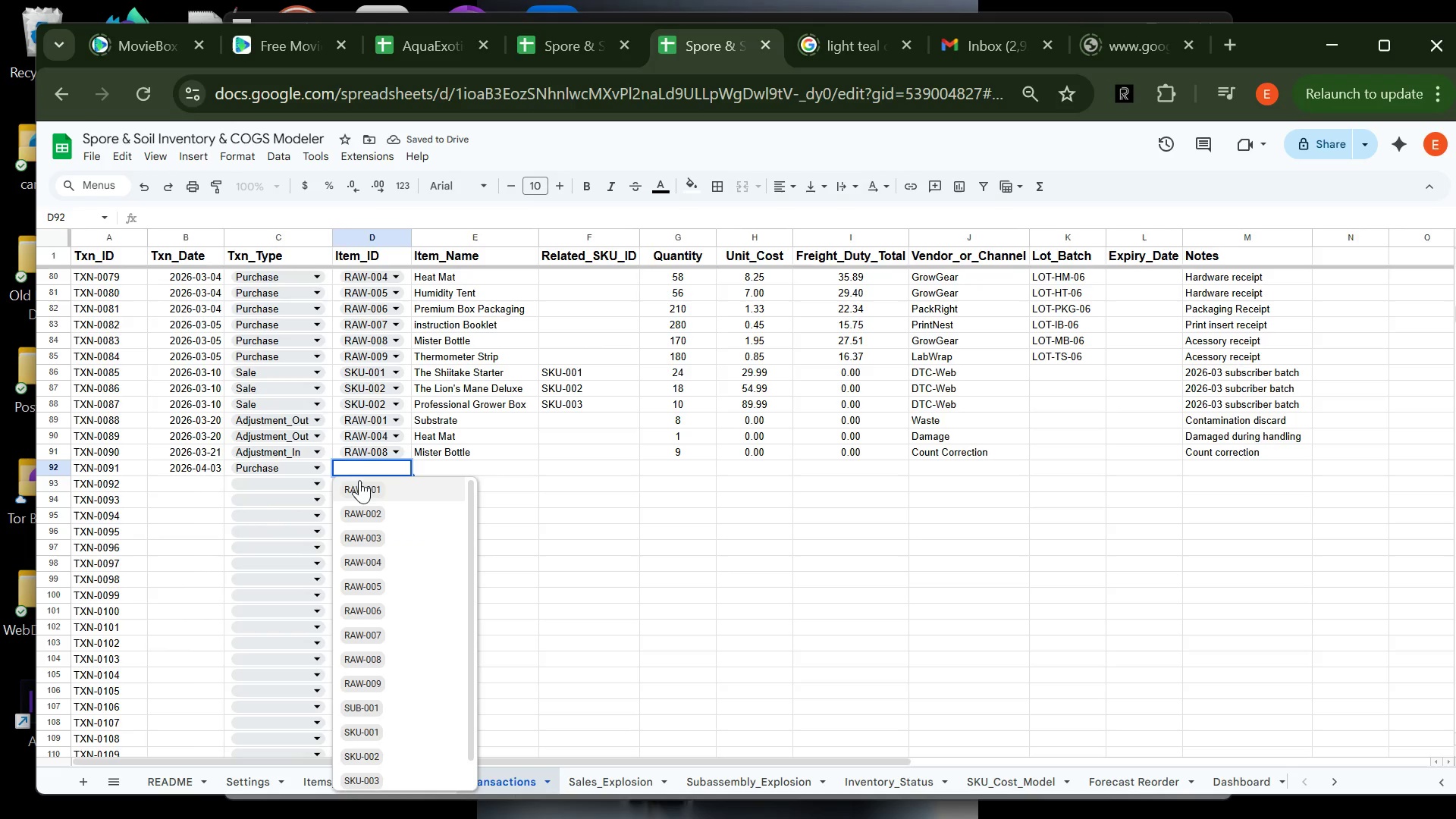 
left_click([381, 487])
 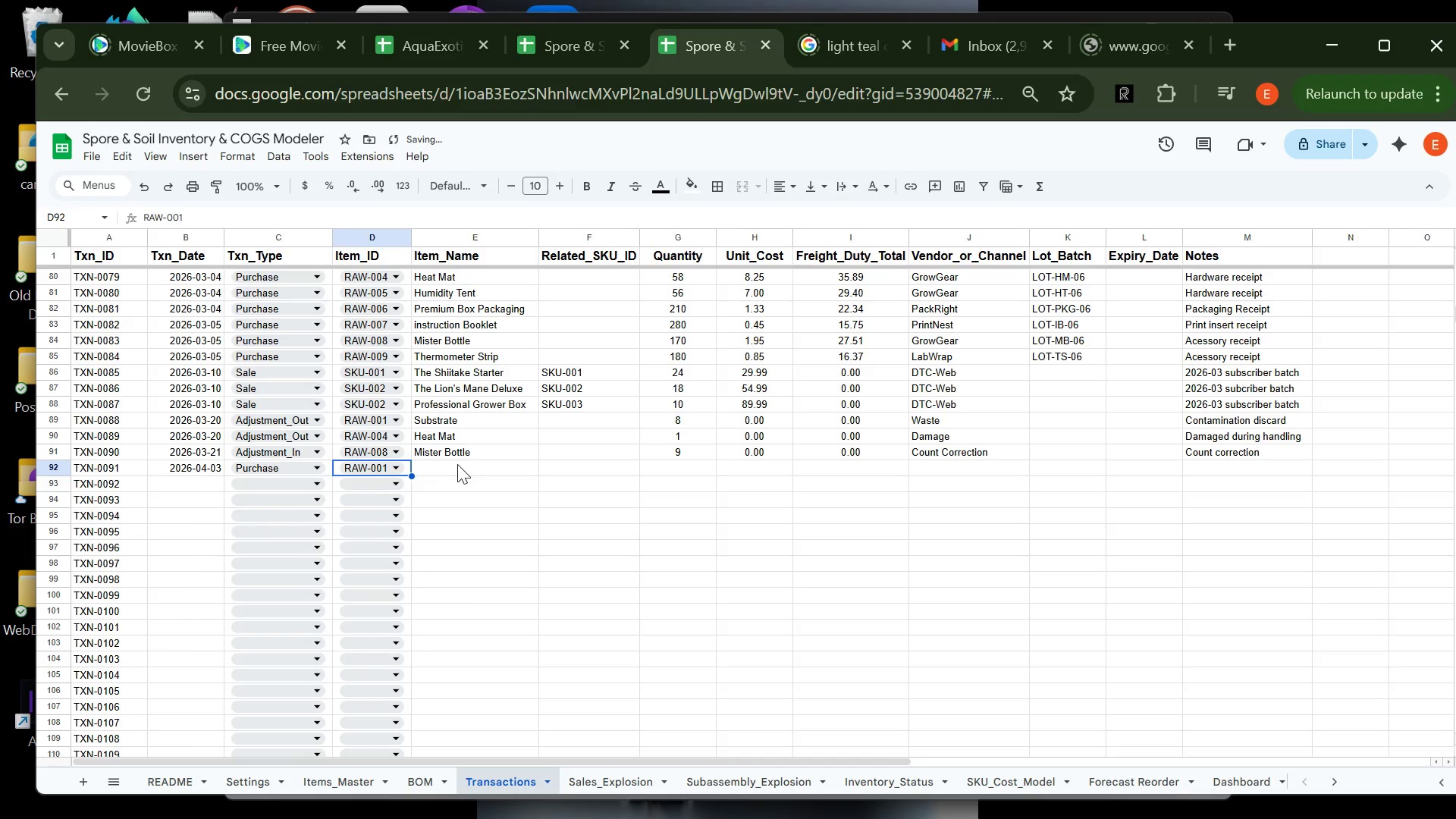 
left_click([457, 464])
 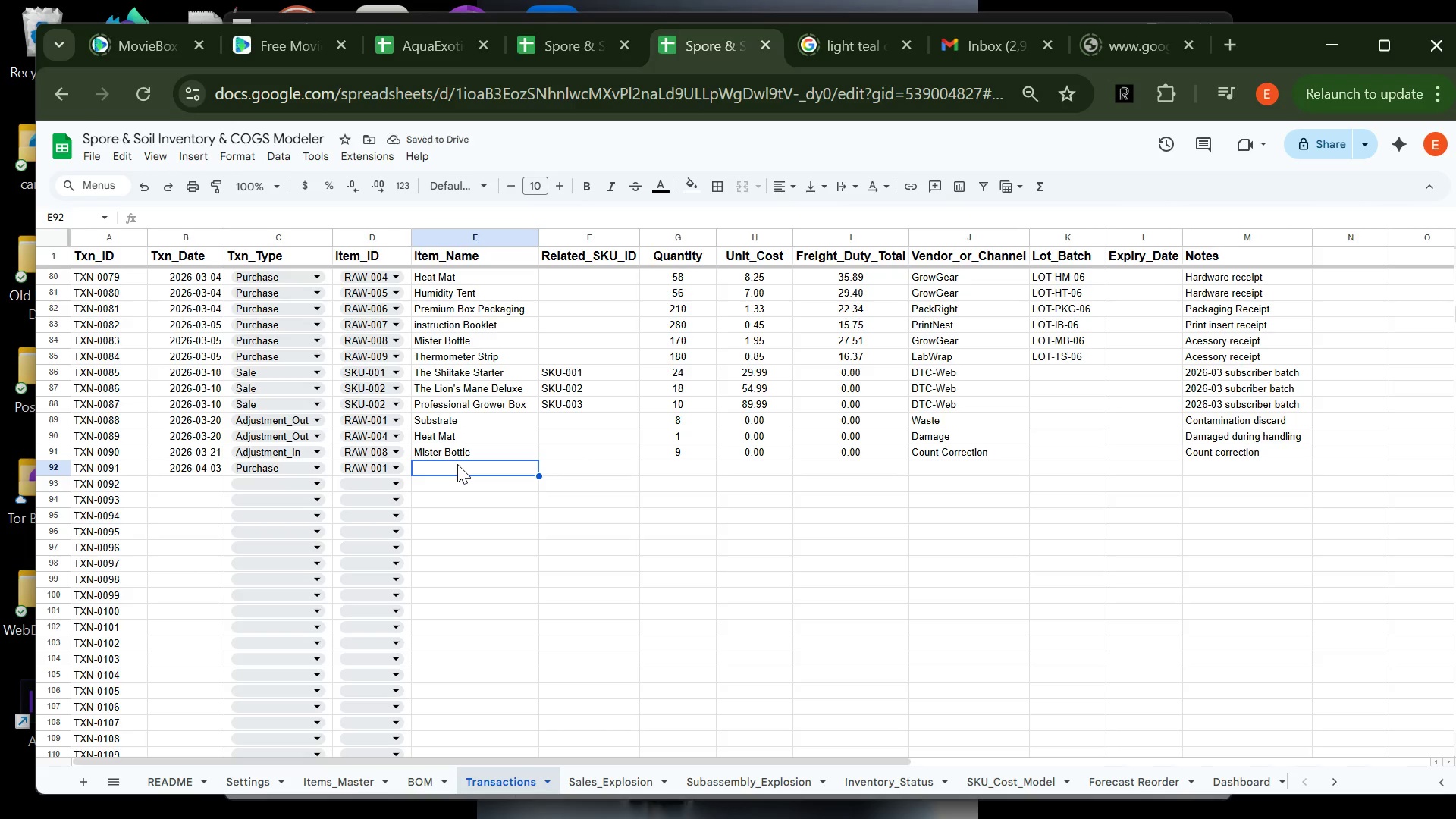 
key(9)
 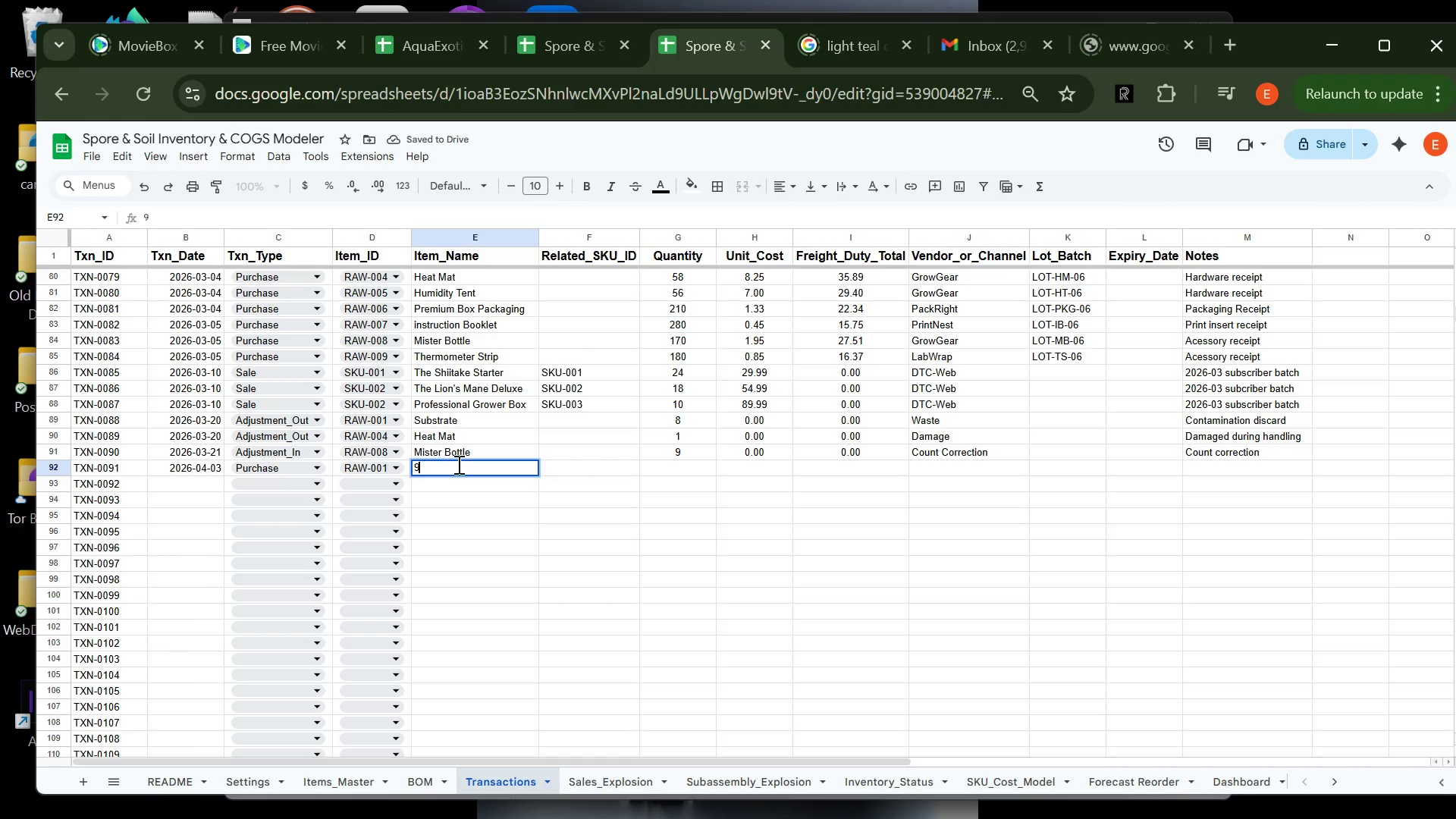 
key(Tab)
 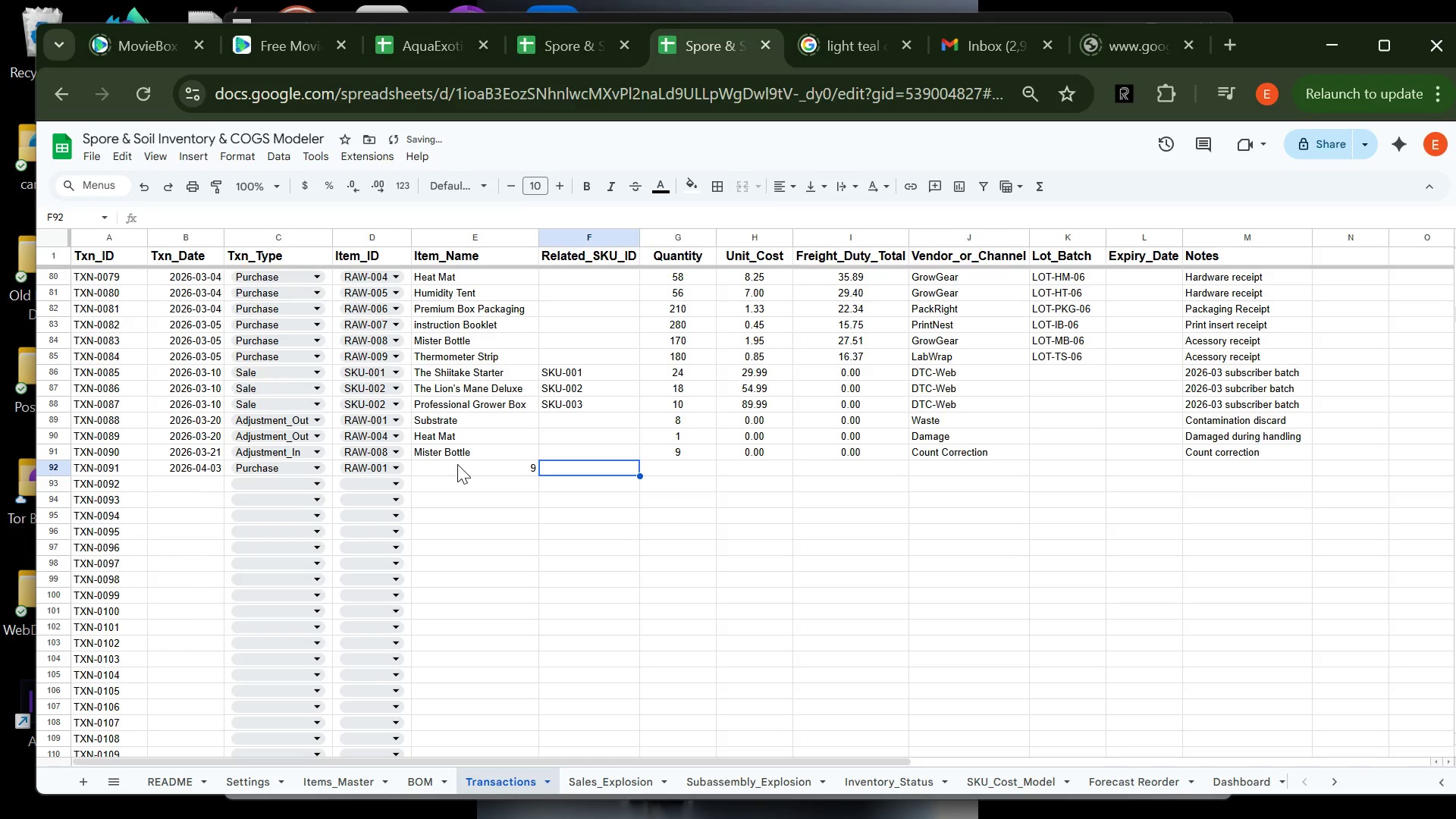 
key(Backspace)
 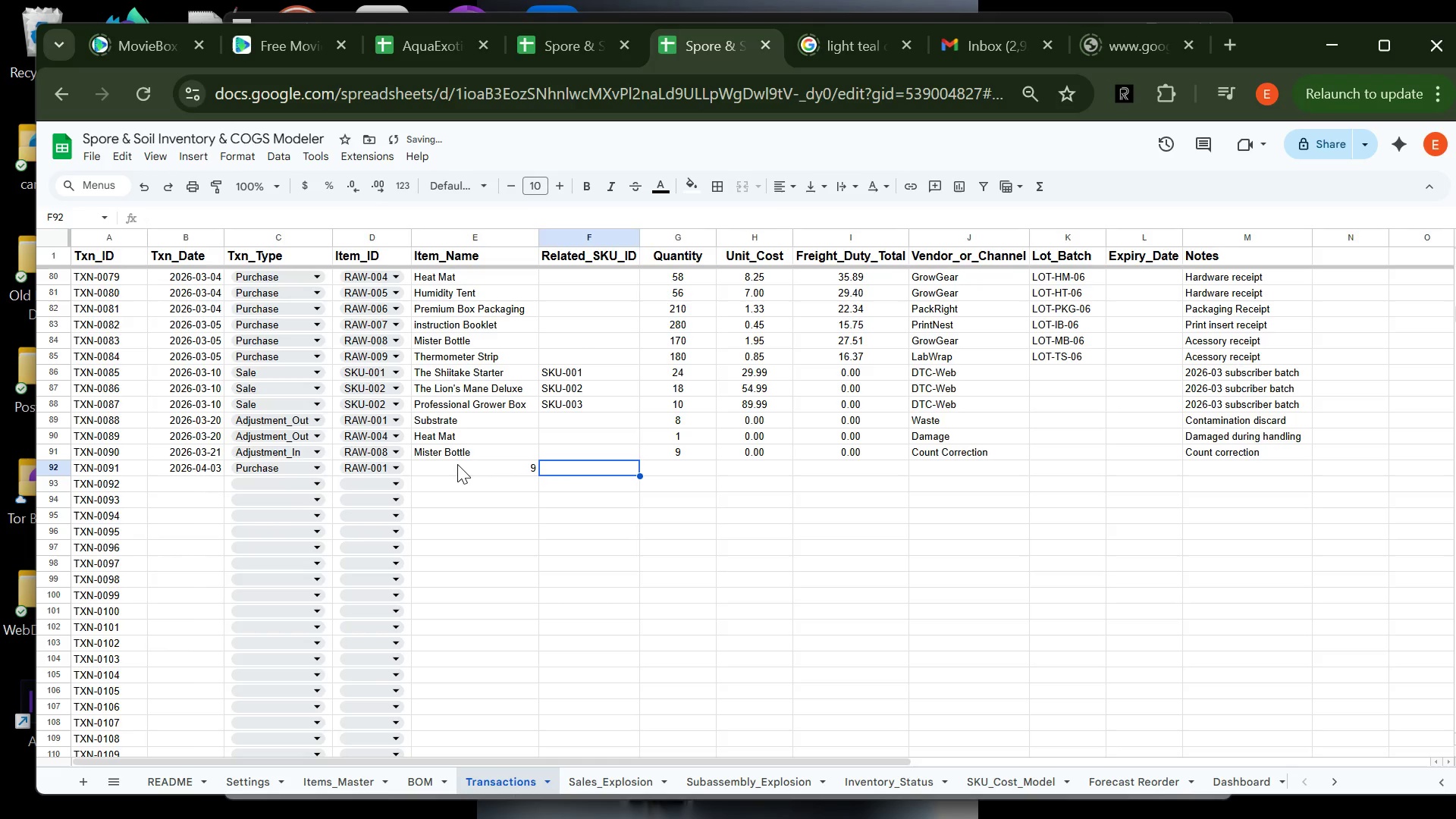 
key(ArrowLeft)
 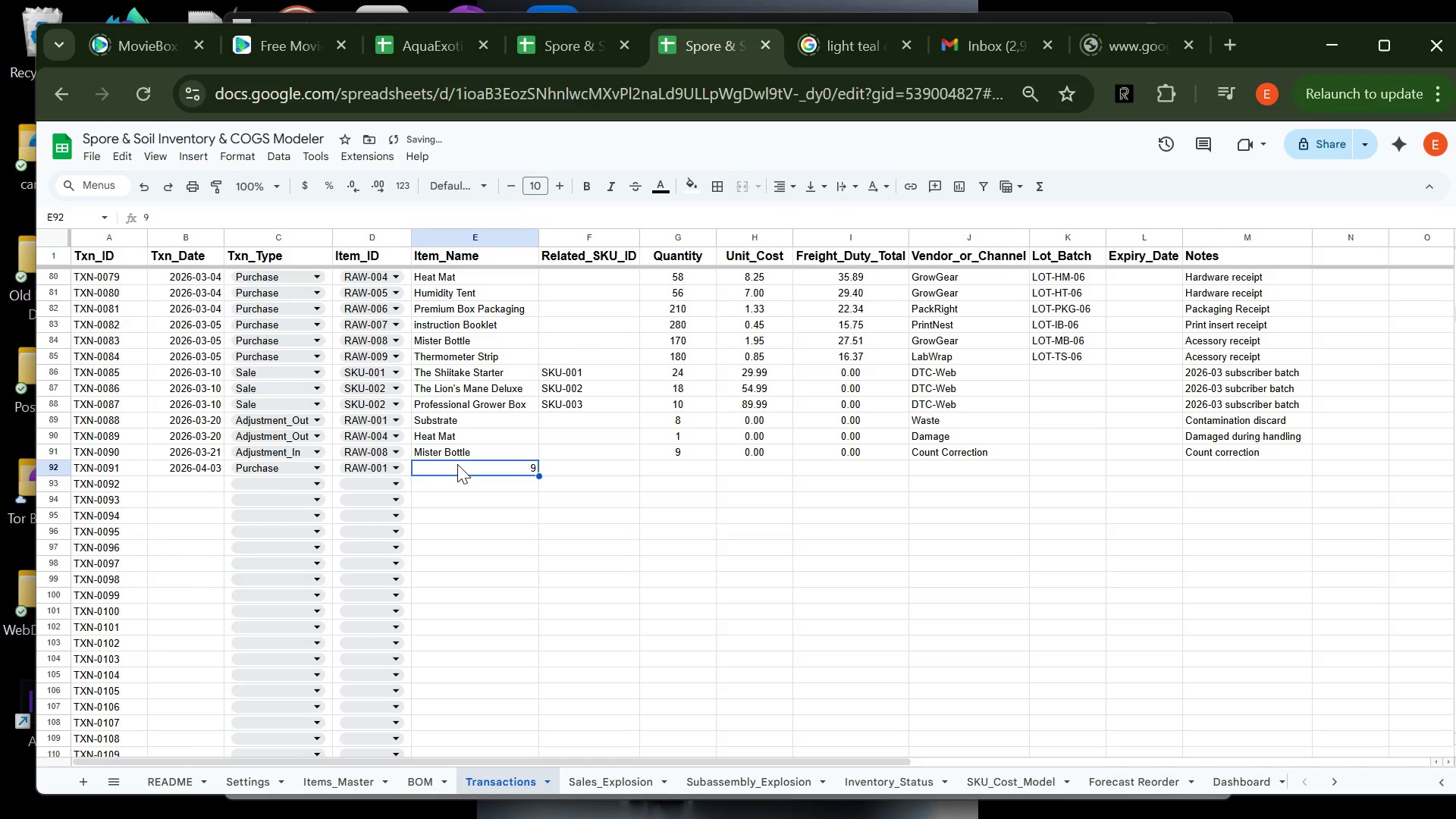 
key(Backspace)
 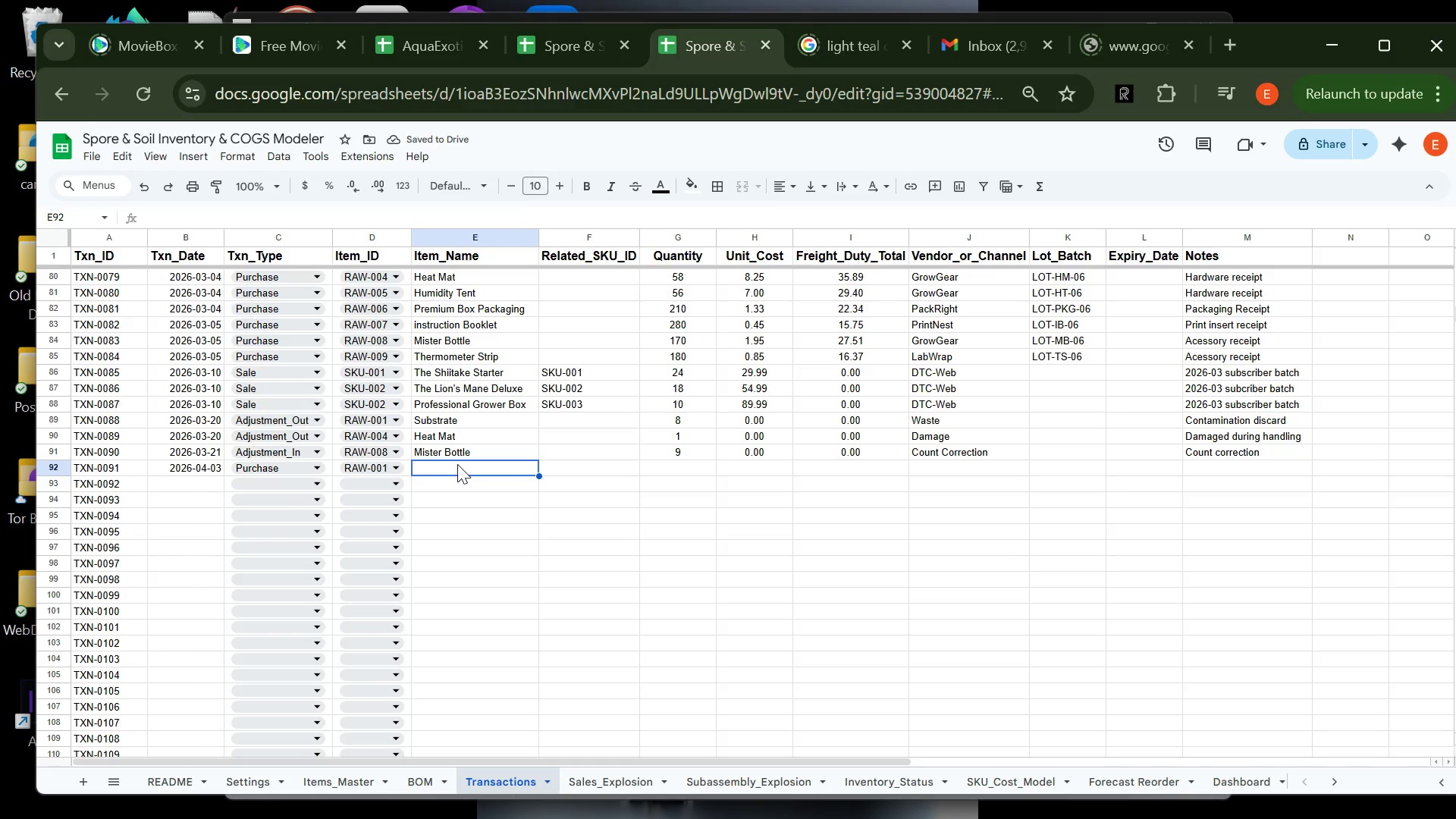 
type(Subs)
key(Tab)
key(Tab)
type(210)
key(Tab)
type(3.3593.57Soi)
key(Tab)
type(LOT-SUB-07)
key(Tab)
 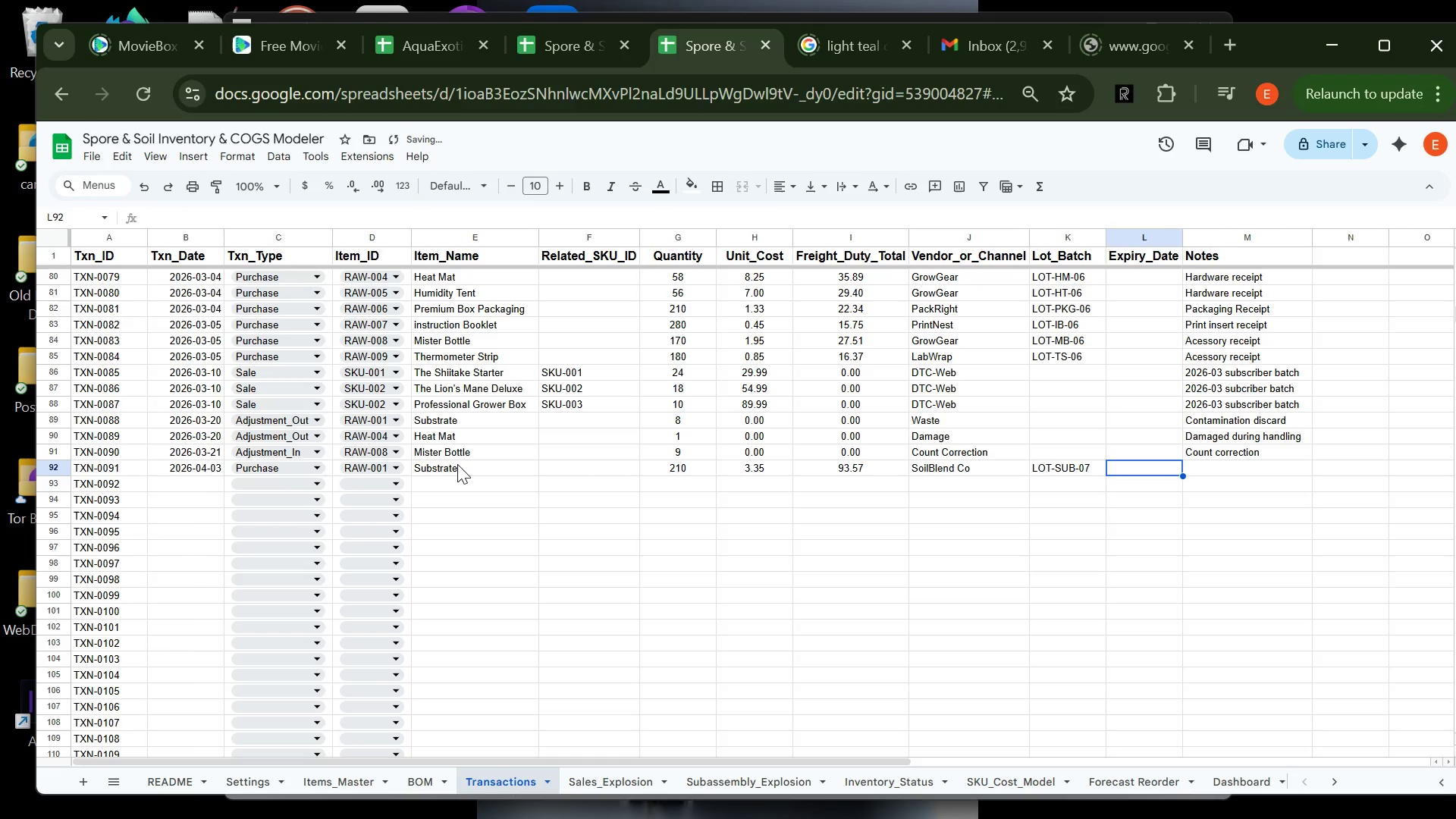 
type(2026)
key(Backspace)
key(Backspace)
key(Backspace)
key(Backspace)
key(Tab)
 